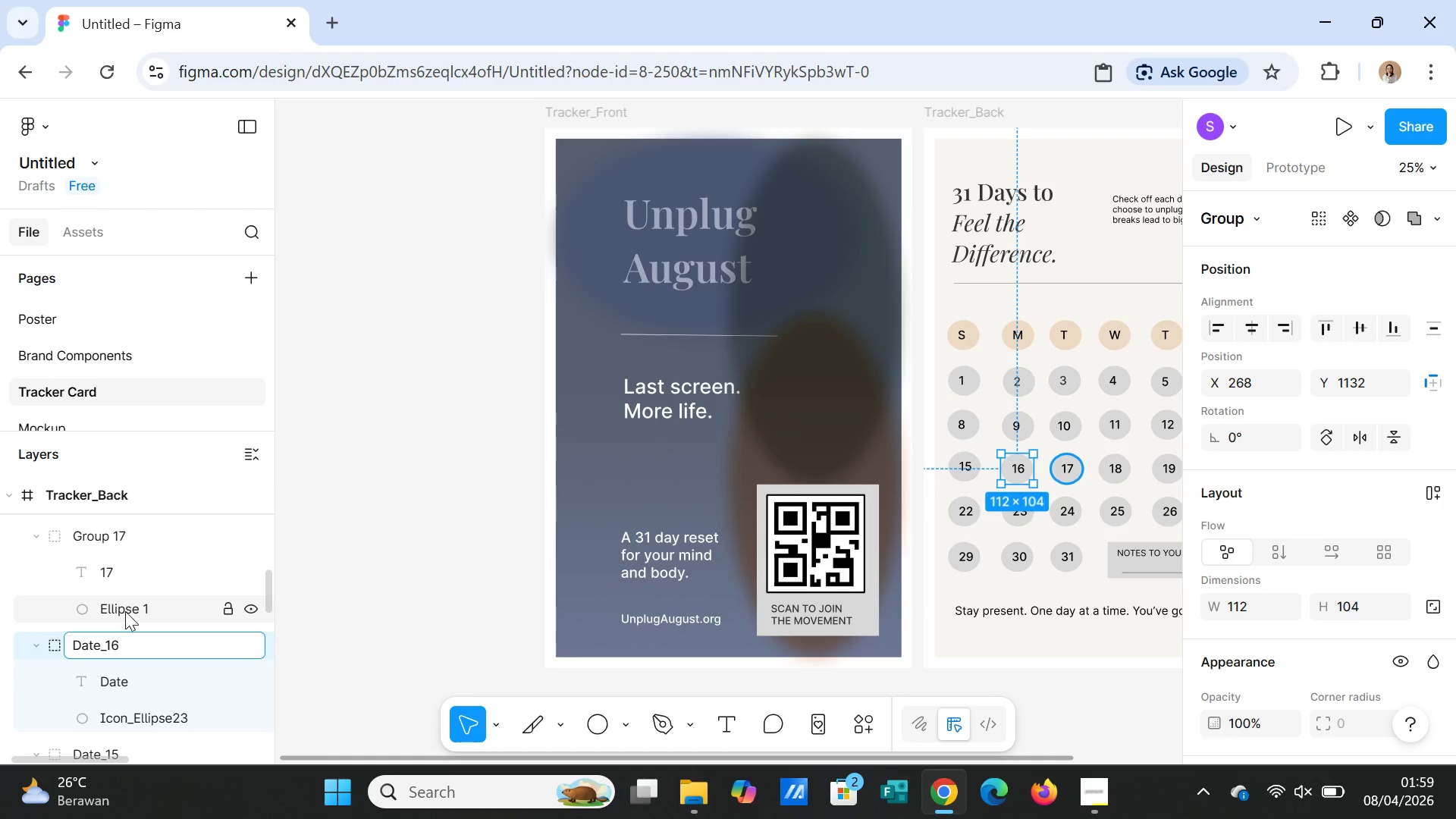 
left_click([125, 611])
 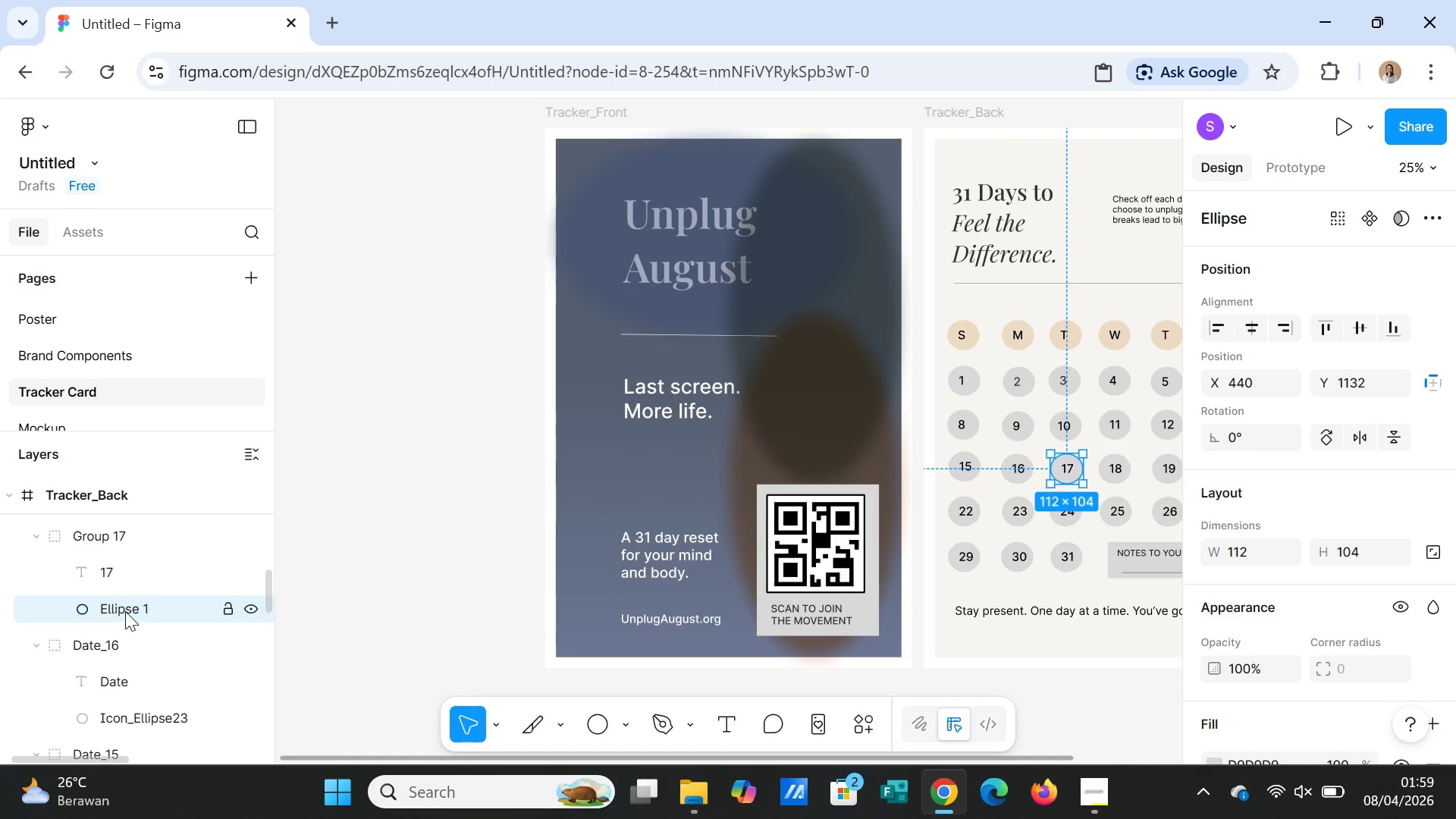 
double_click([125, 611])
 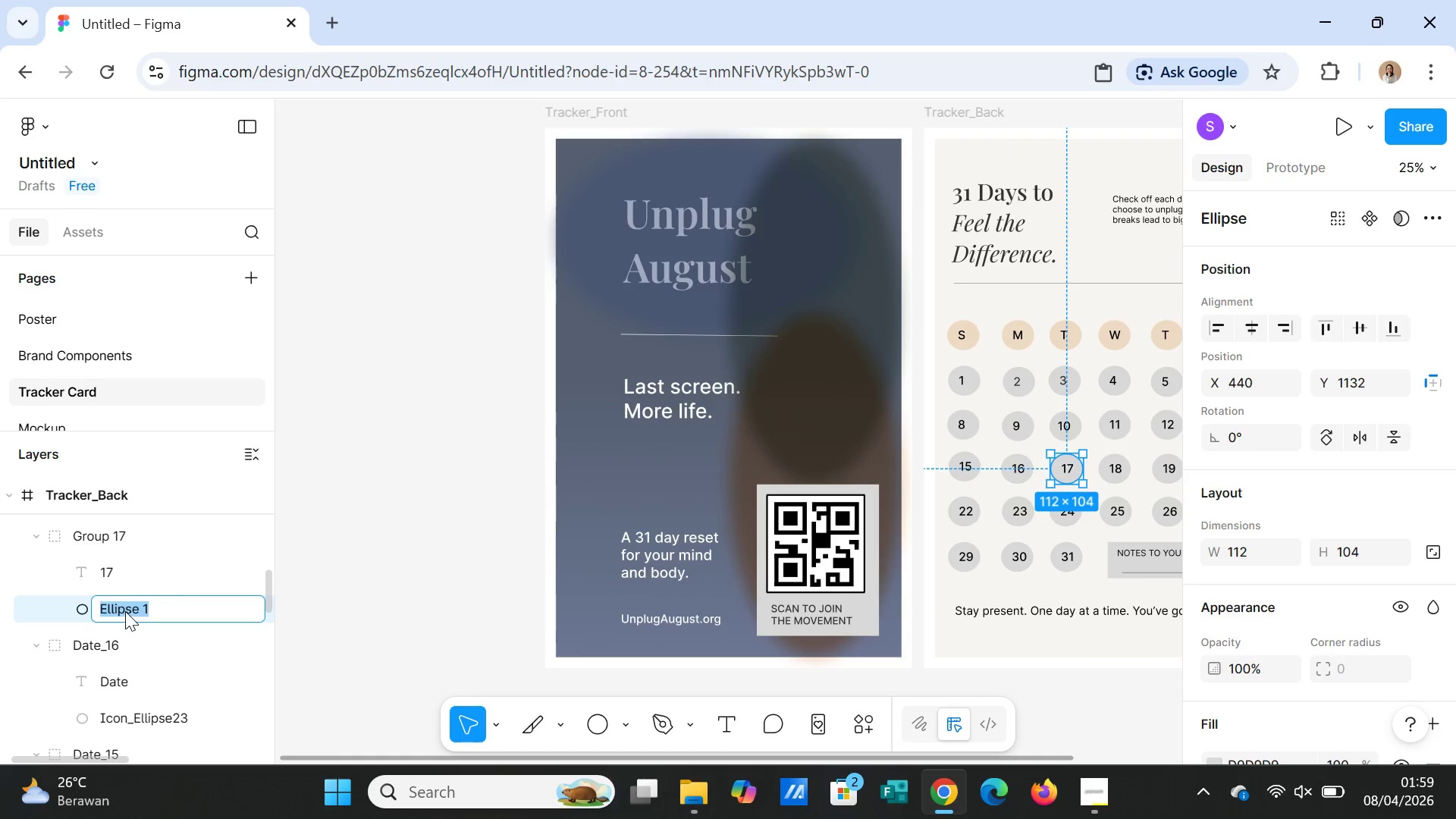 
key(Control+V)
 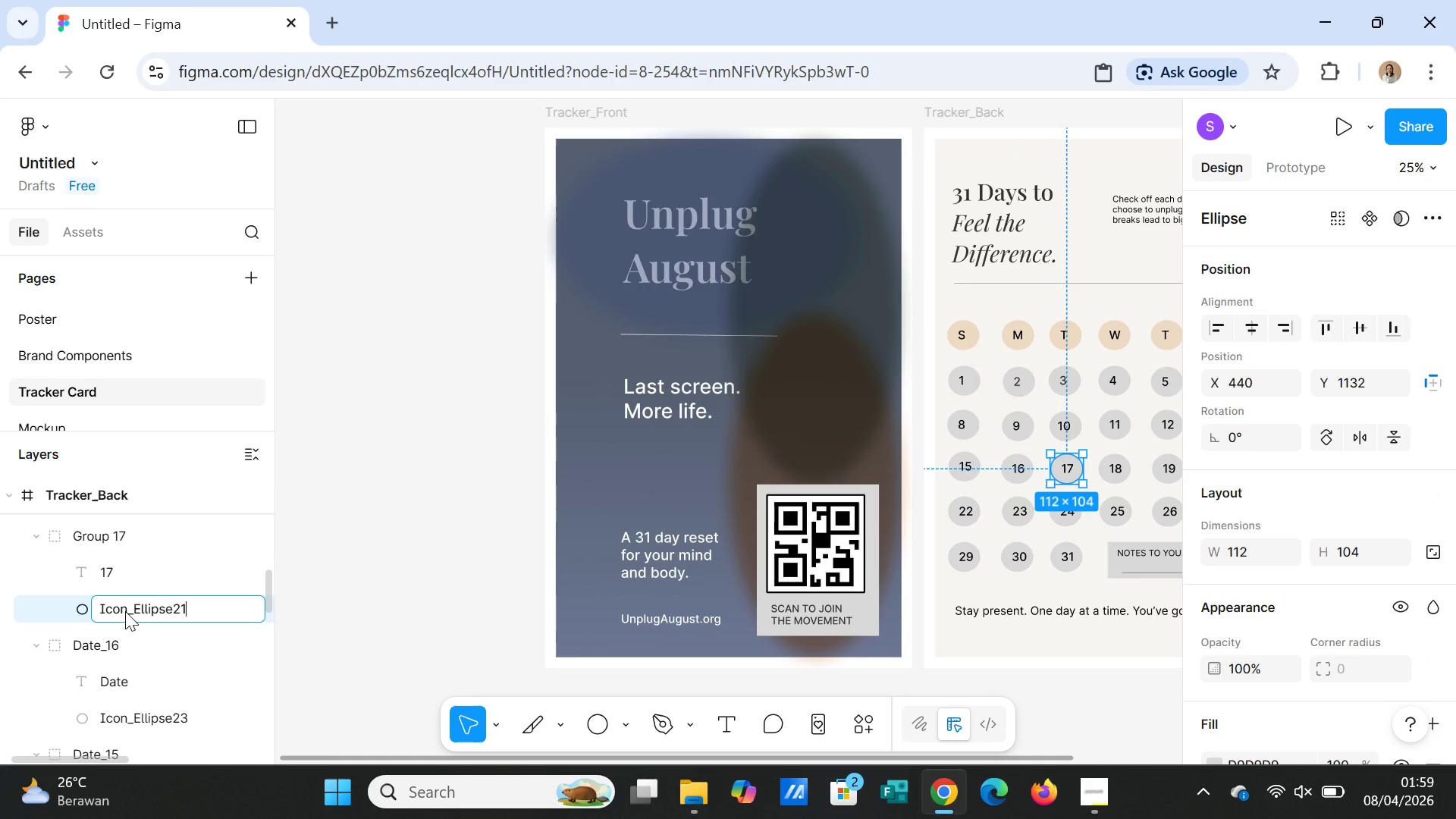 
key(Backspace)
 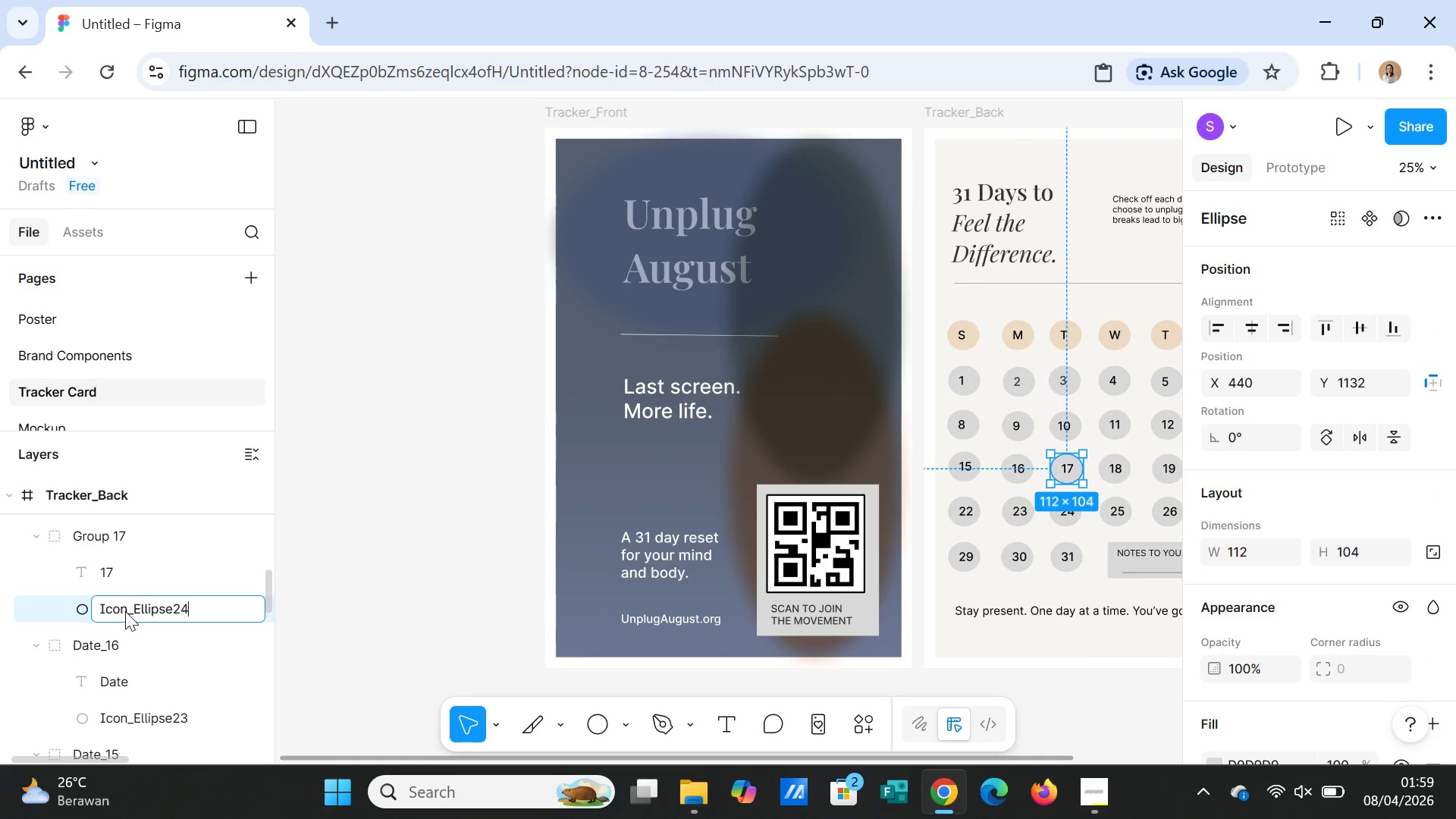 
key(4)
 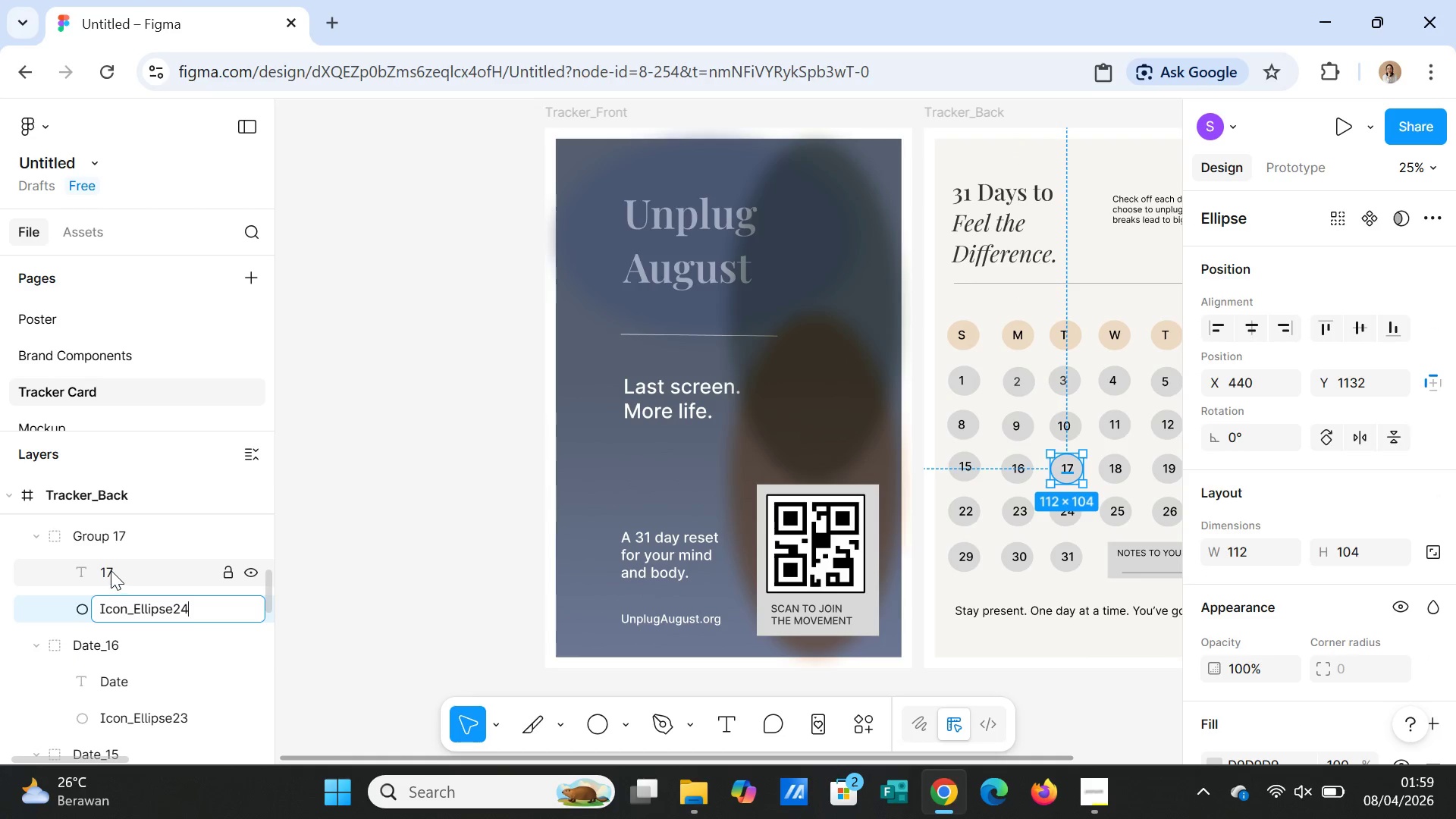 
double_click([111, 570])
 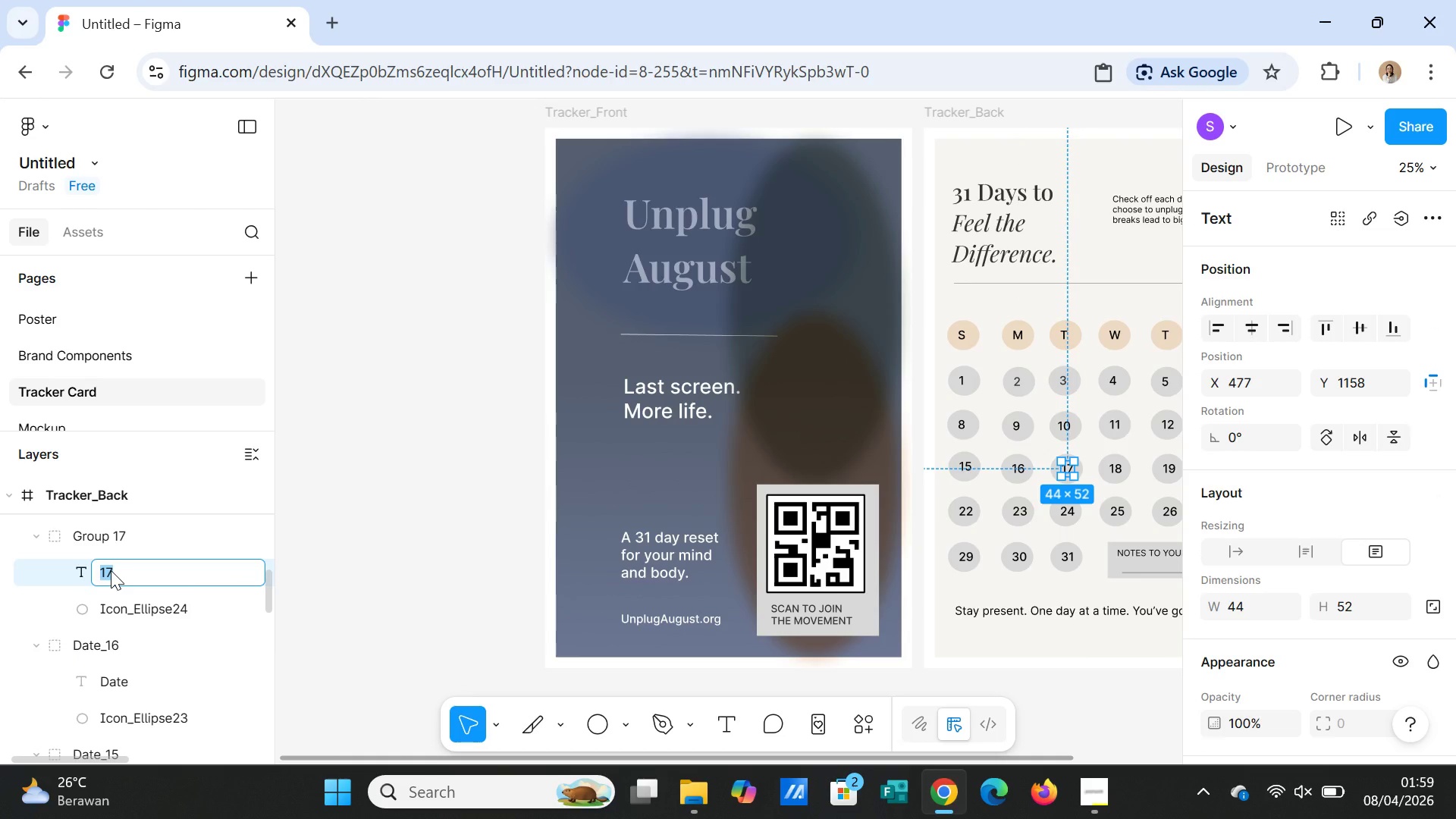 
type(Date)
 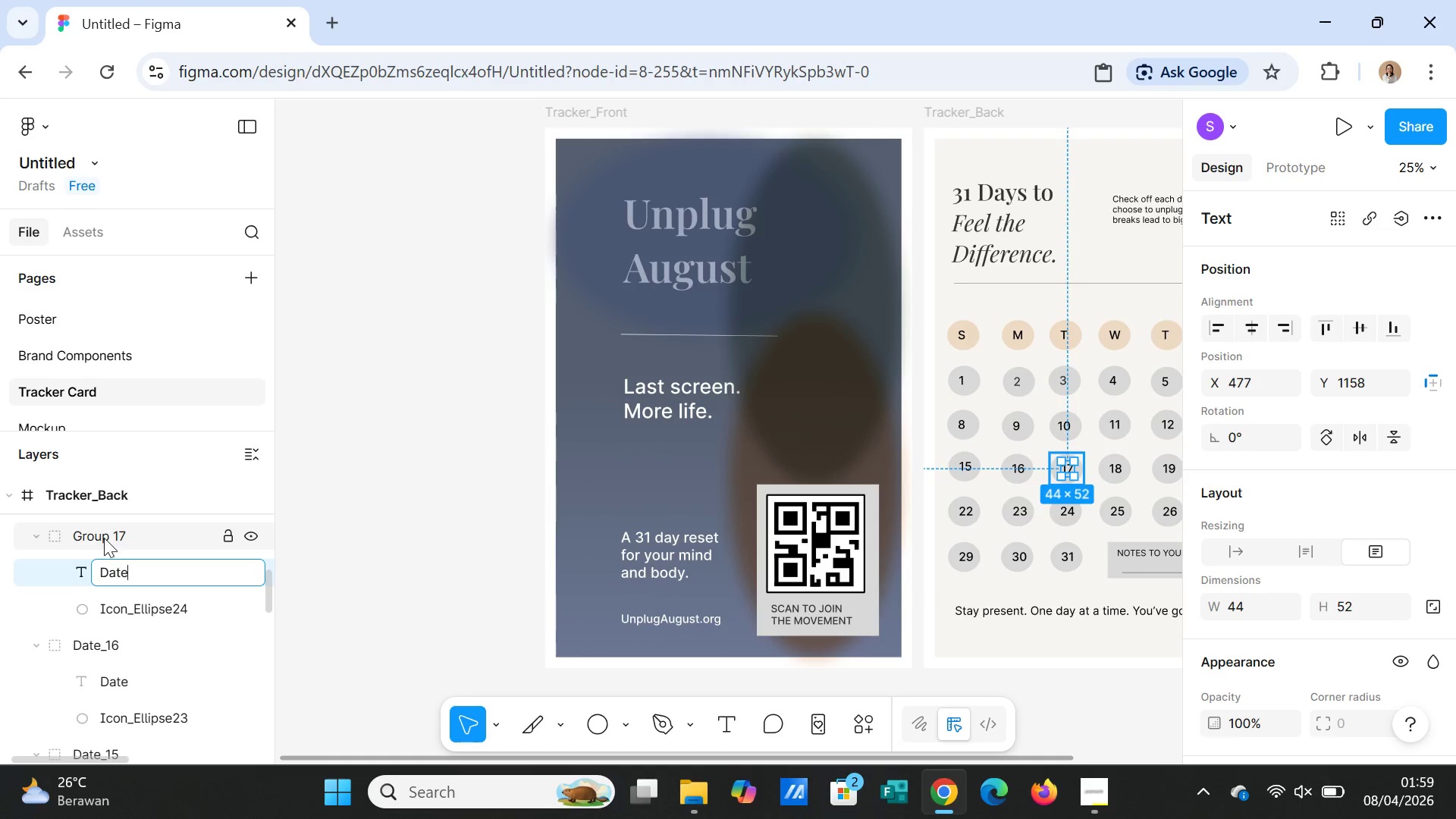 
double_click([104, 538])
 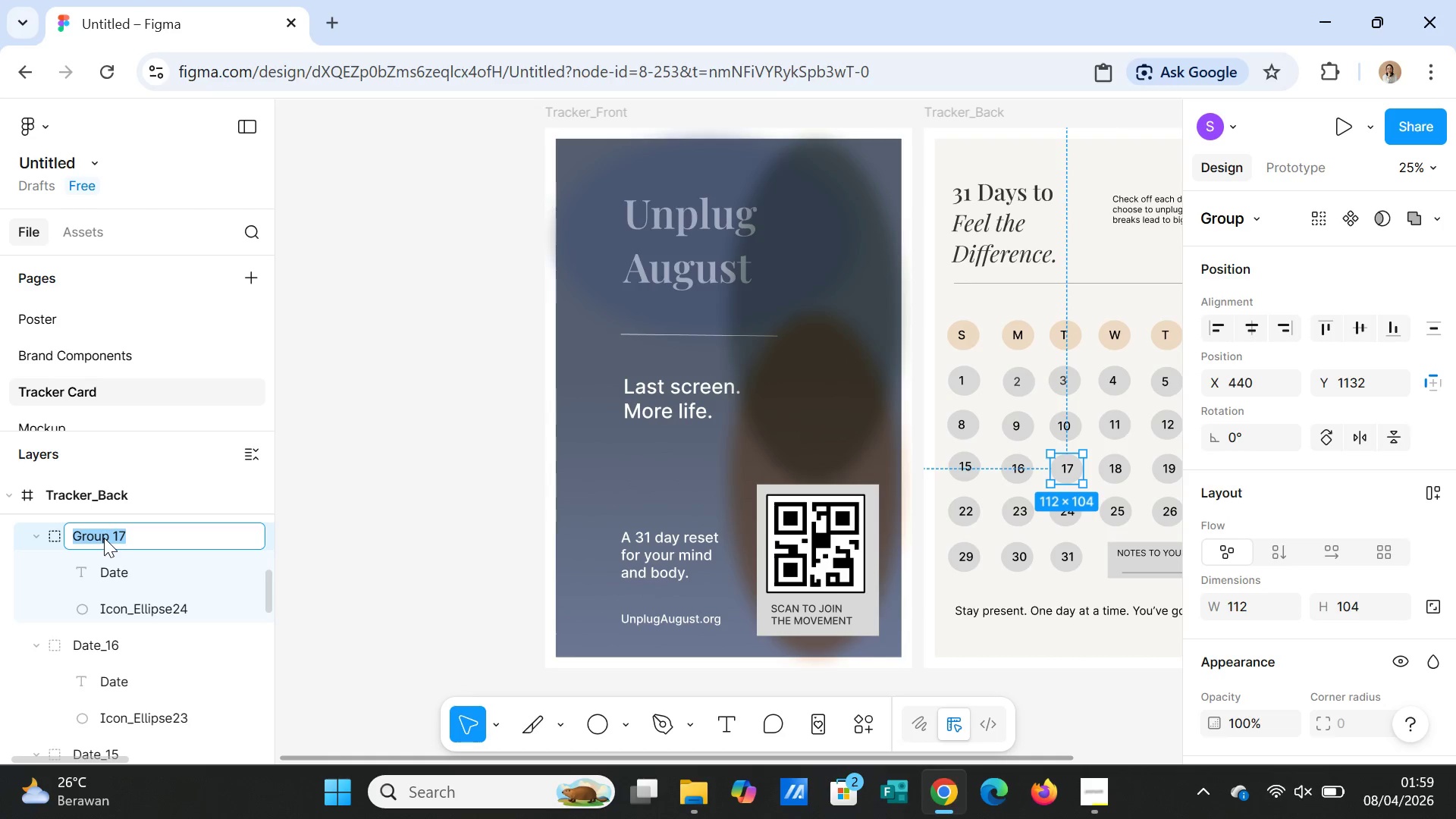 
key(Control+V)
 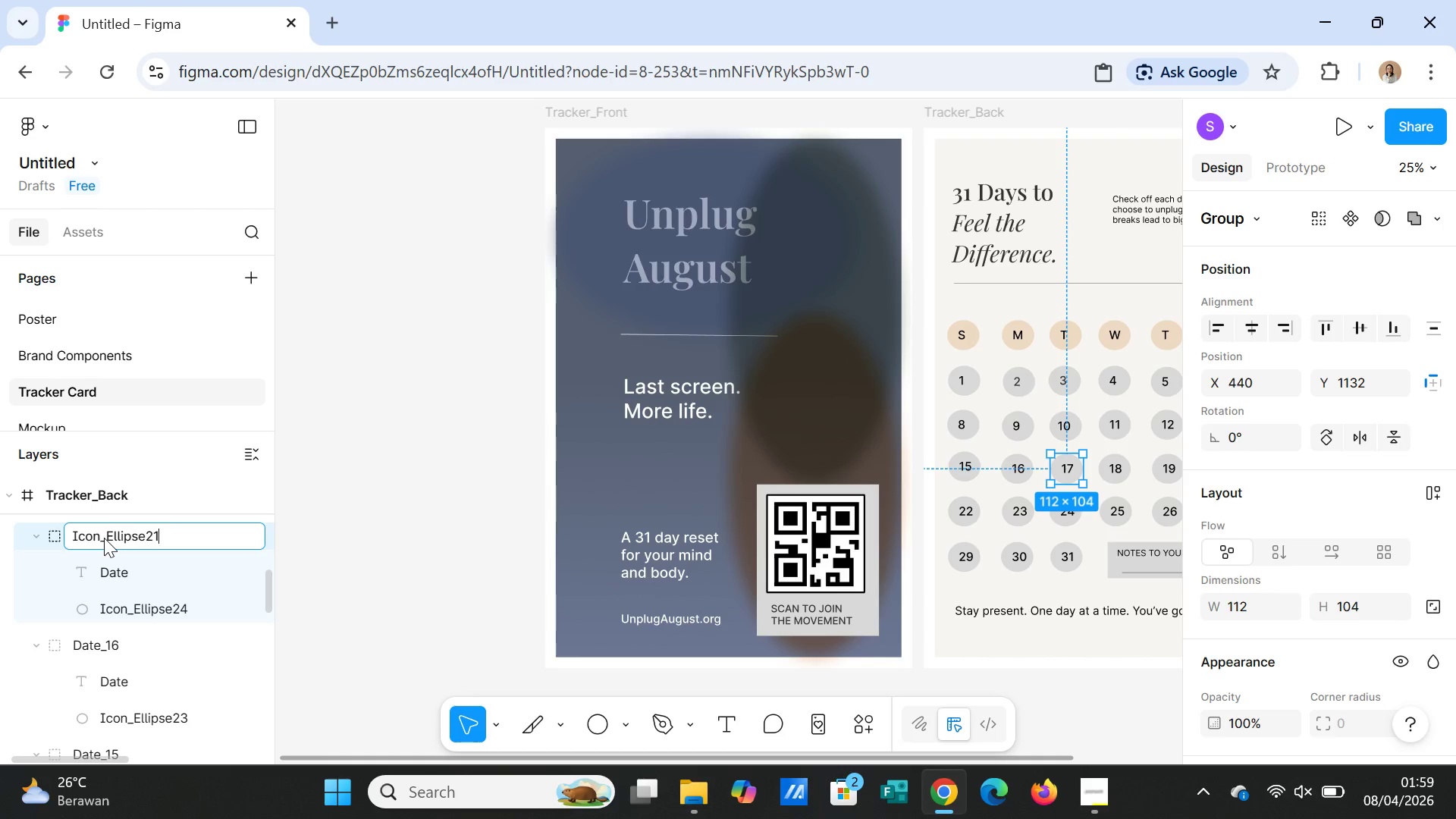 
double_click([104, 538])
 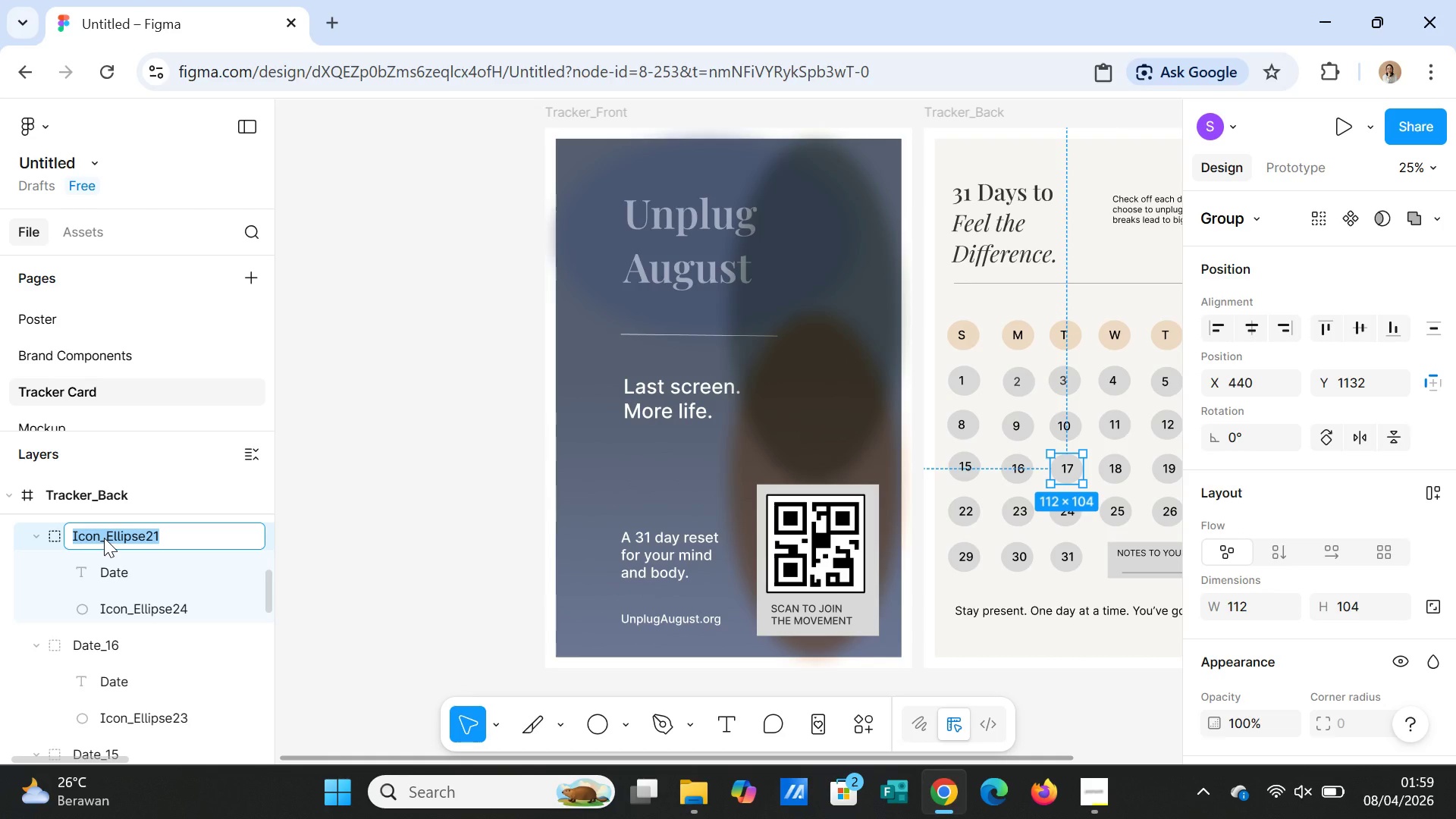 
type(Date_17)
 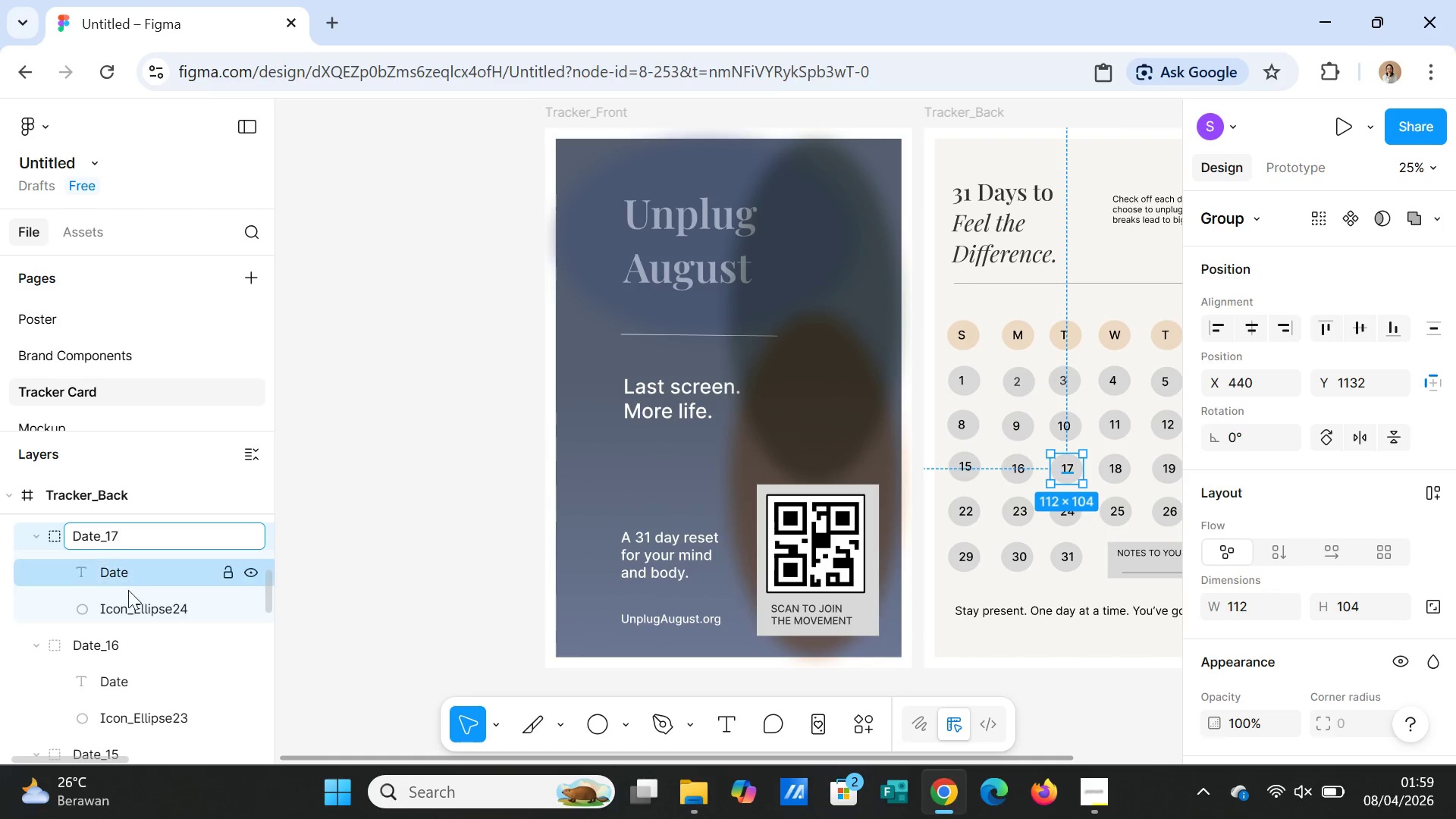 
scroll: coordinate [138, 594], scroll_direction: up, amount: 1.0
 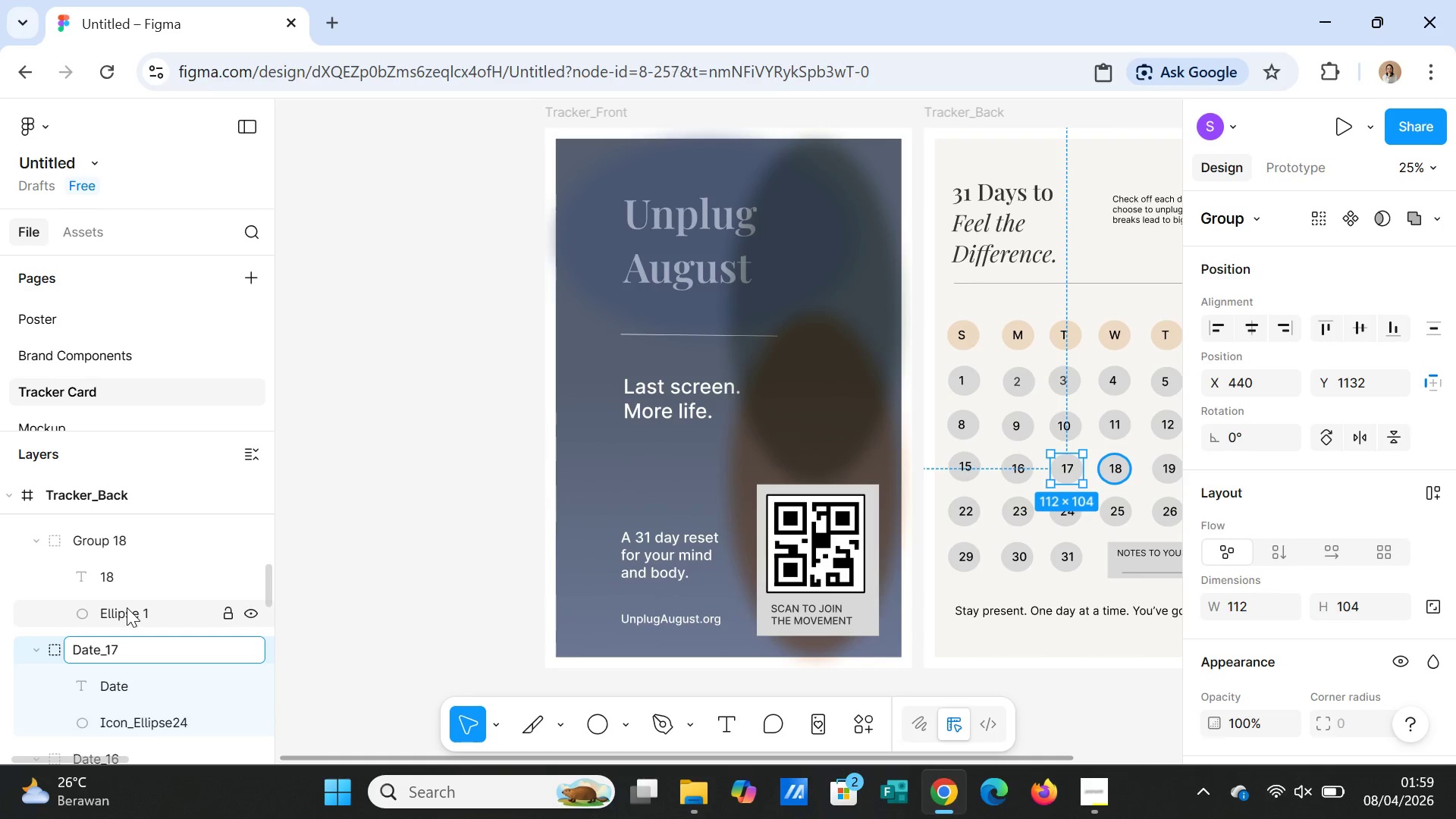 
double_click([127, 607])
 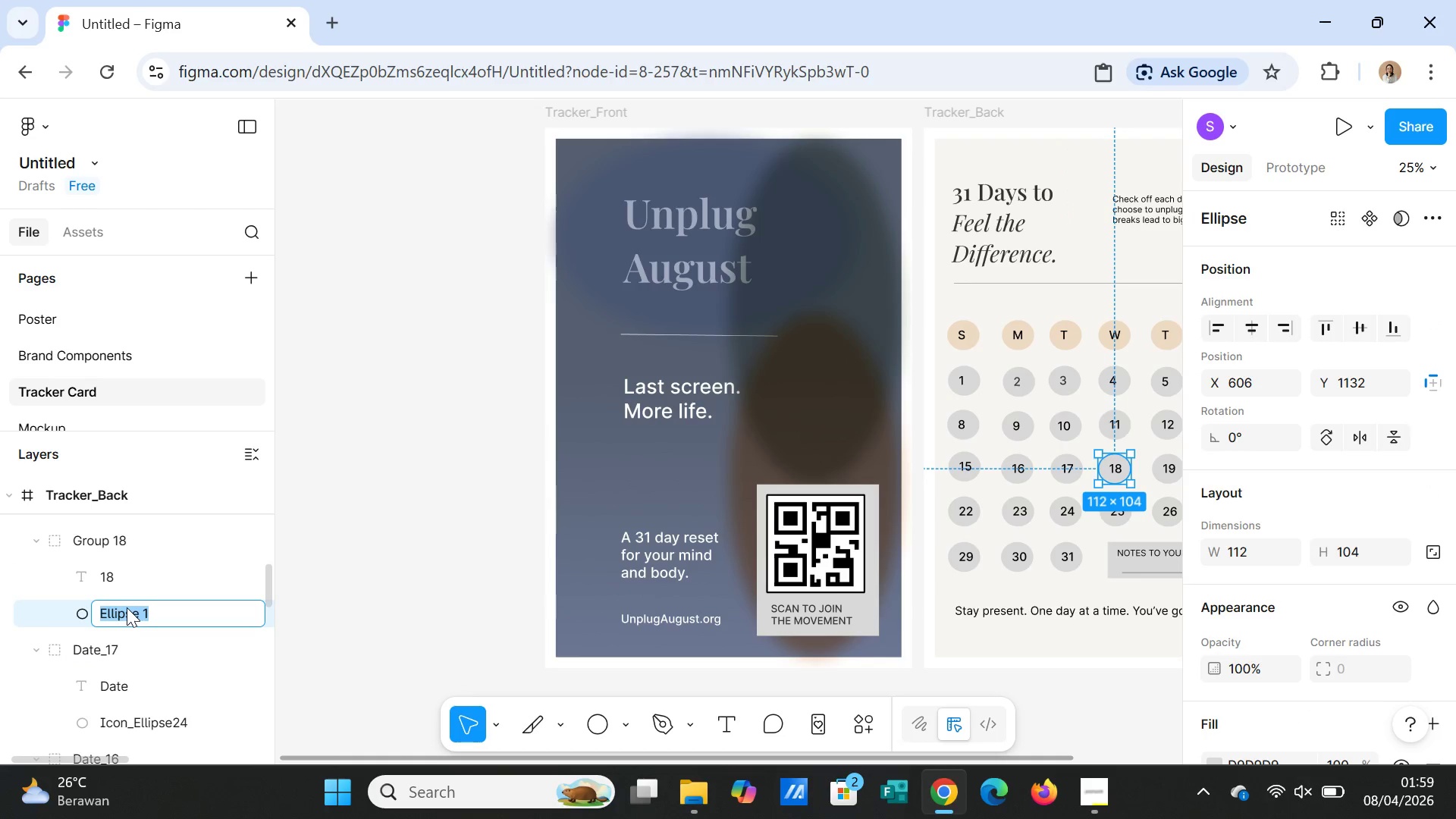 
key(Control+V)
 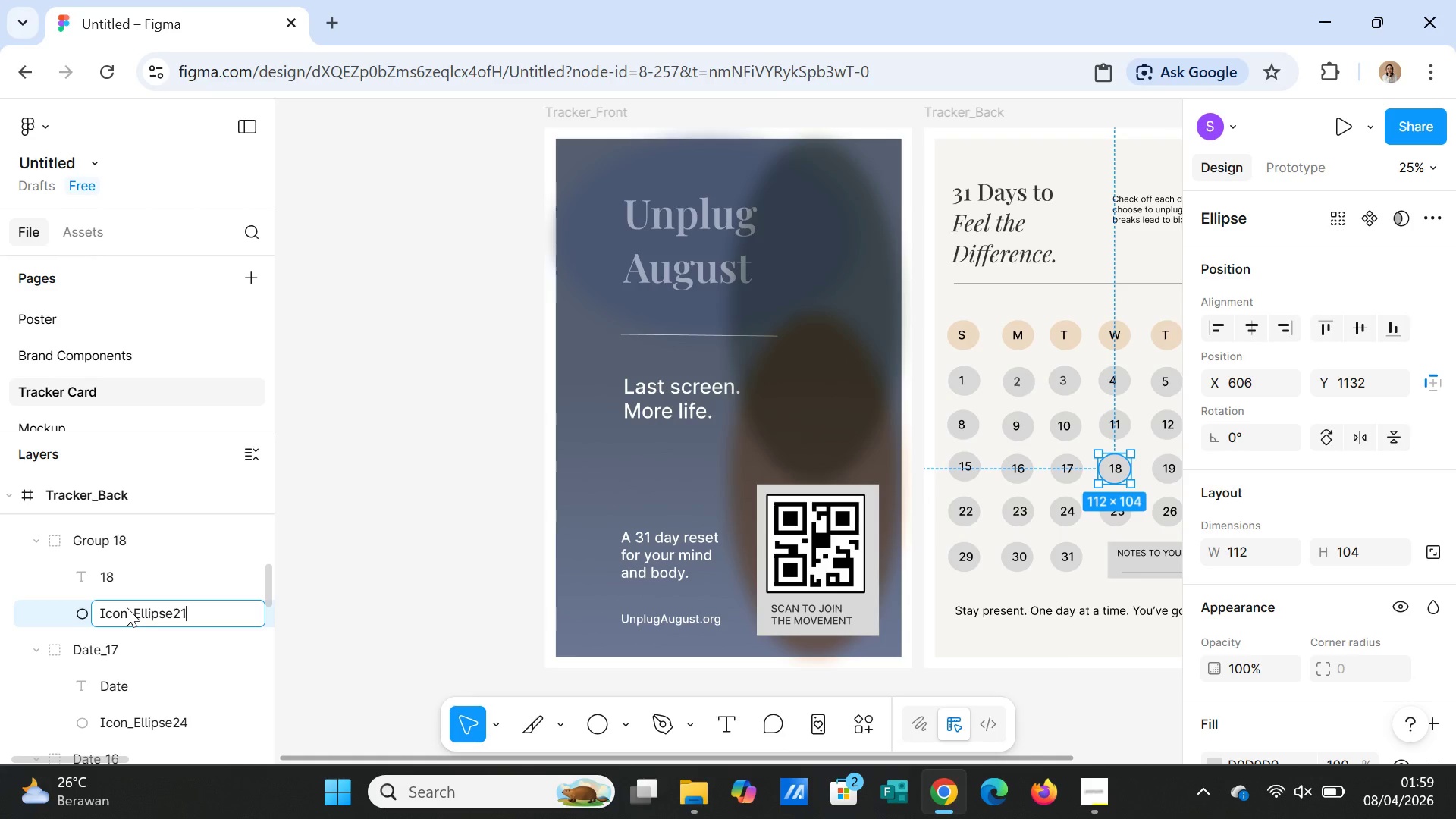 
key(Backspace)
 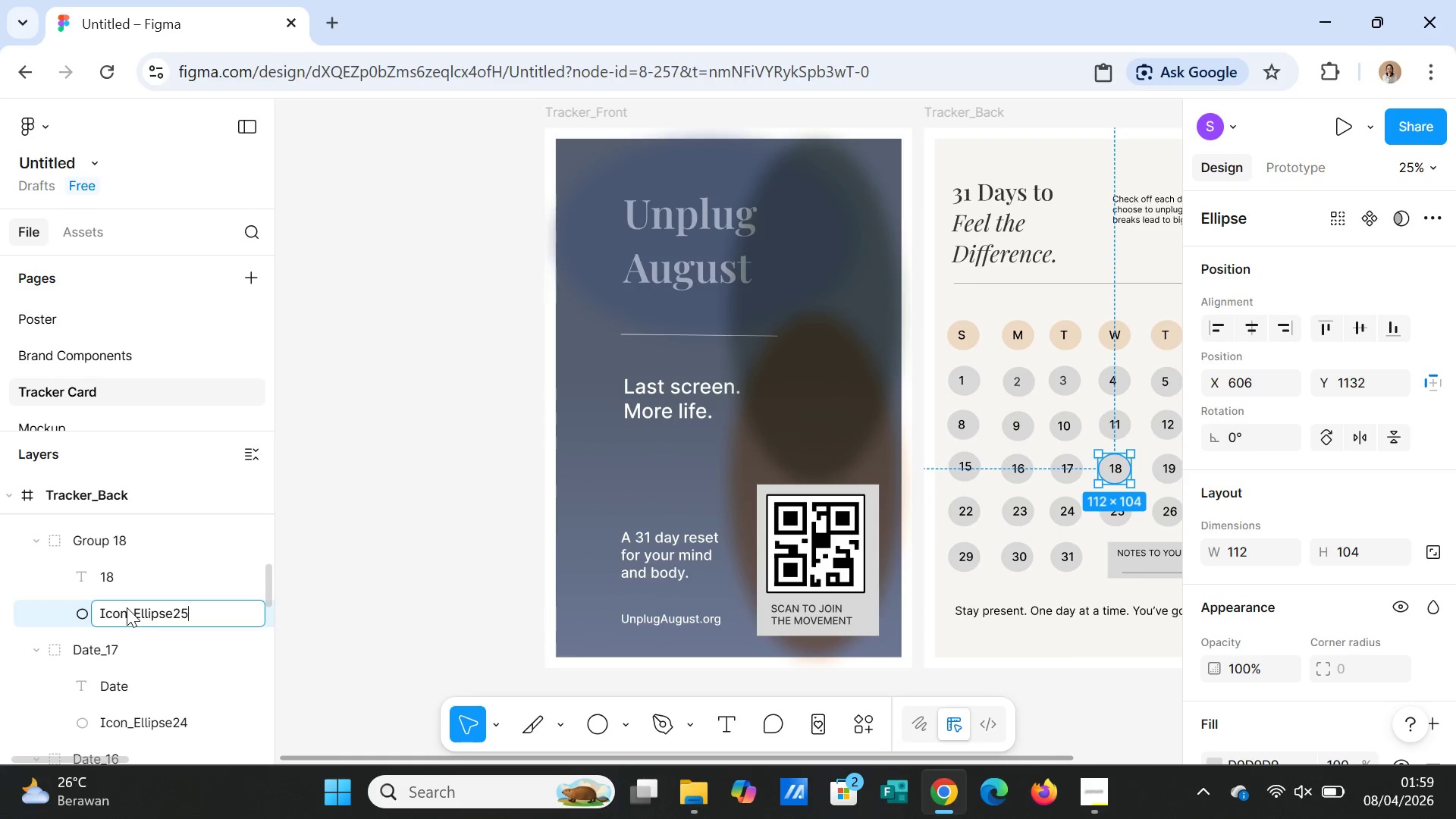 
key(5)
 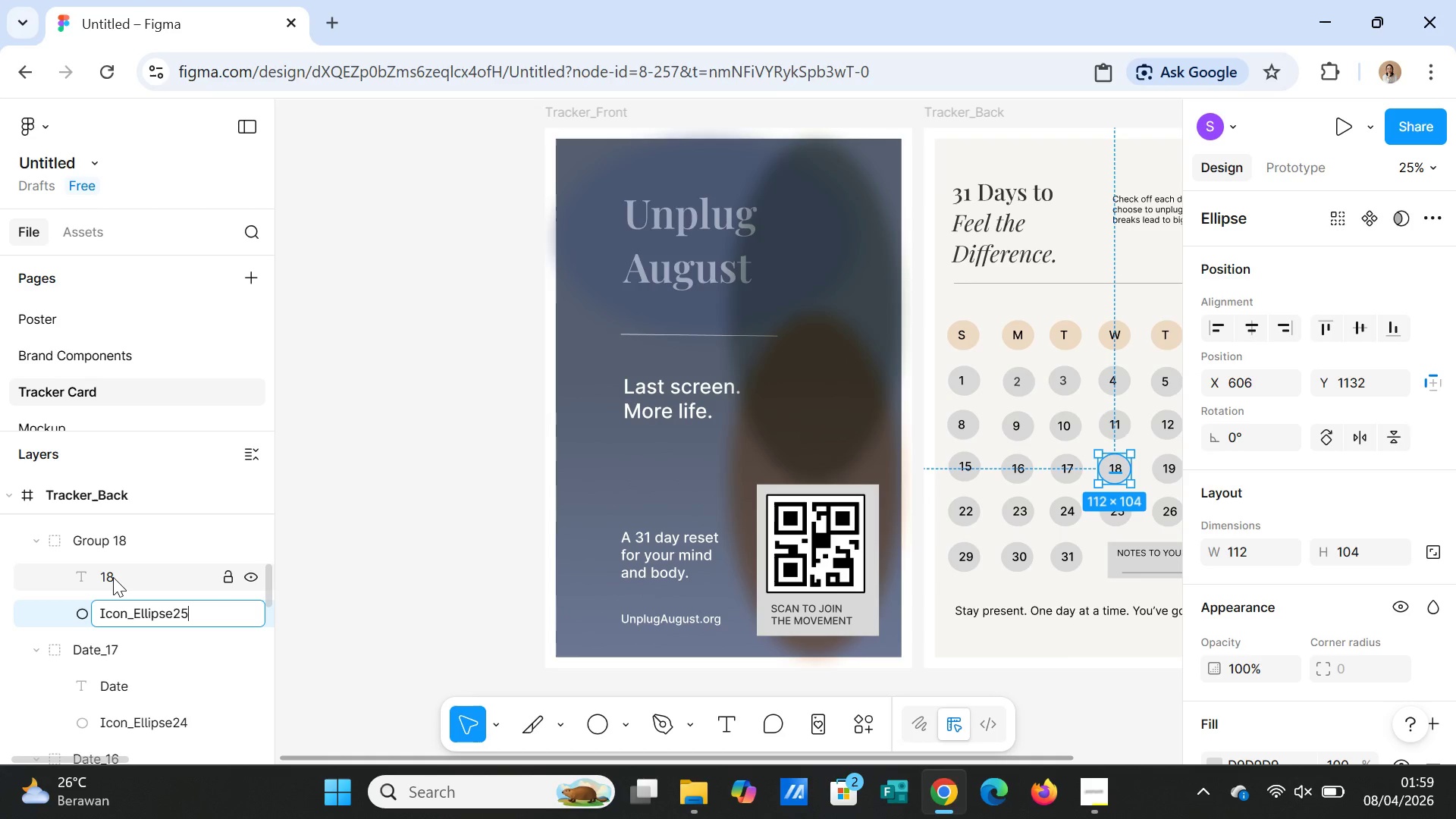 
double_click([113, 577])
 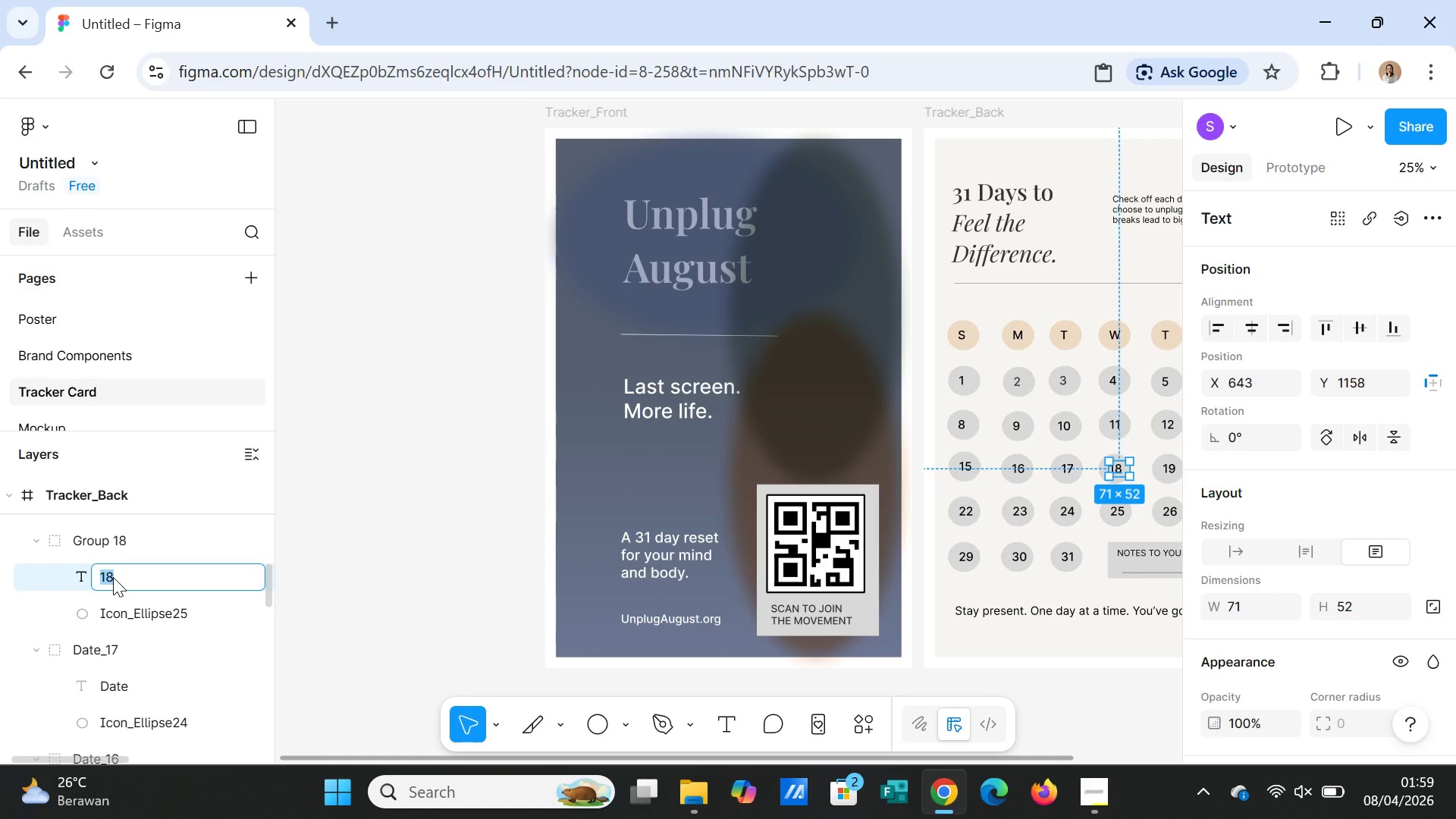 
type(Date)
 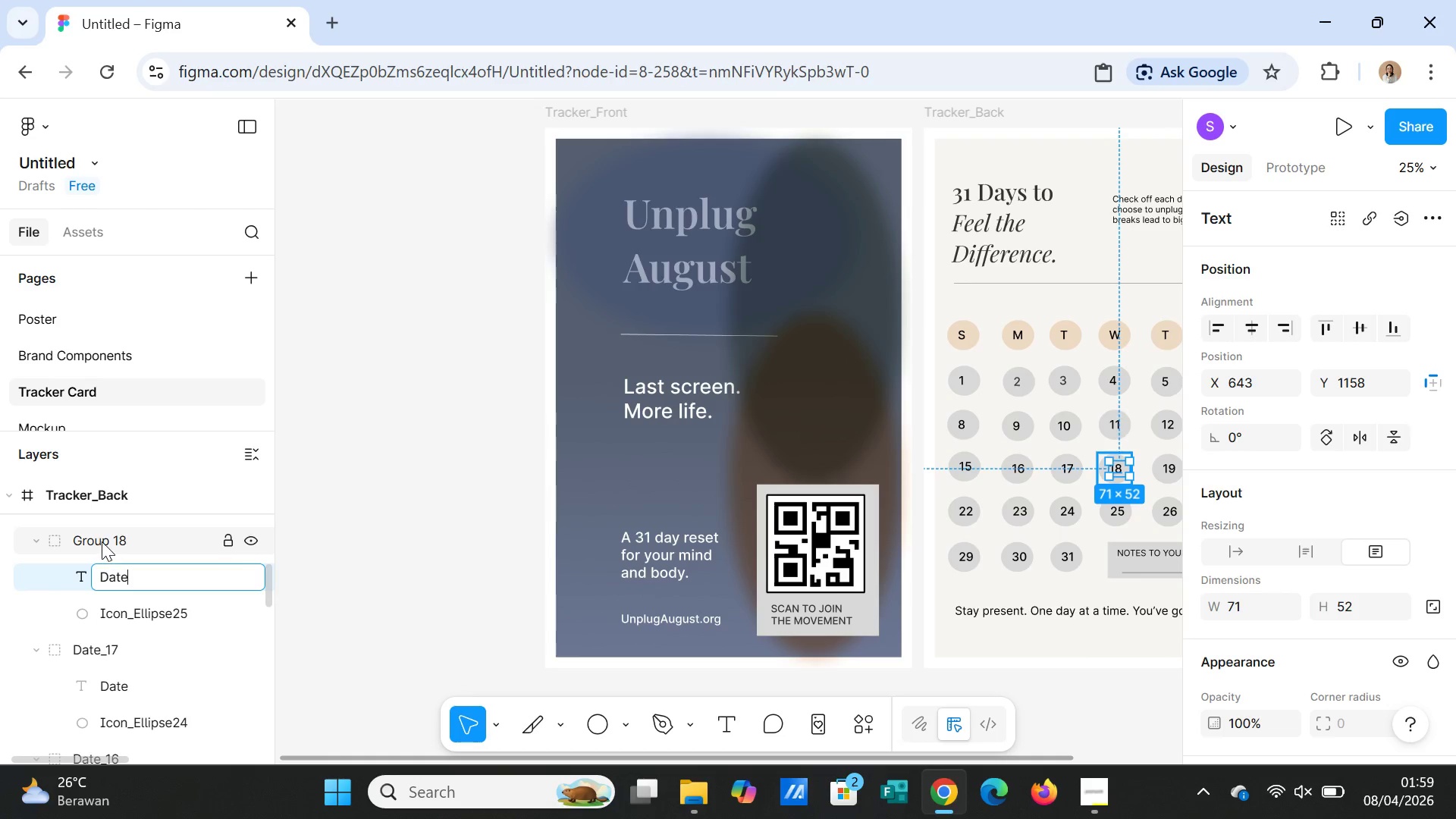 
double_click([102, 541])
 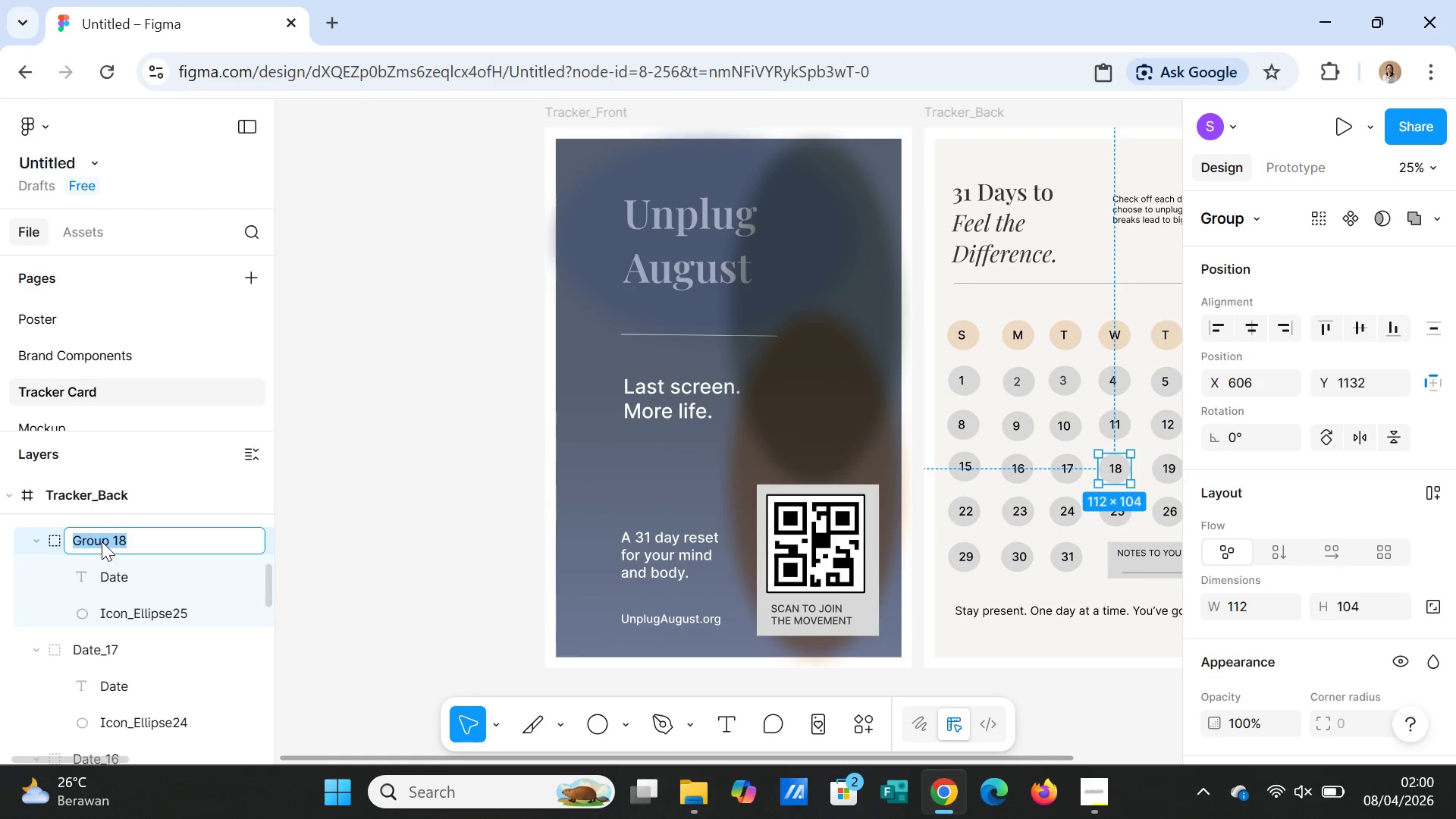 
type(Date_18)
 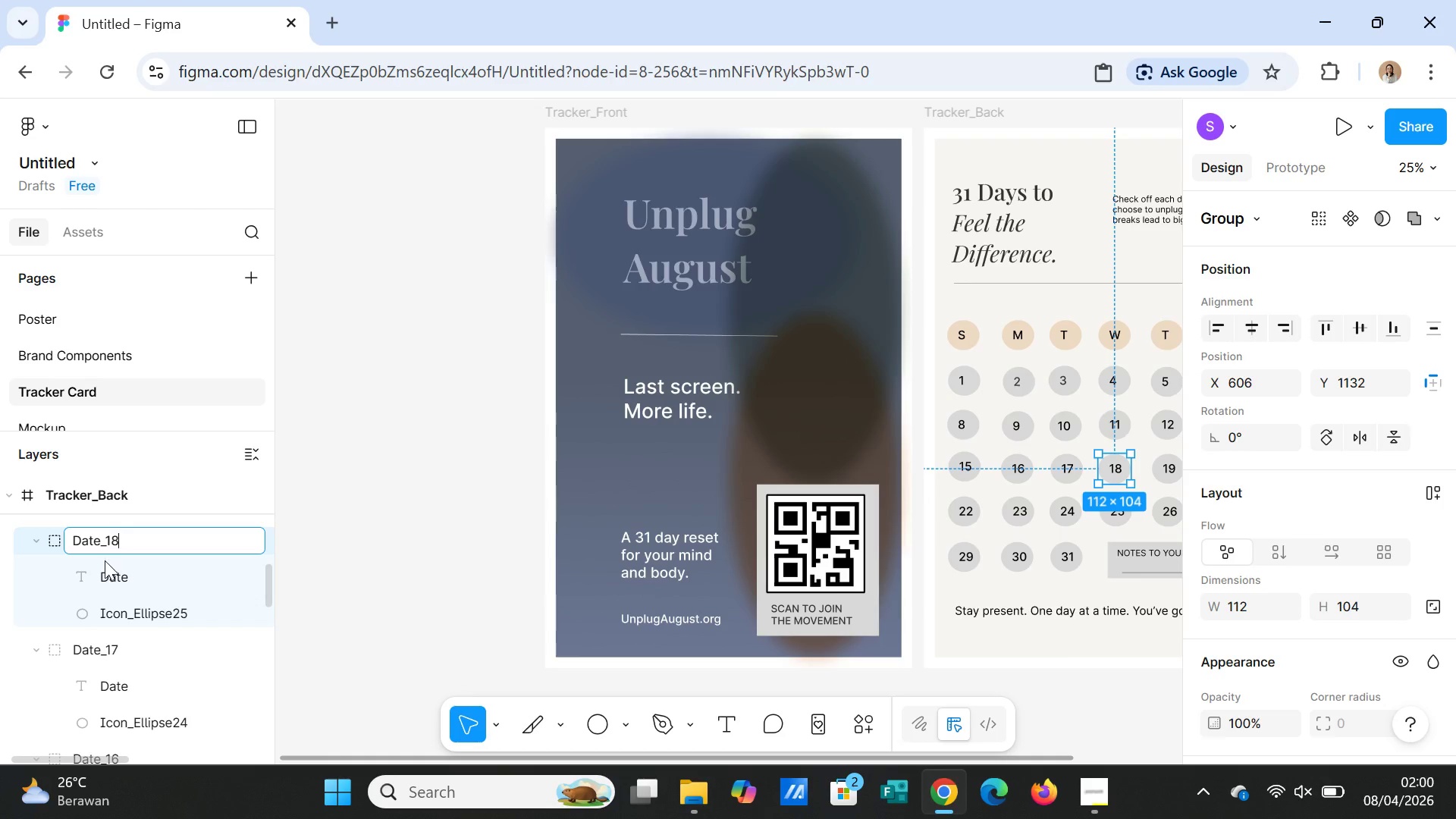 
scroll: coordinate [105, 561], scroll_direction: up, amount: 1.0
 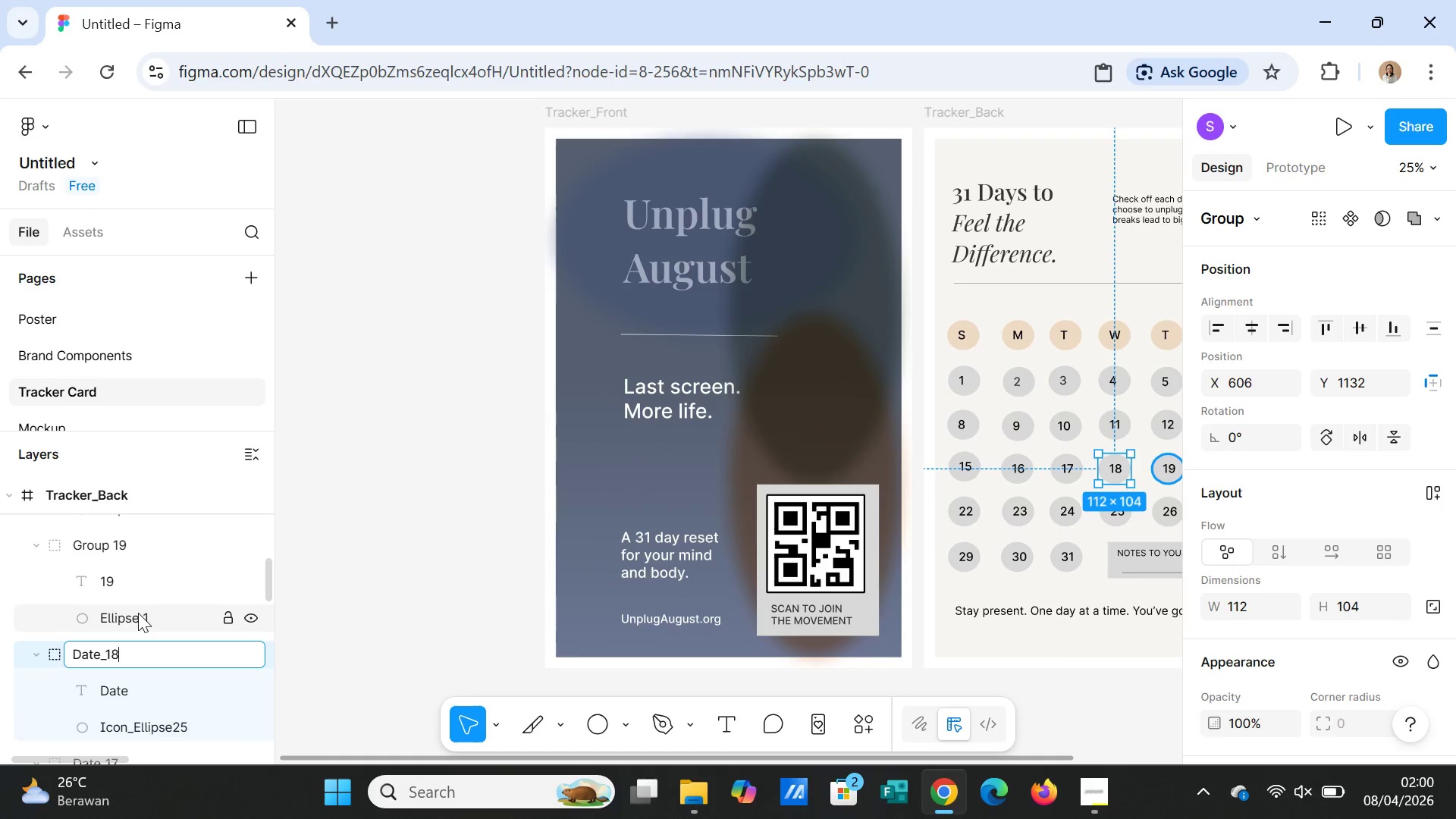 
double_click([138, 613])
 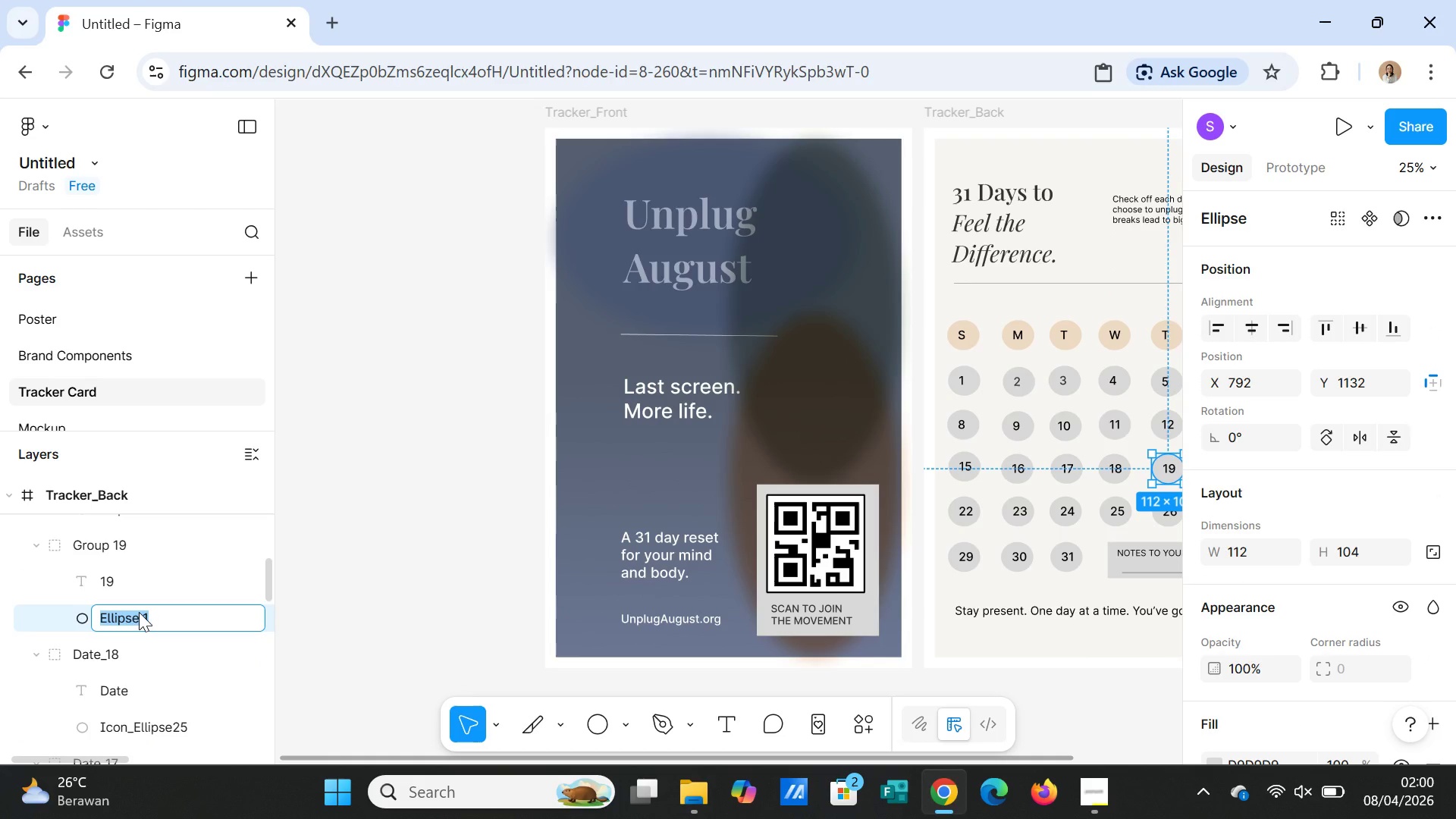 
key(Control+V)
 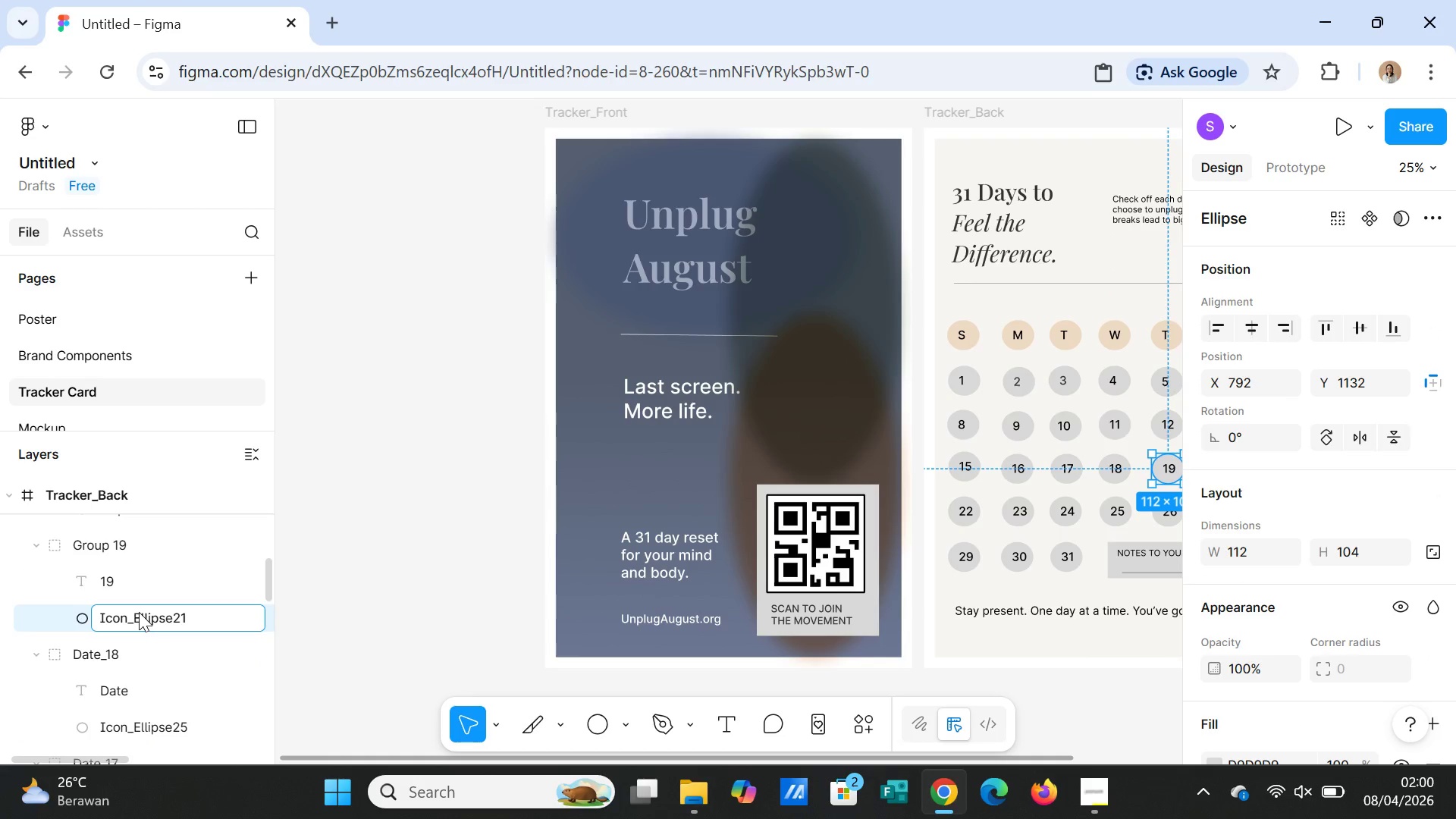 
key(Backspace)
 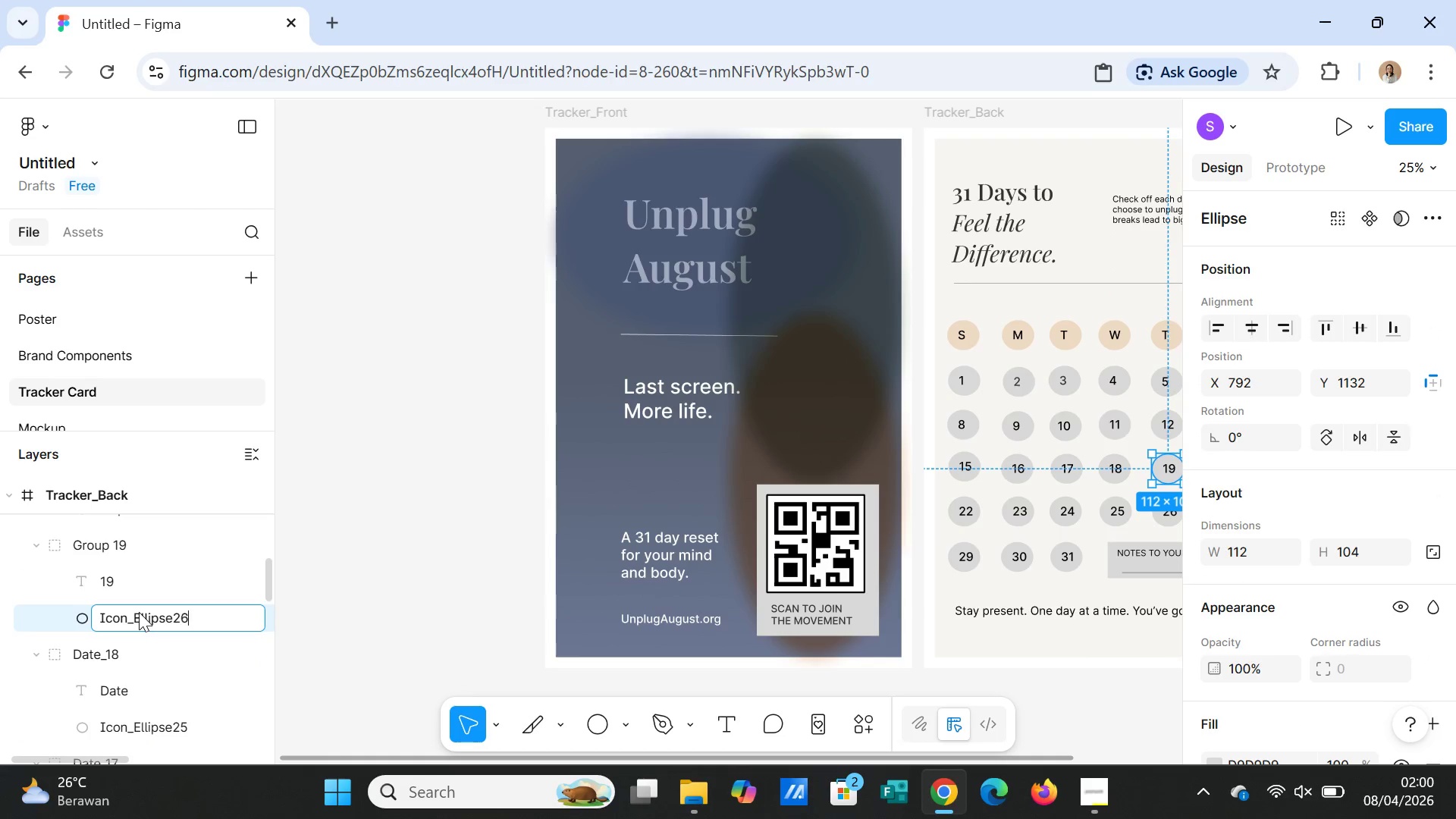 
key(6)
 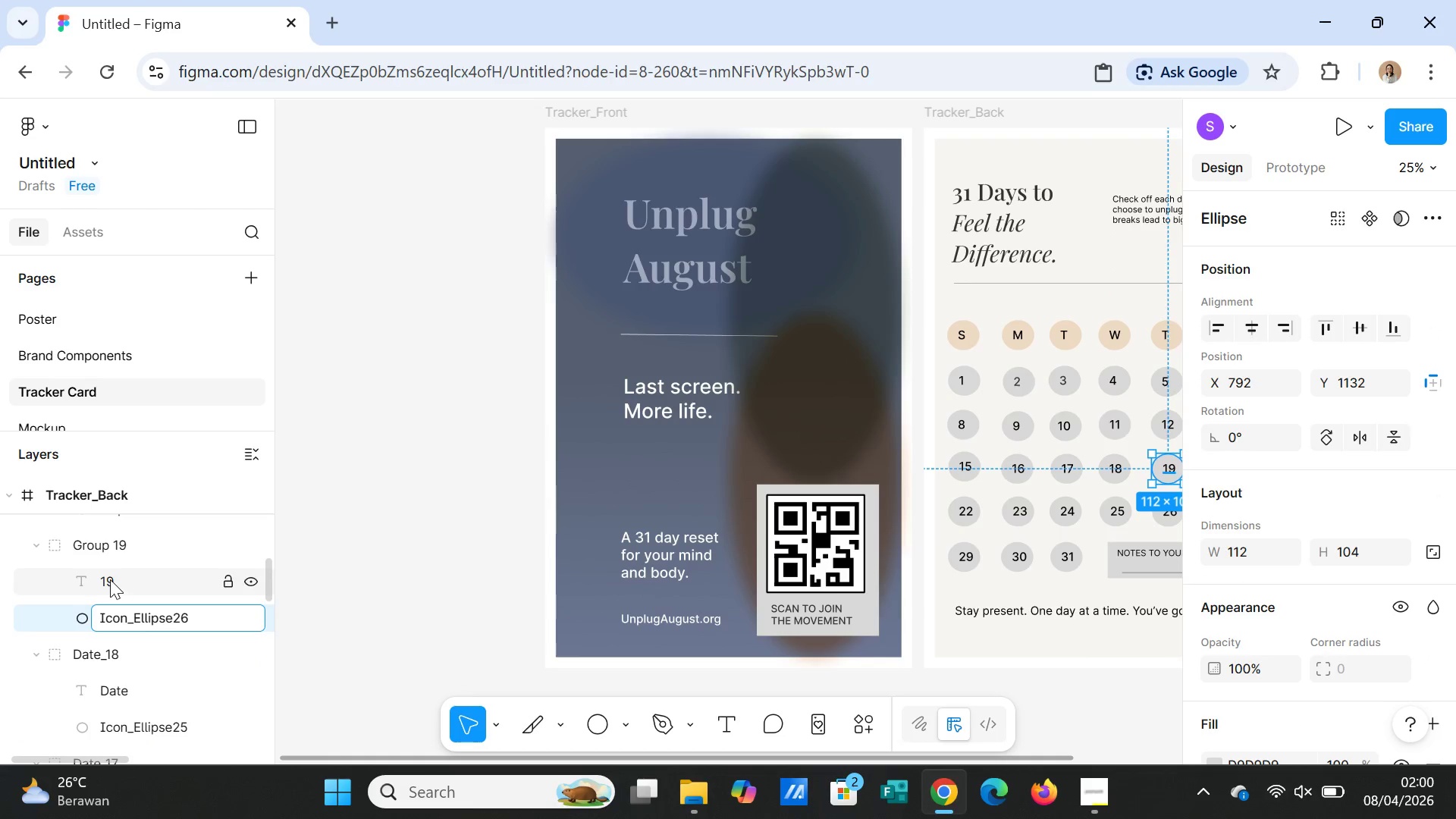 
double_click([110, 579])
 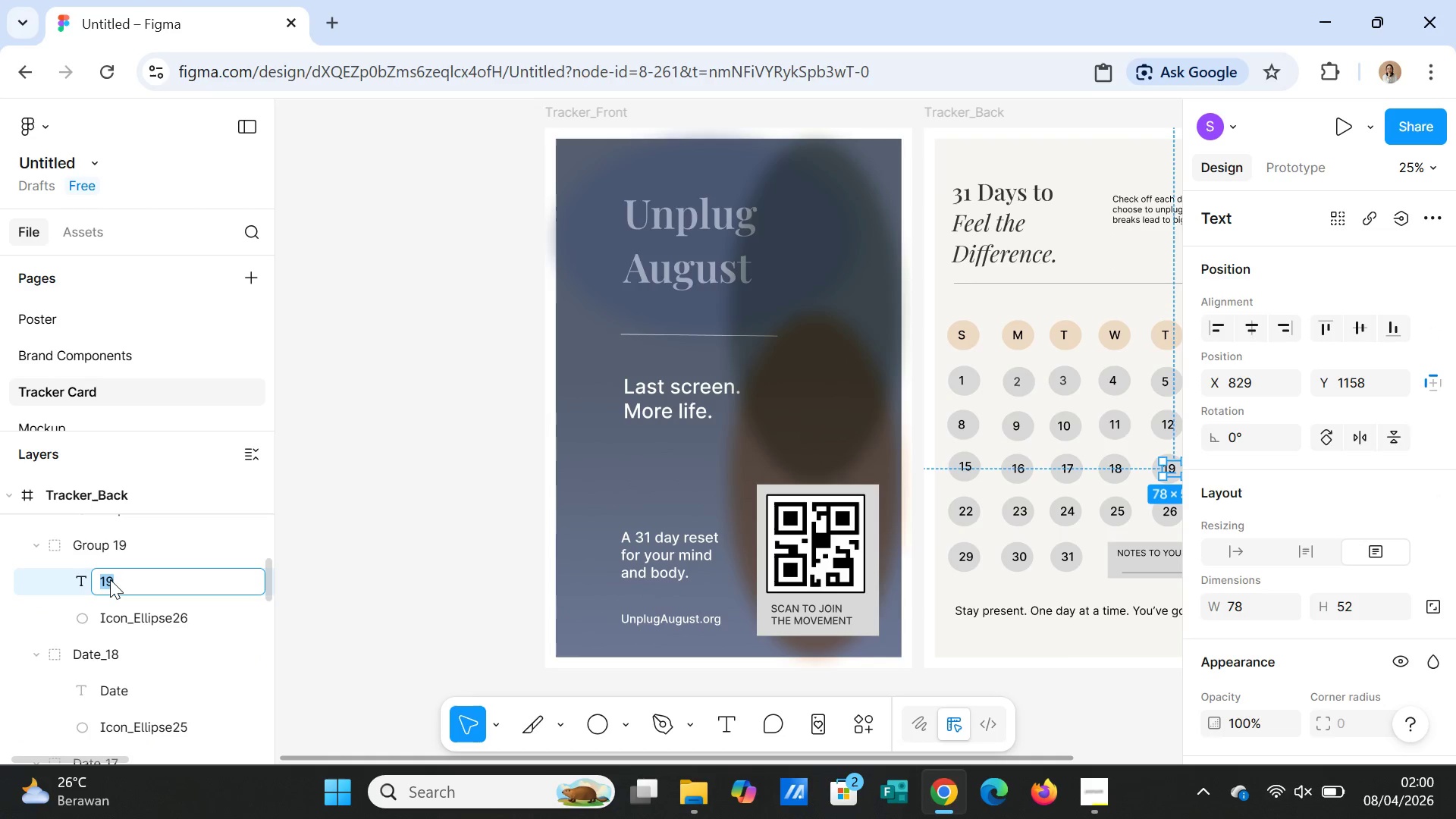 
type(Date)
 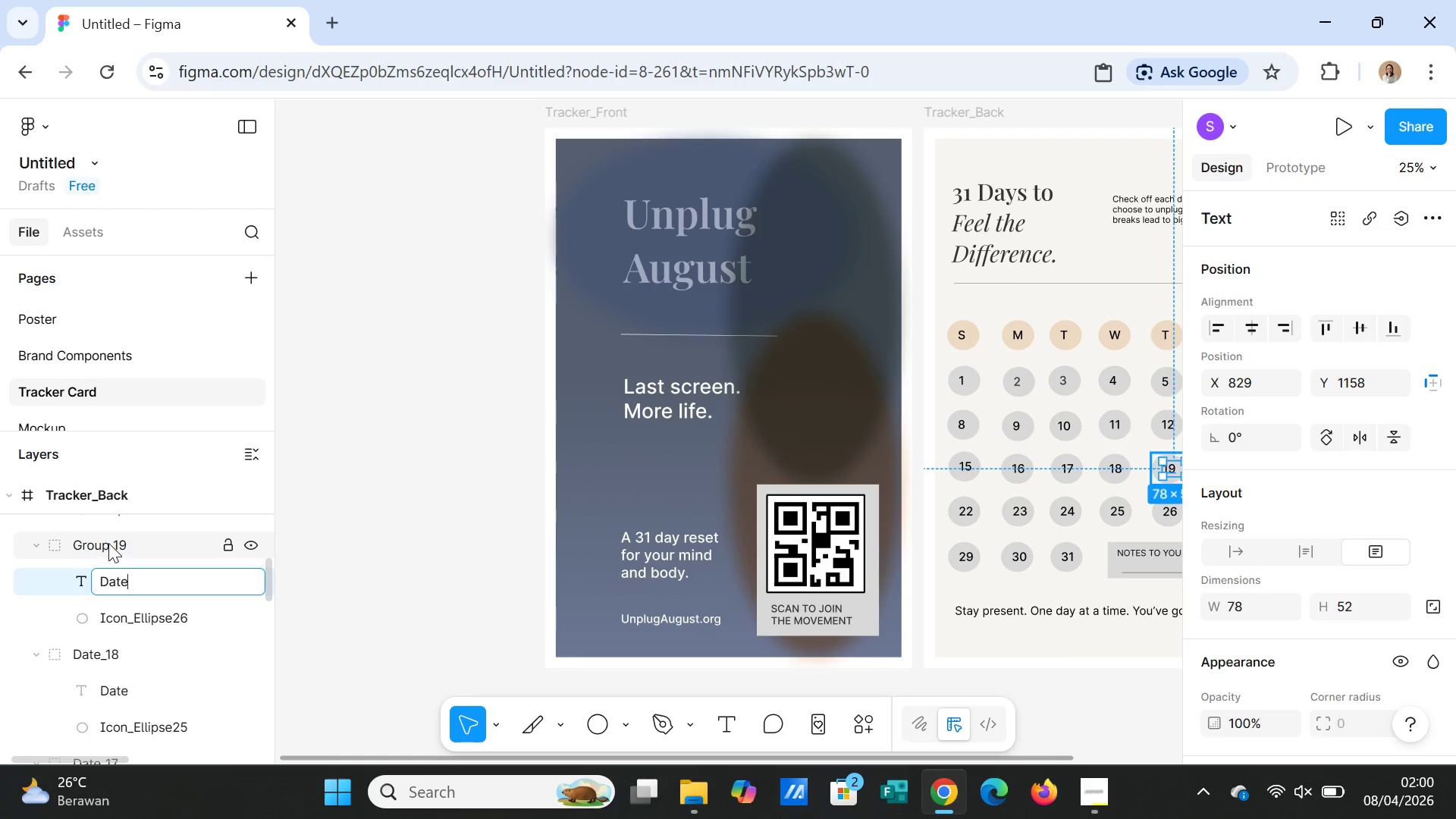 
double_click([108, 543])
 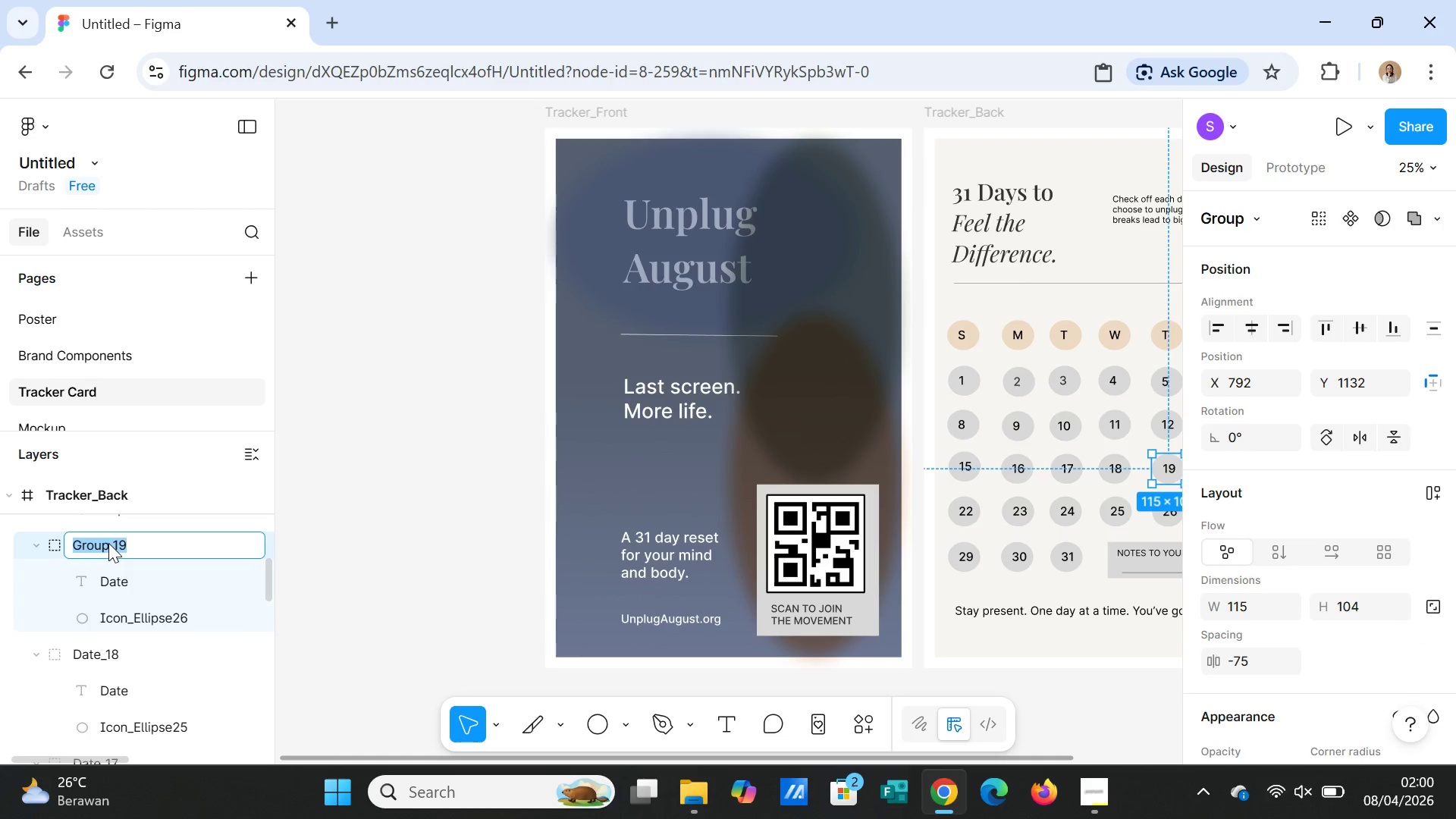 
type(Date_19)
 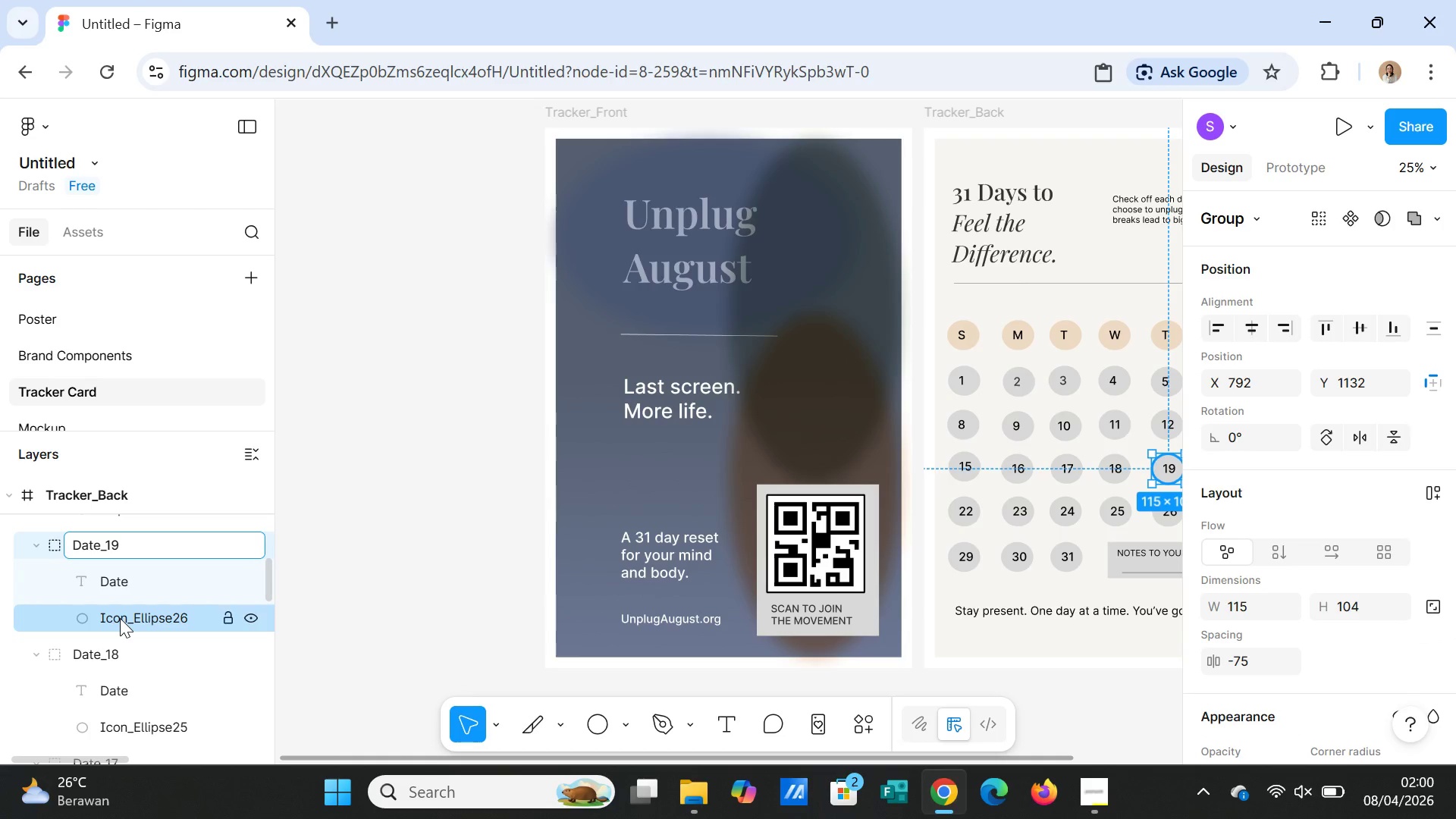 
scroll: coordinate [120, 618], scroll_direction: up, amount: 1.0
 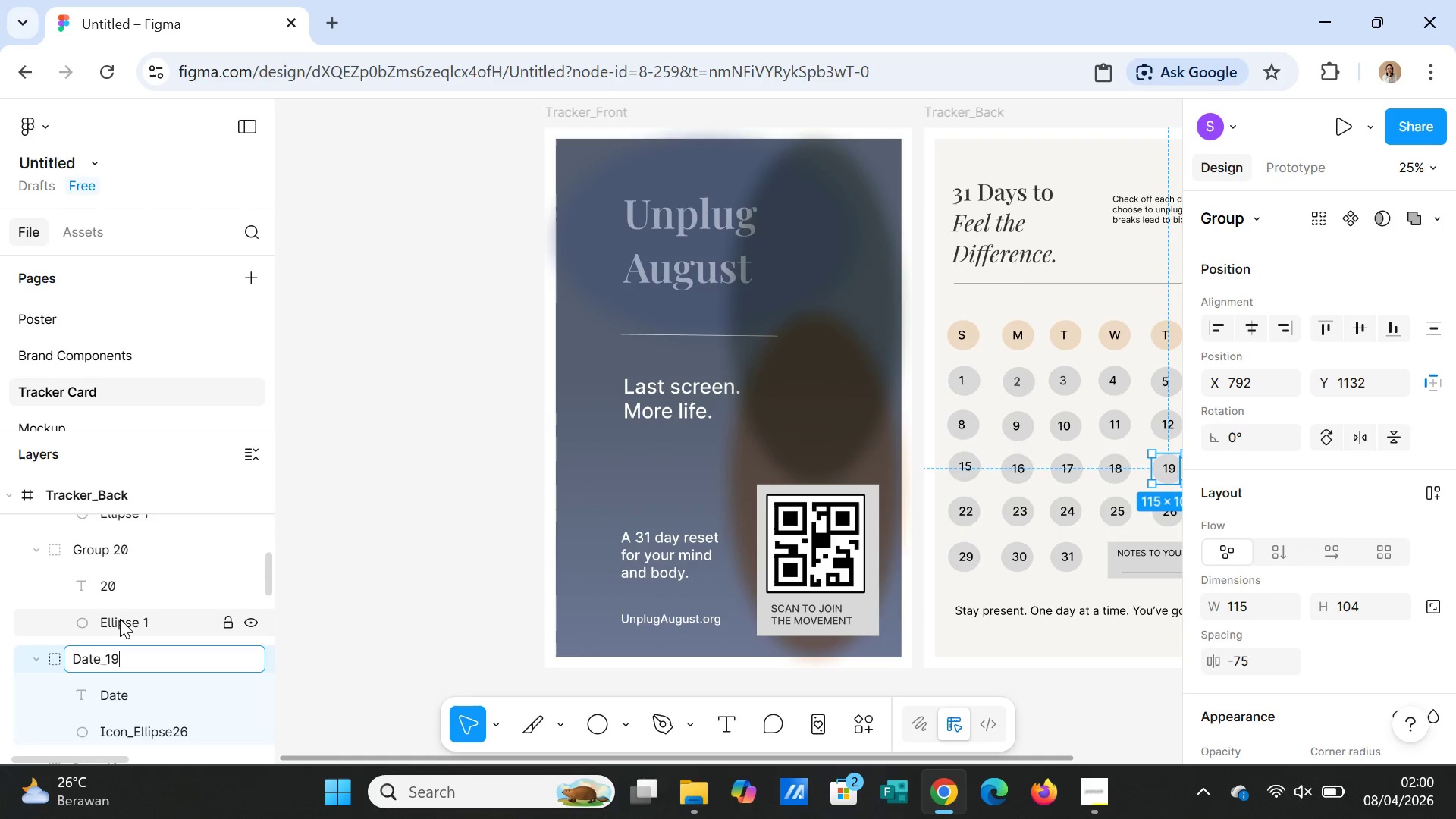 
double_click([120, 619])
 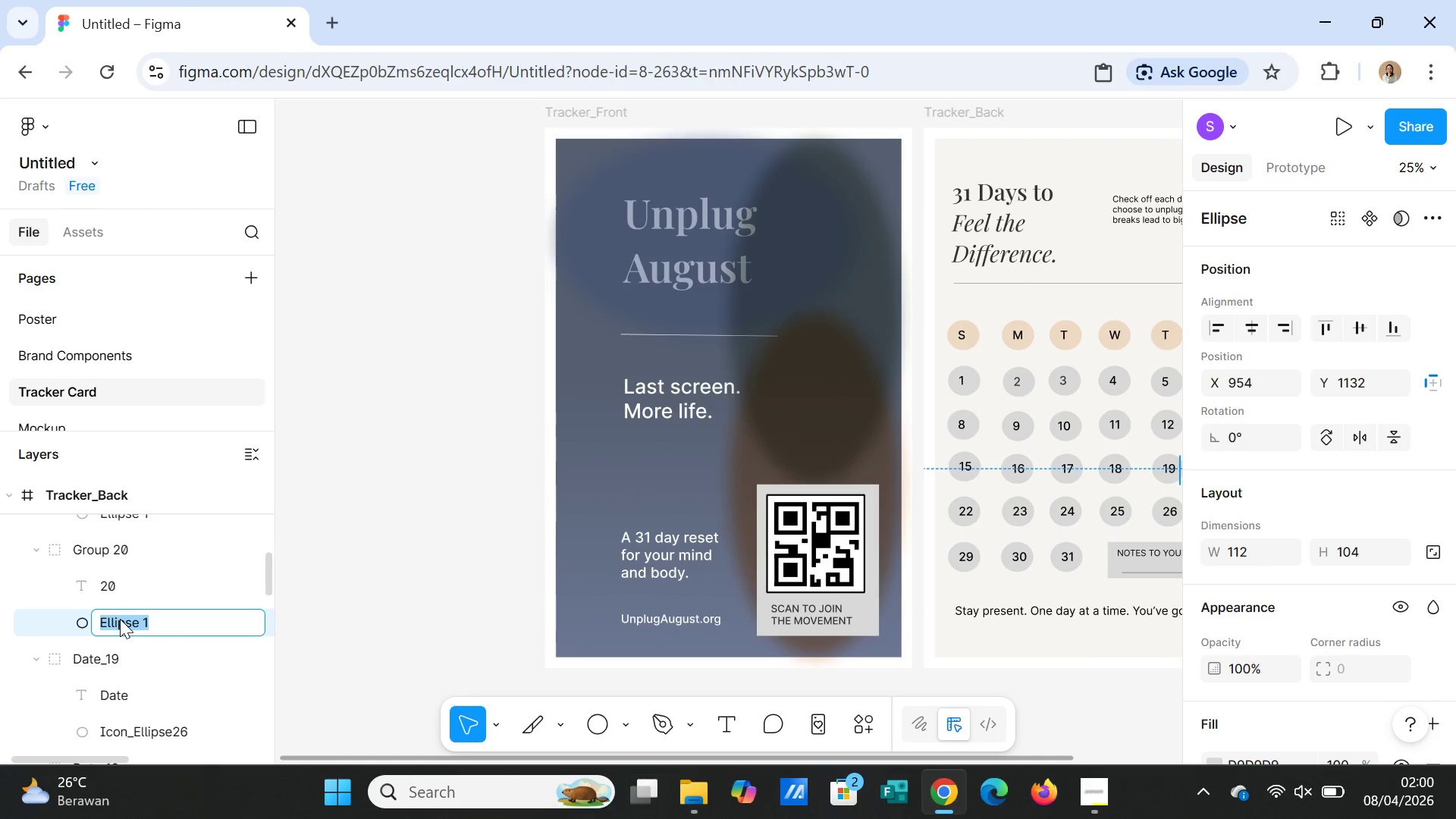 
key(Control+ControlLeft)
 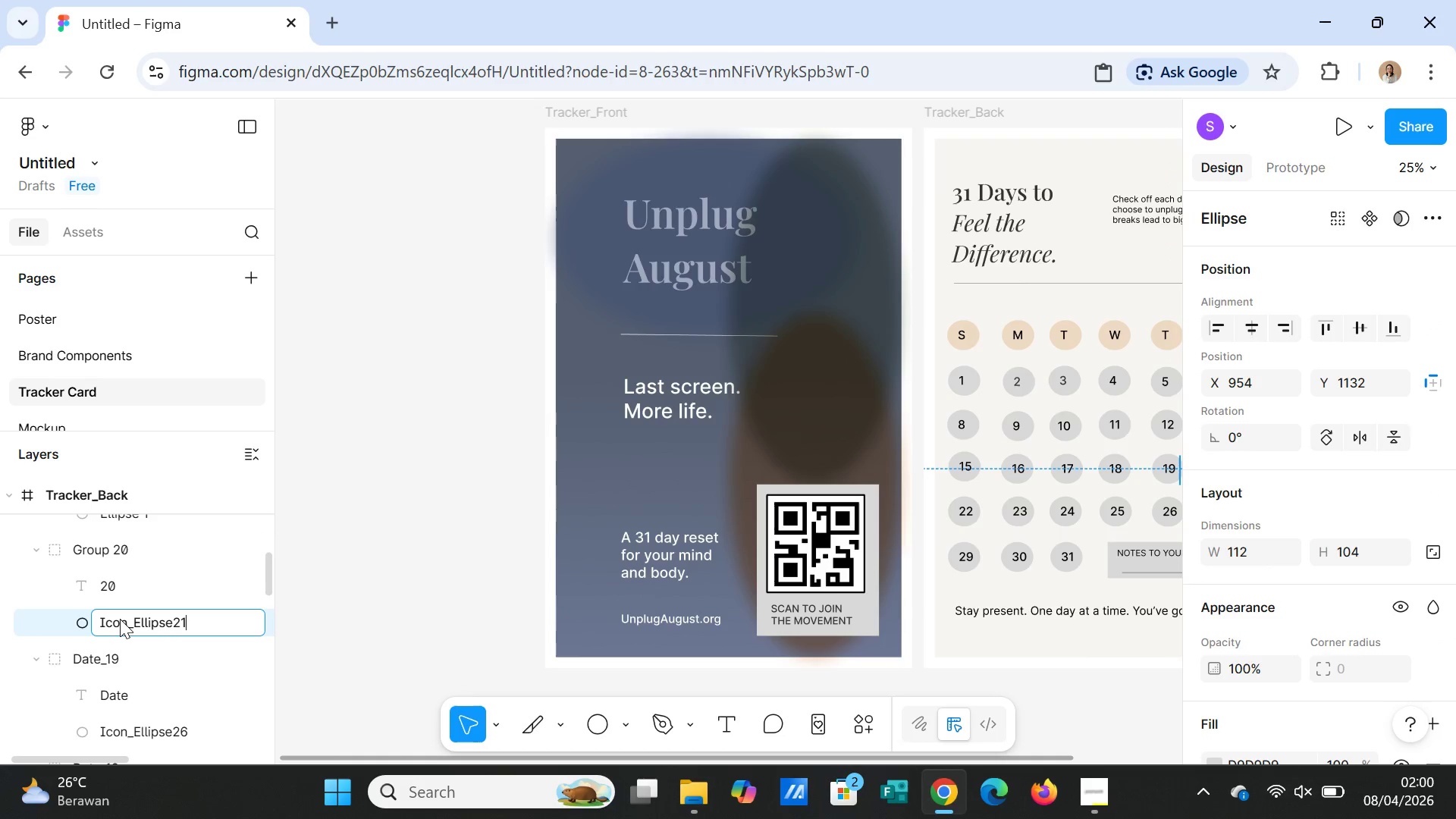 
key(Control+V)
 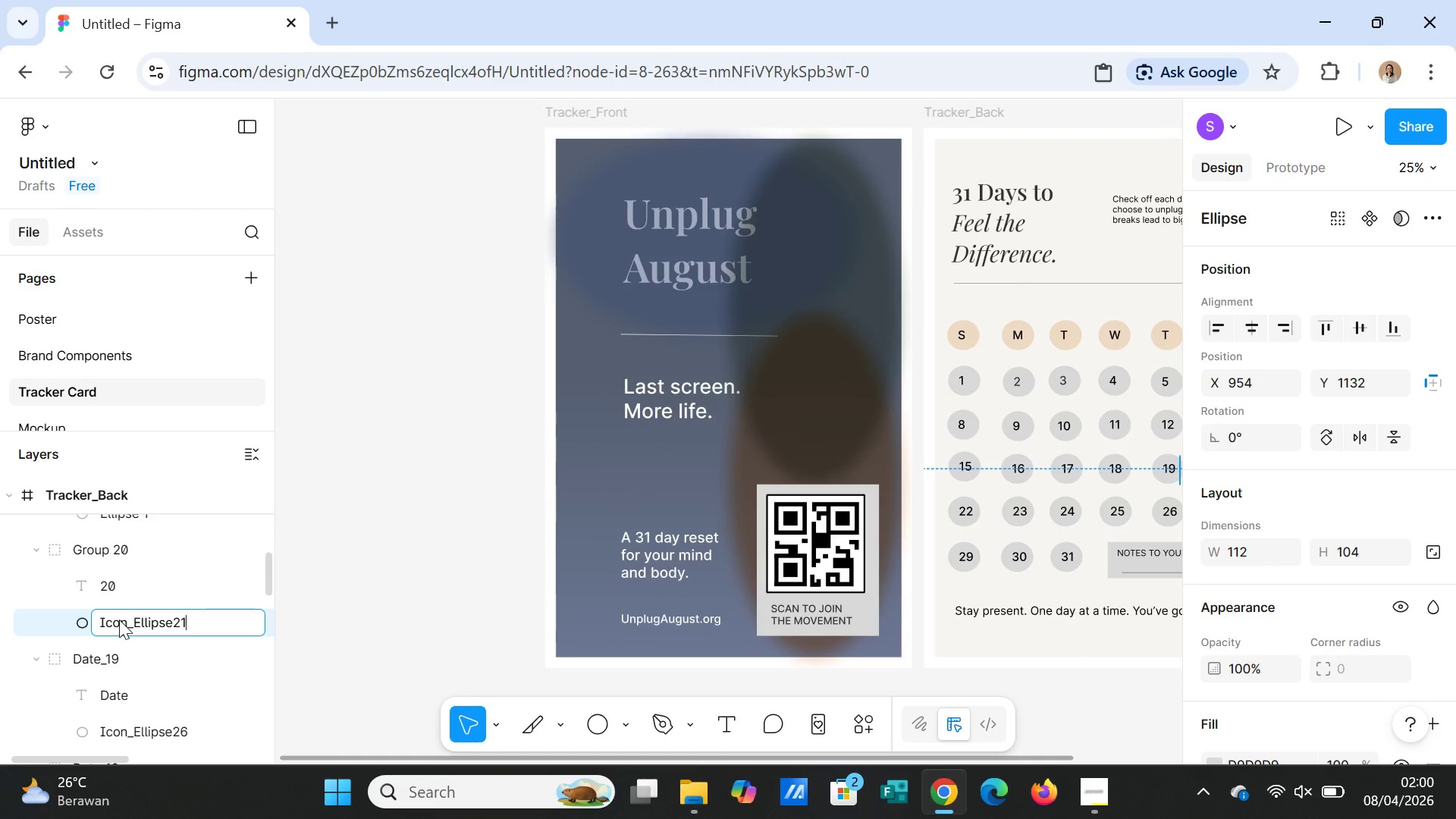 
key(Backspace)
 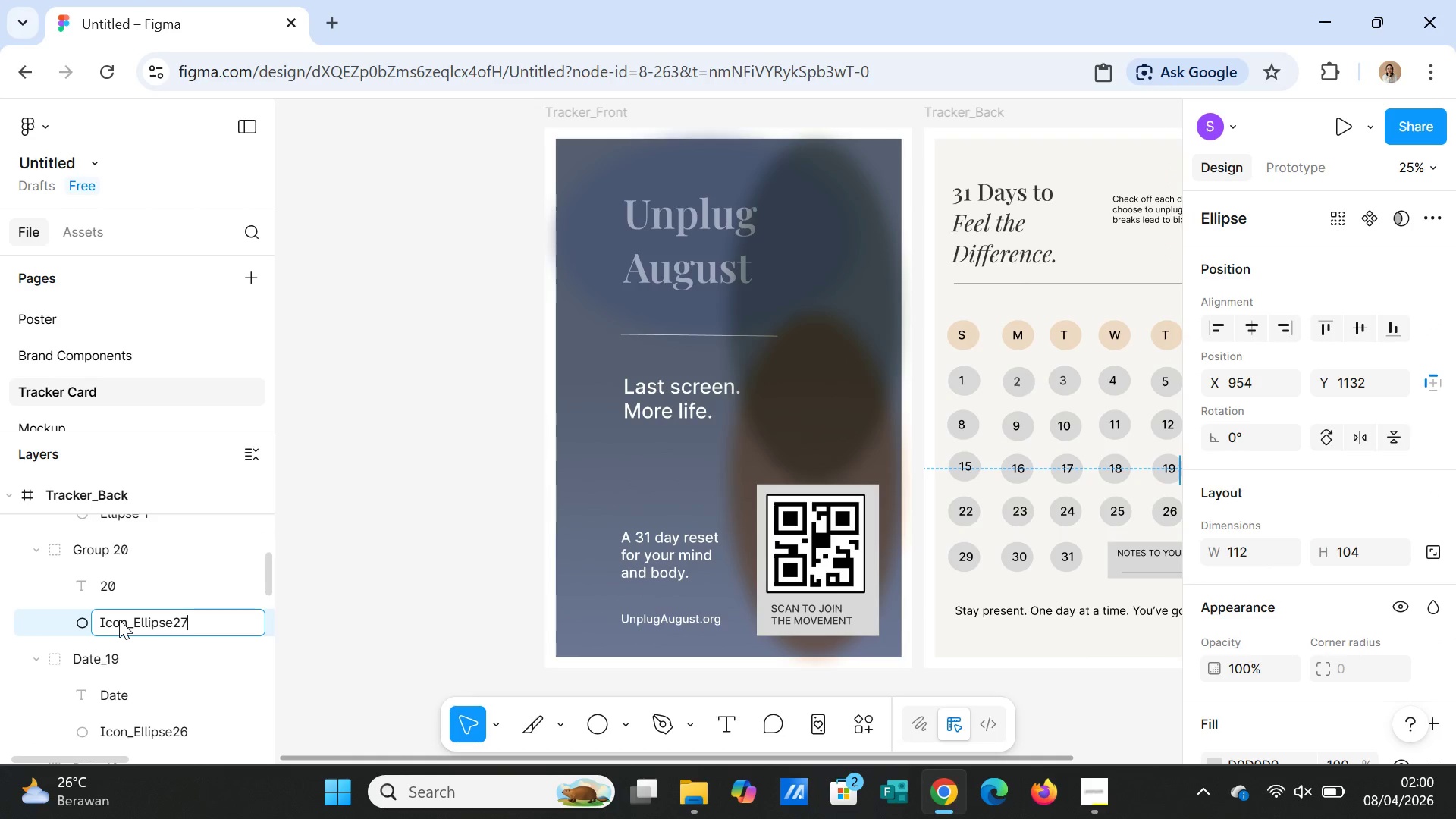 
key(7)
 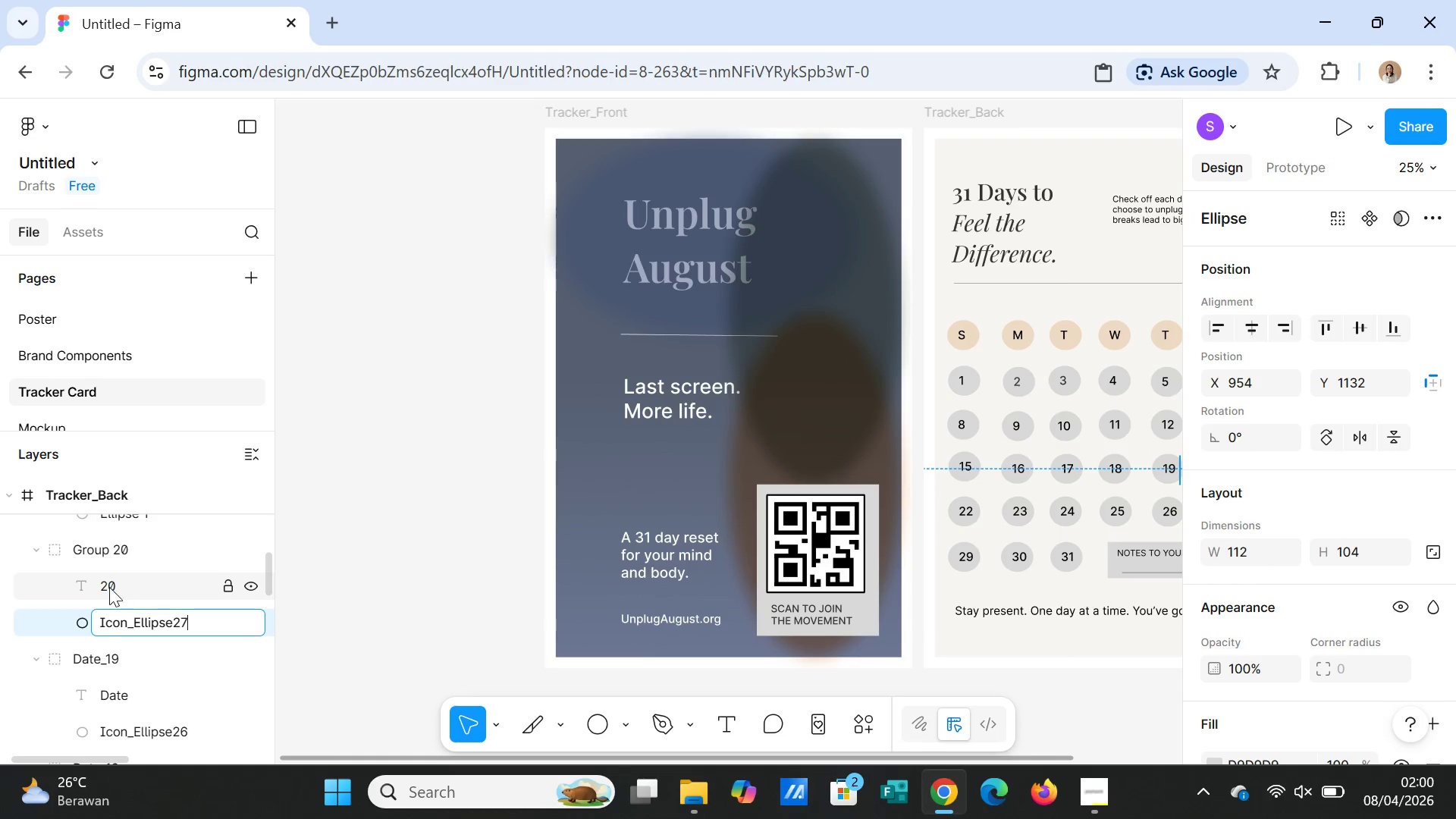 
double_click([108, 584])
 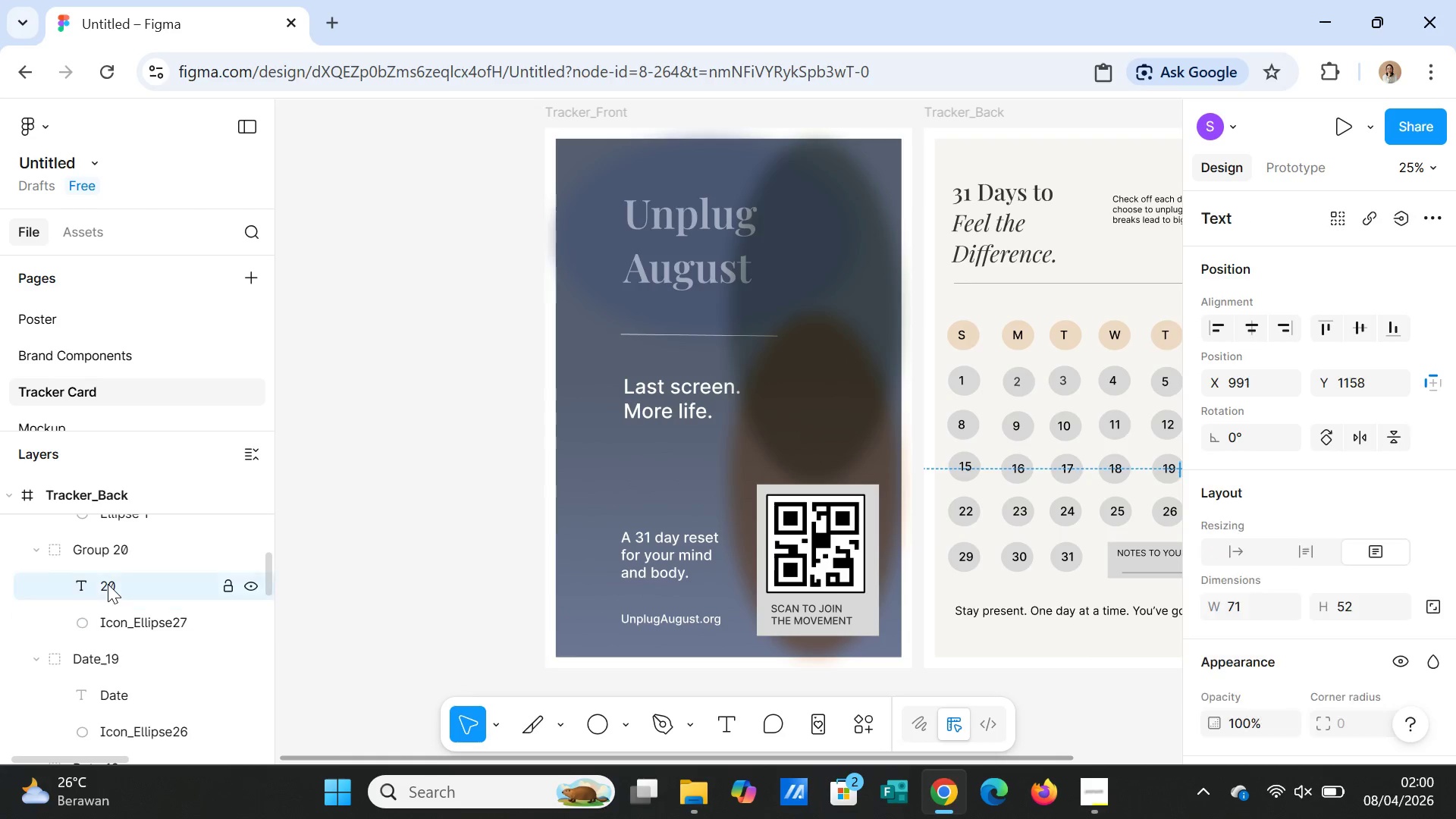 
type(Date)
 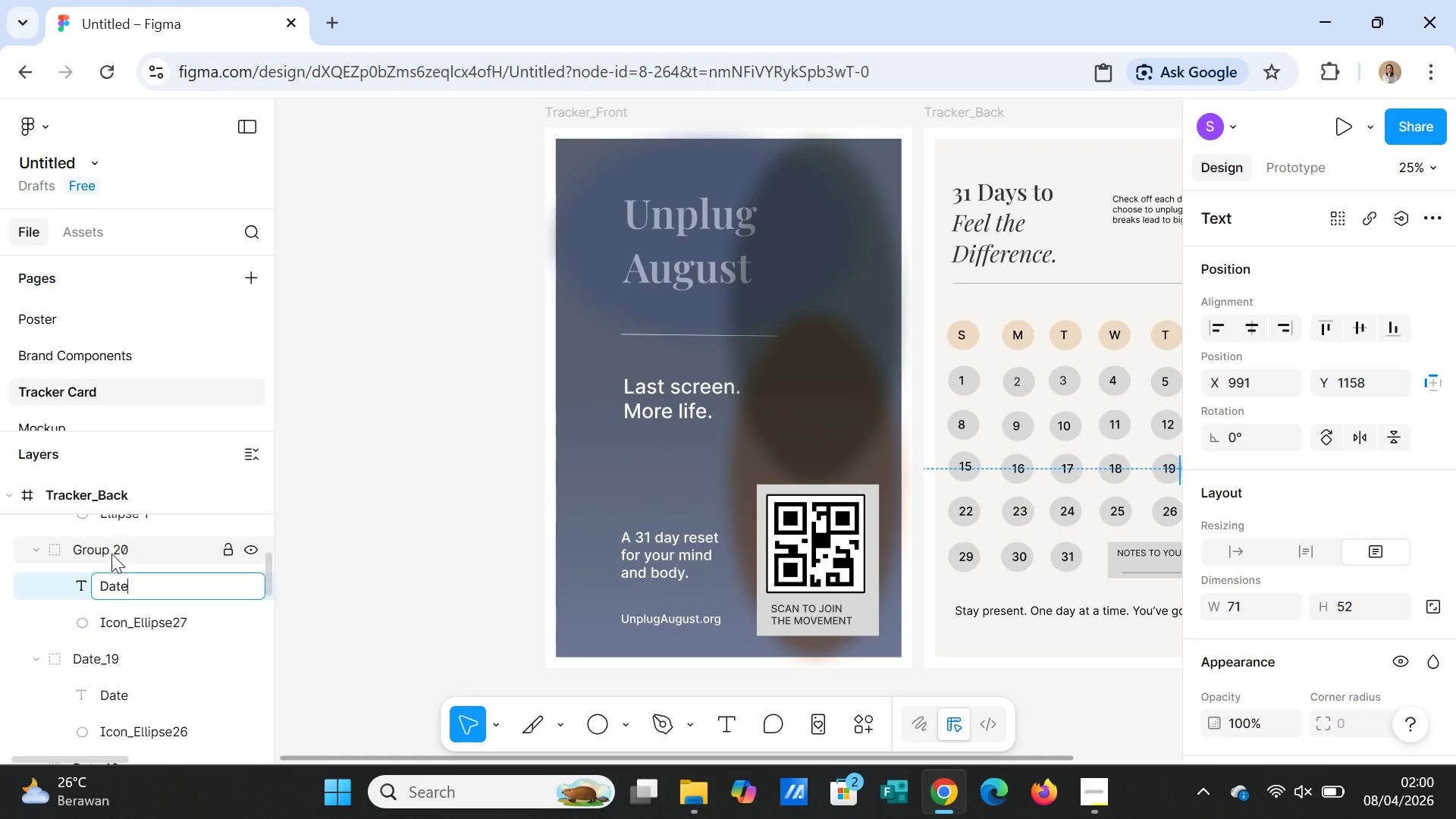 
double_click([111, 554])
 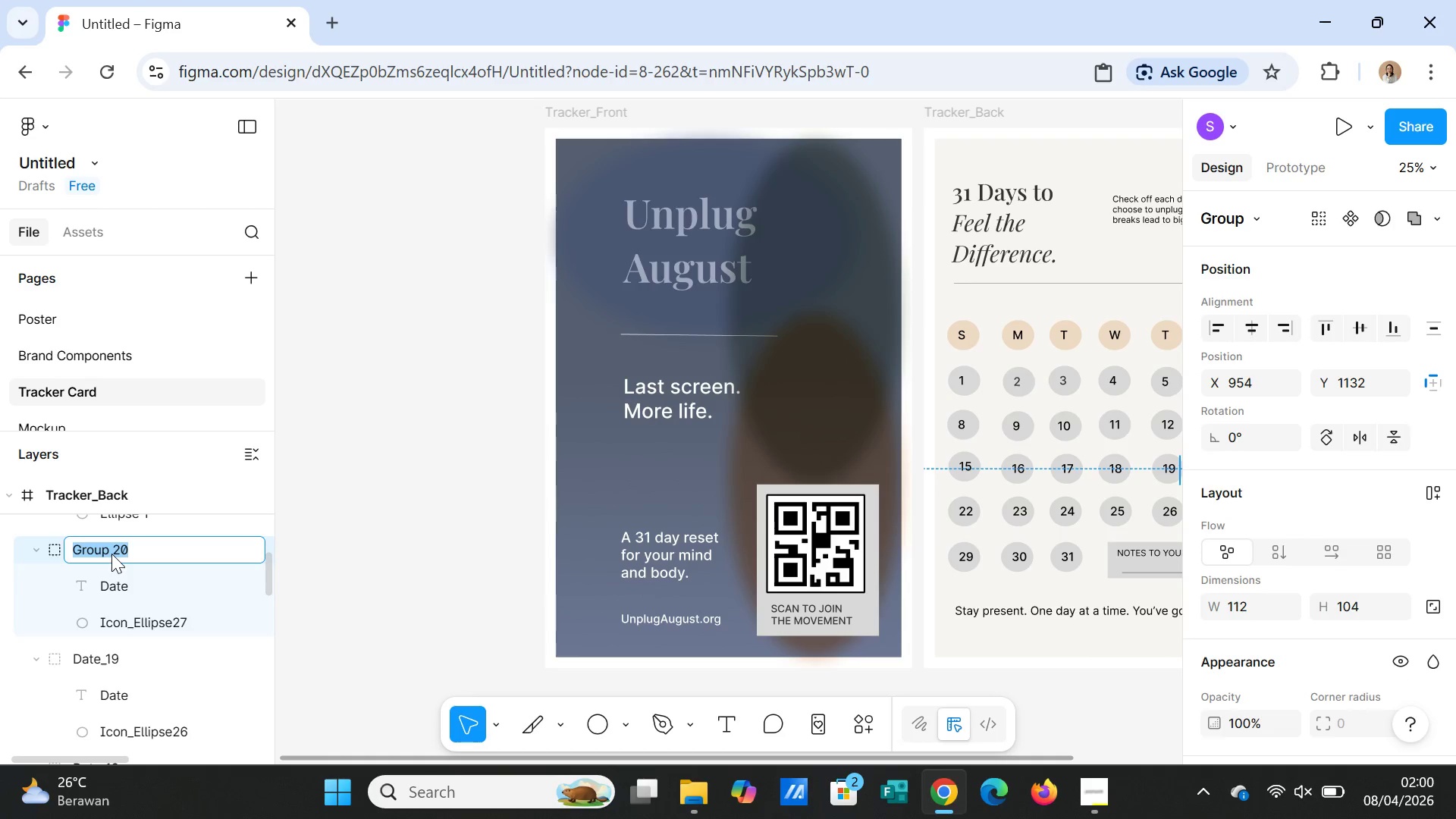 
type(Date_20)
 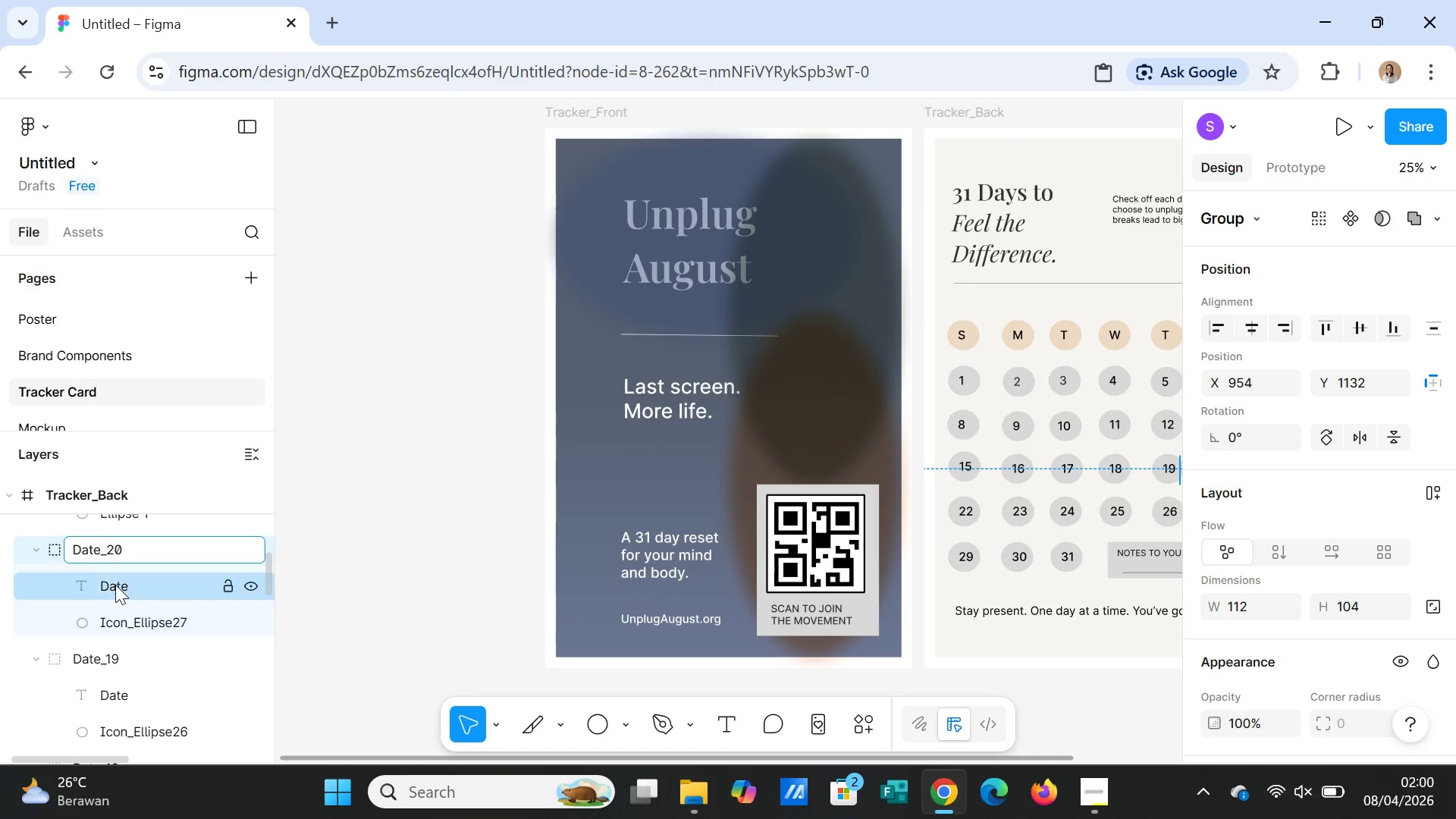 
scroll: coordinate [116, 588], scroll_direction: up, amount: 1.0
 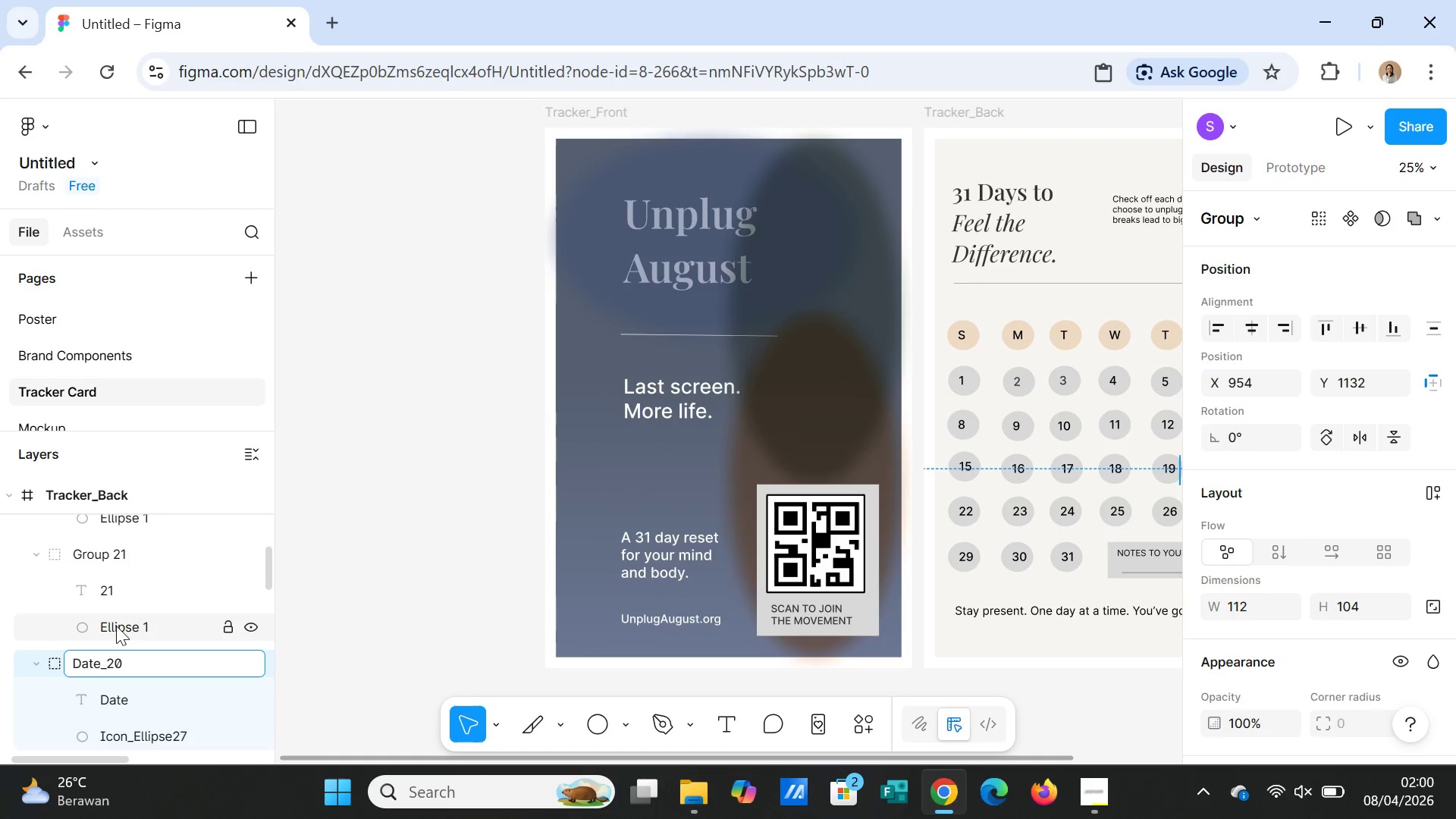 
double_click([116, 626])
 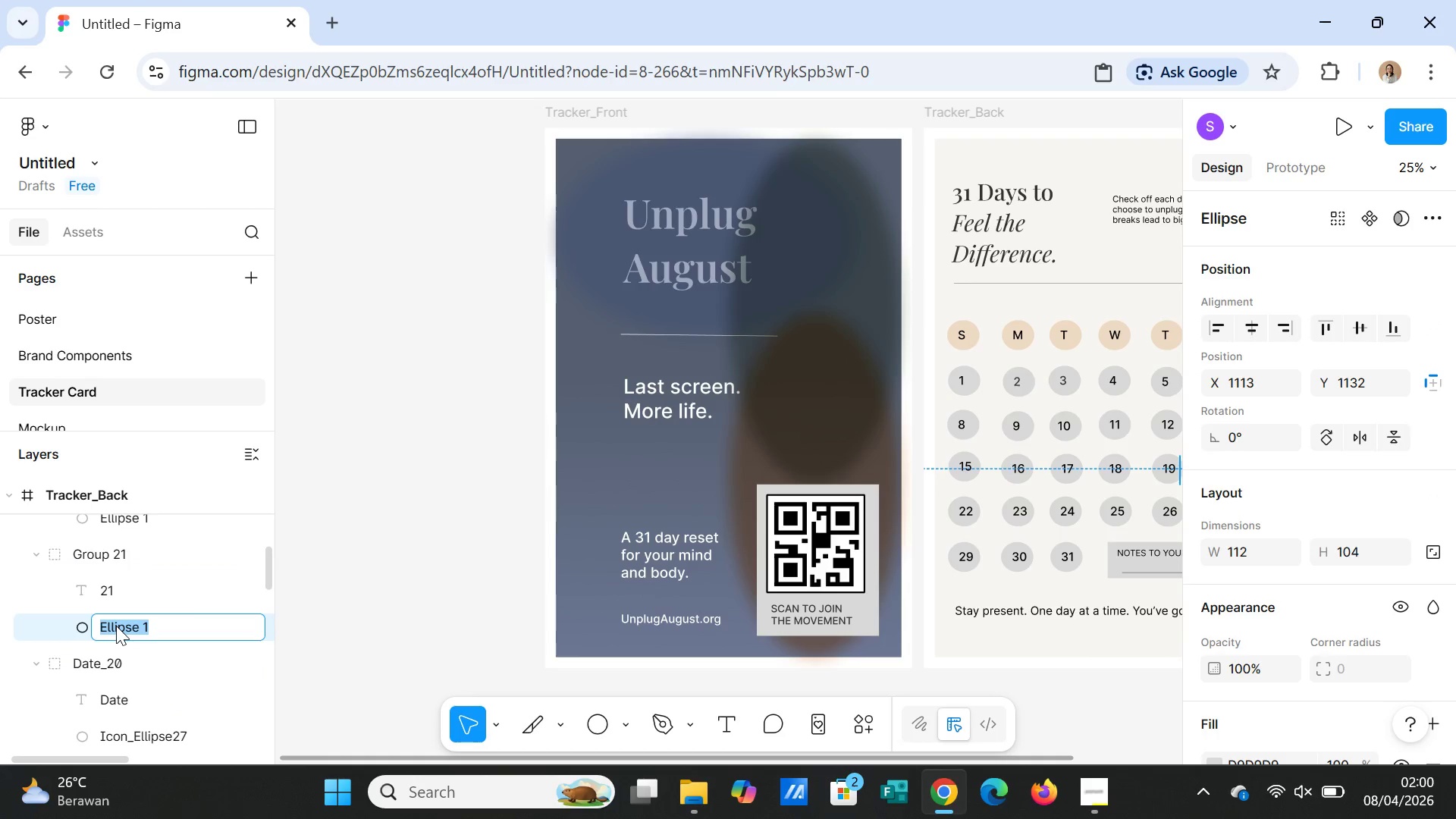 
key(Control+ControlLeft)
 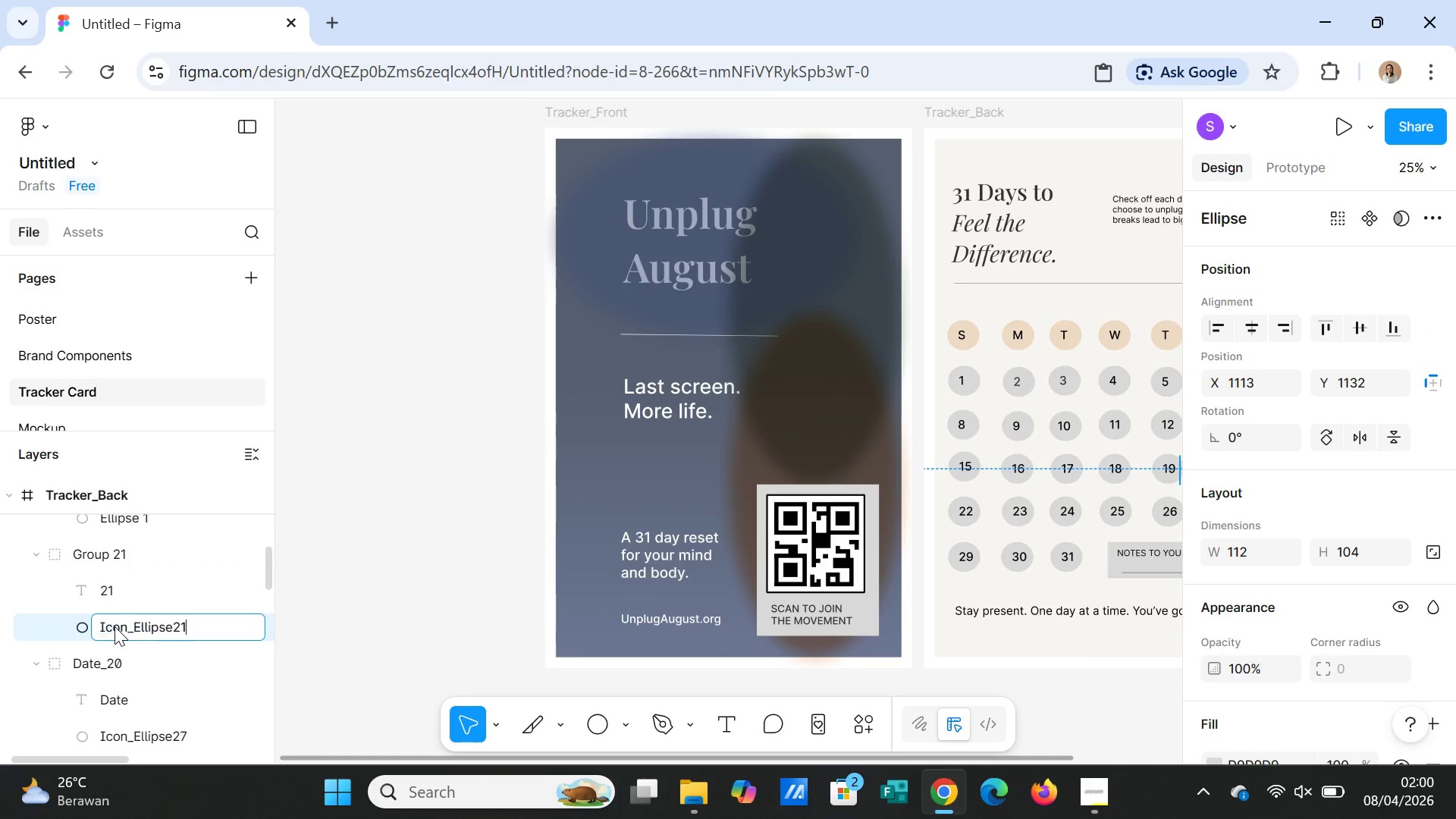 
key(Control+V)
 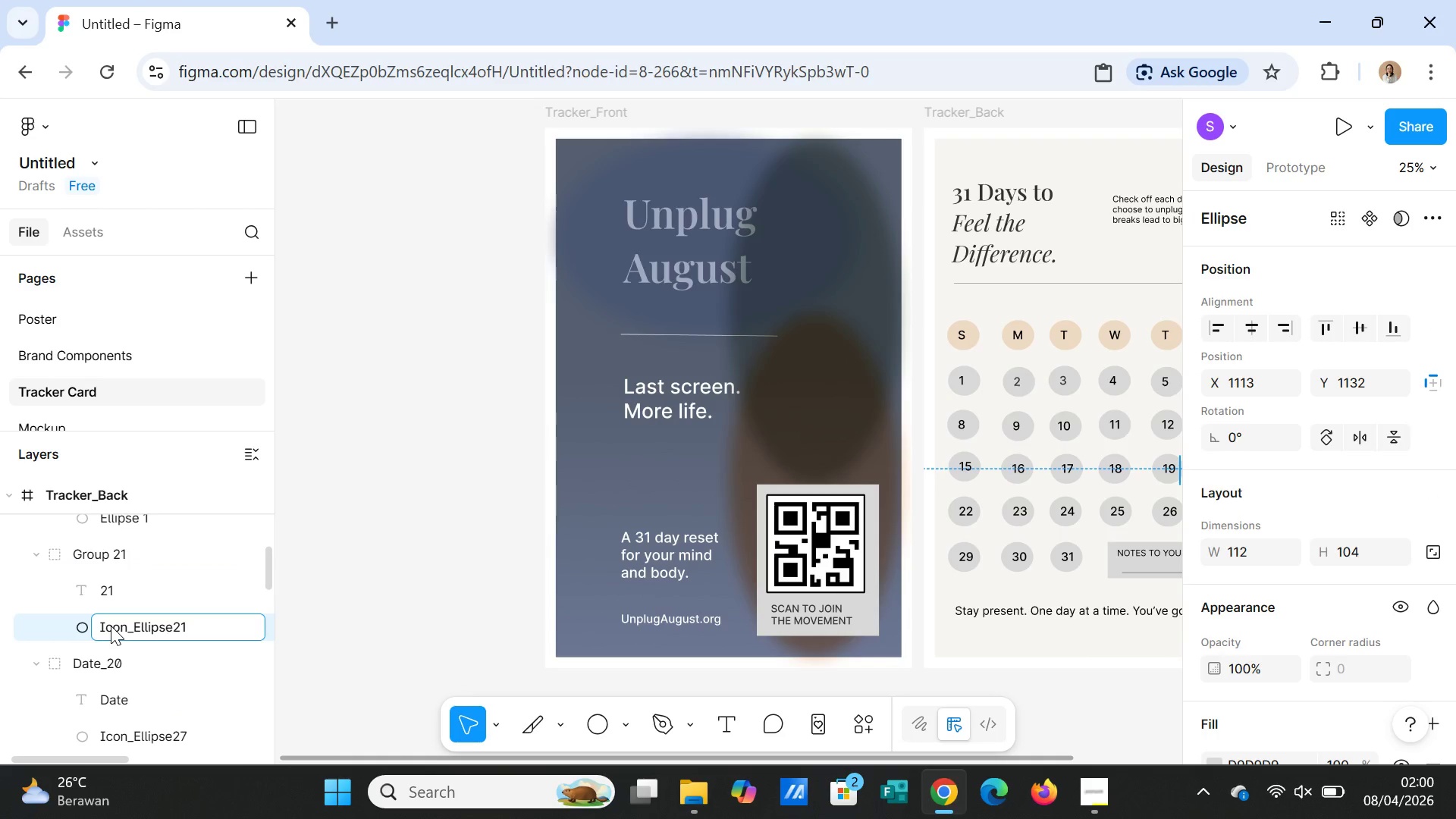 
key(Backspace)
 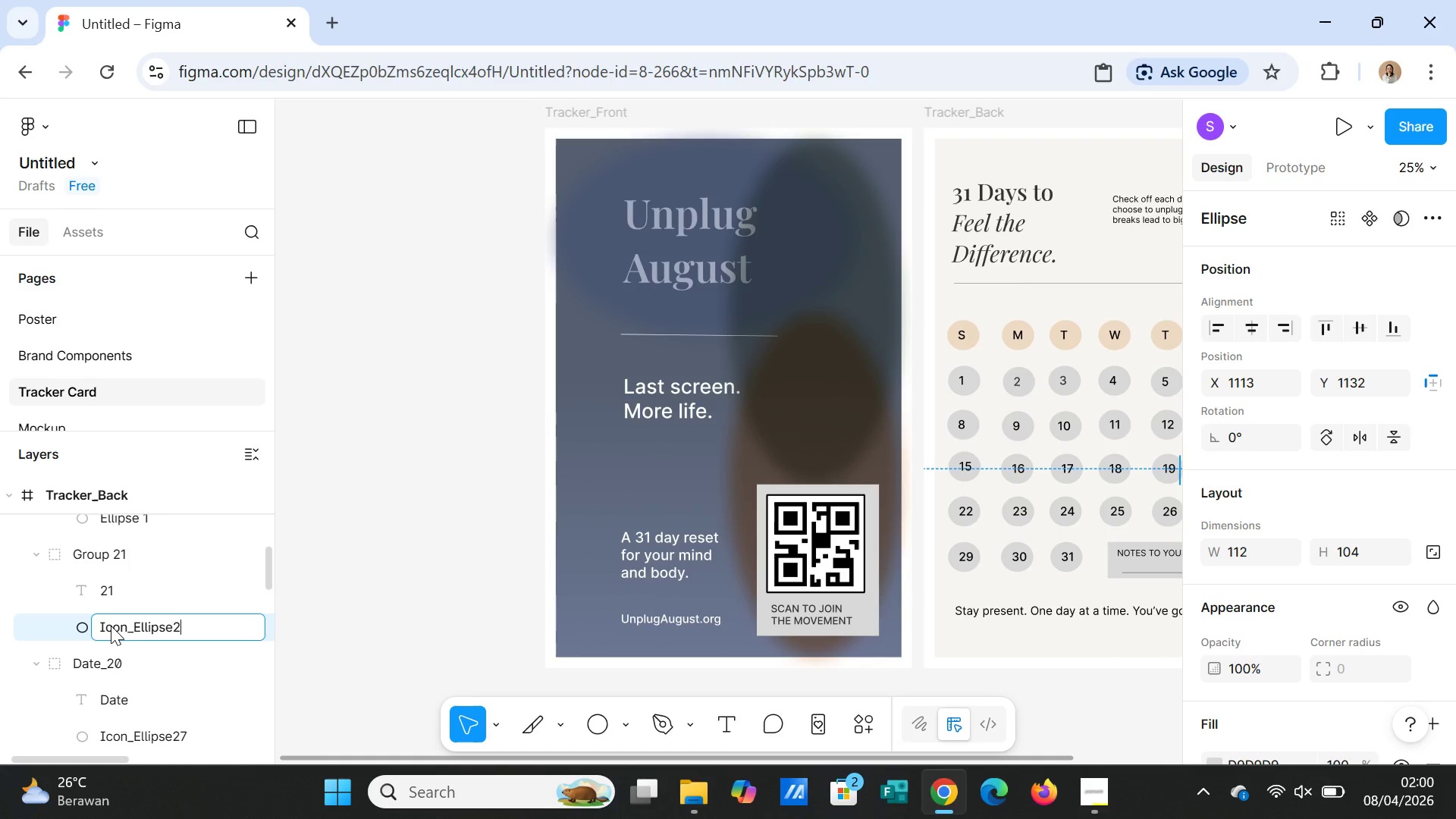 
key(8)
 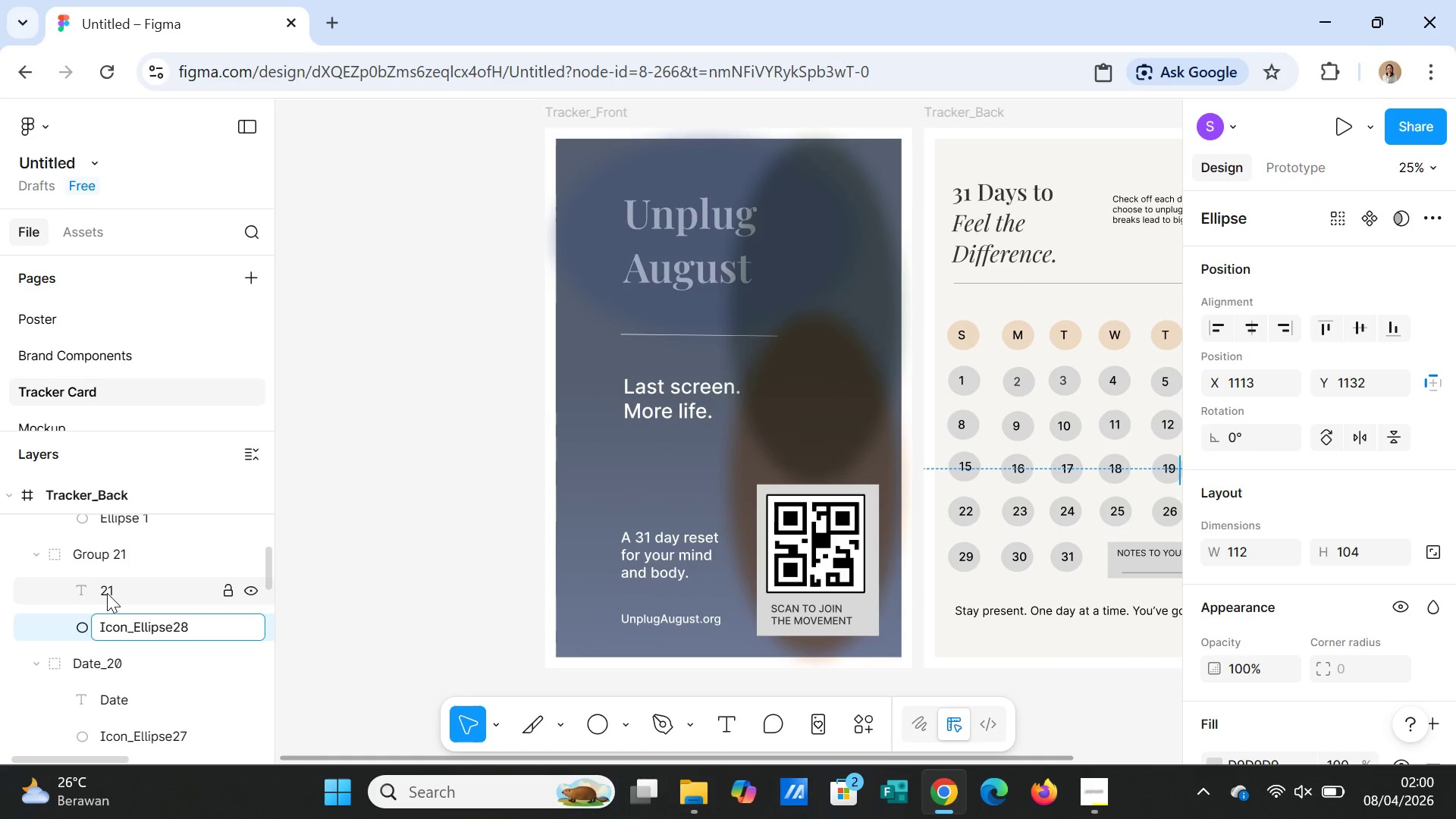 
double_click([107, 593])
 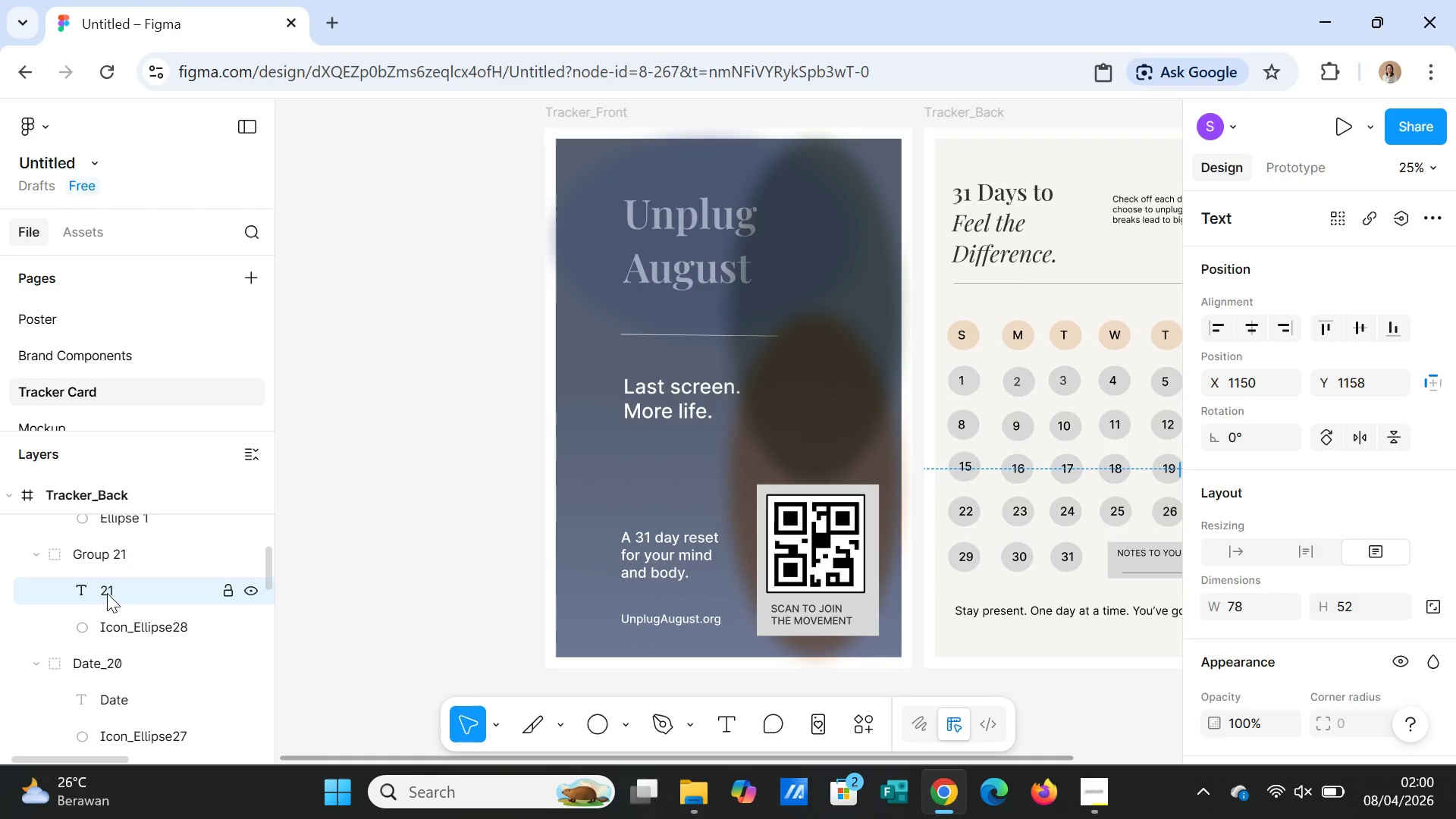 
key(CapsLock)
 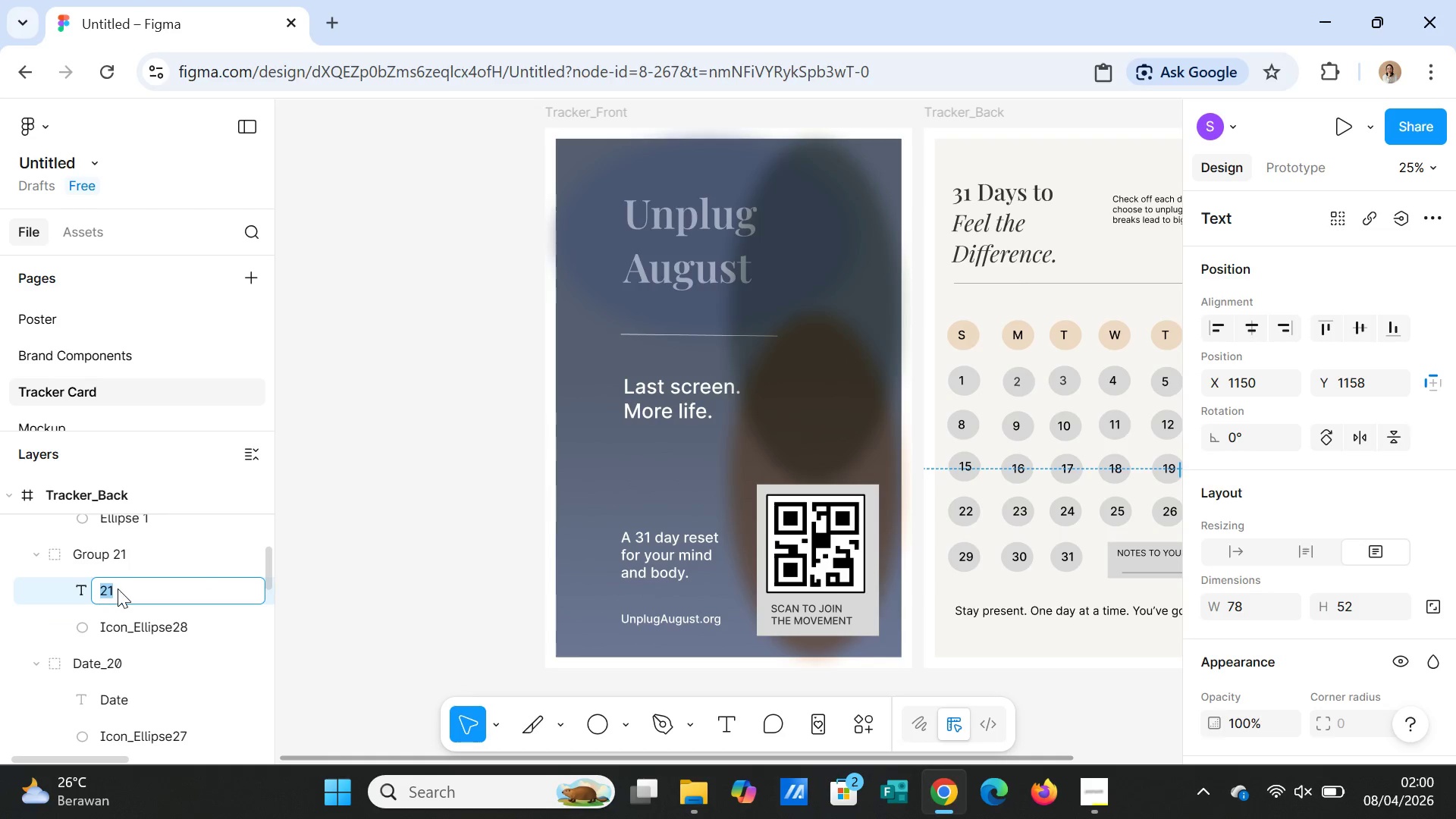 
type(Date)
 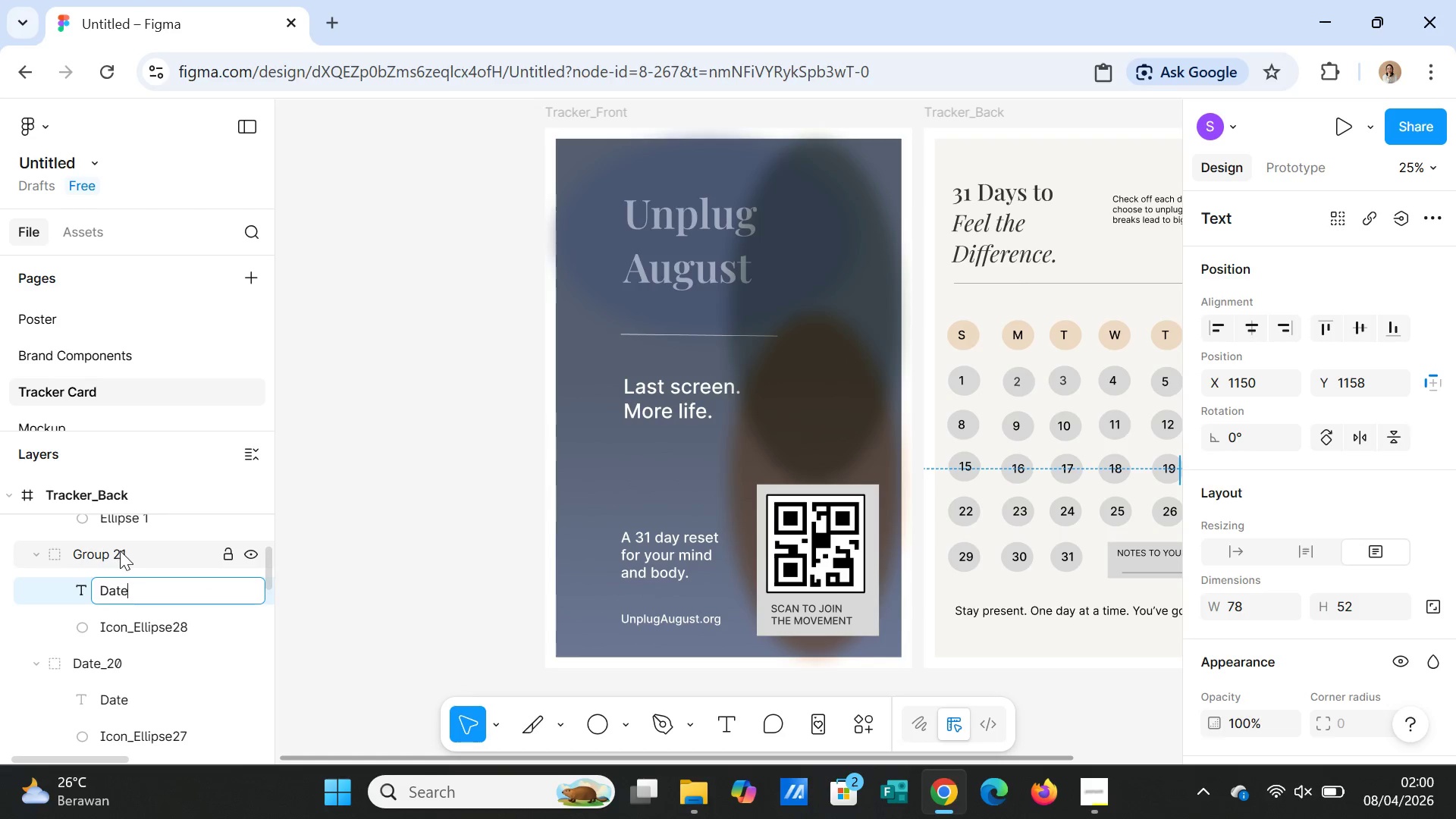 
double_click([116, 551])
 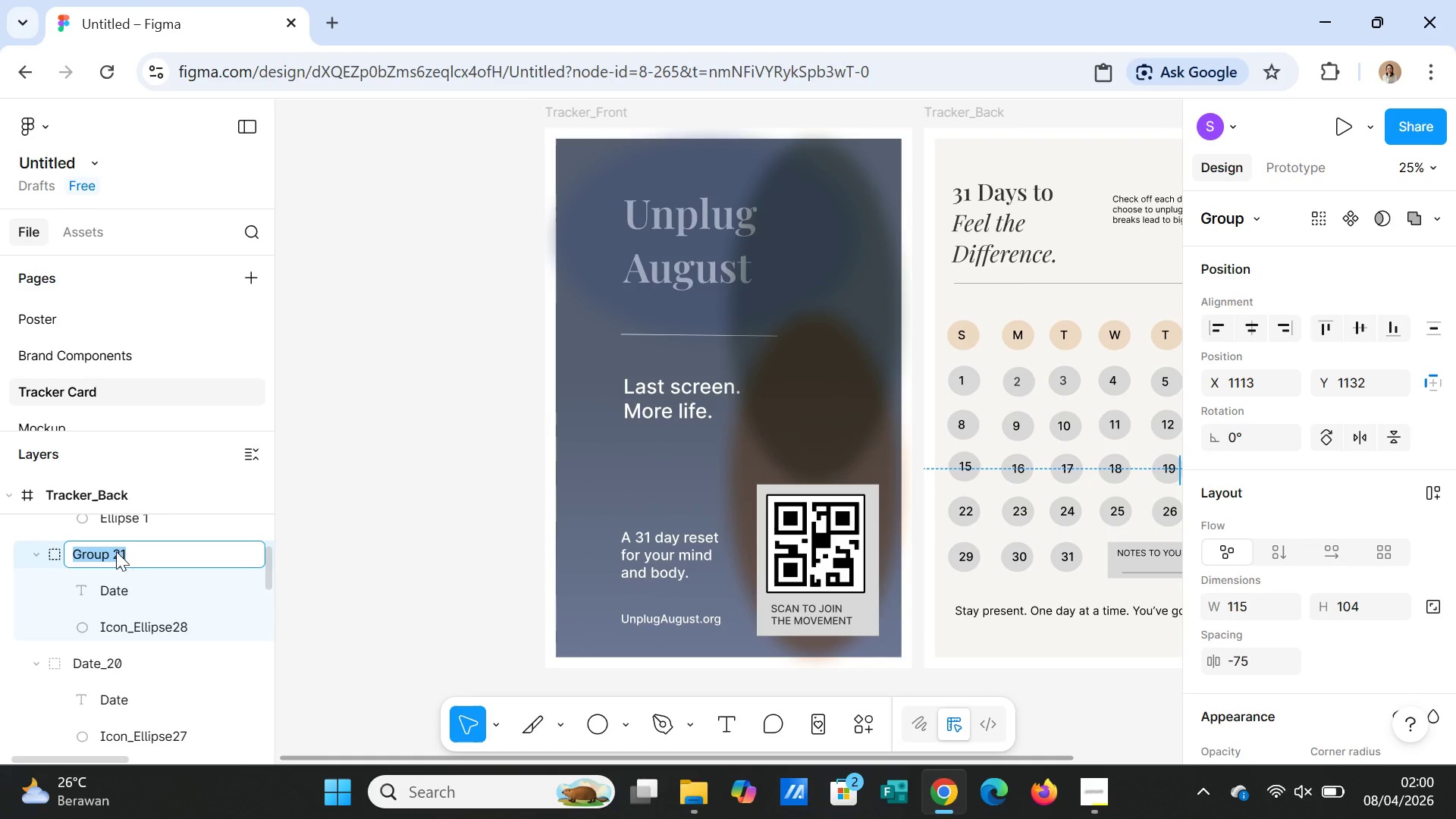 
type(Date_21)
 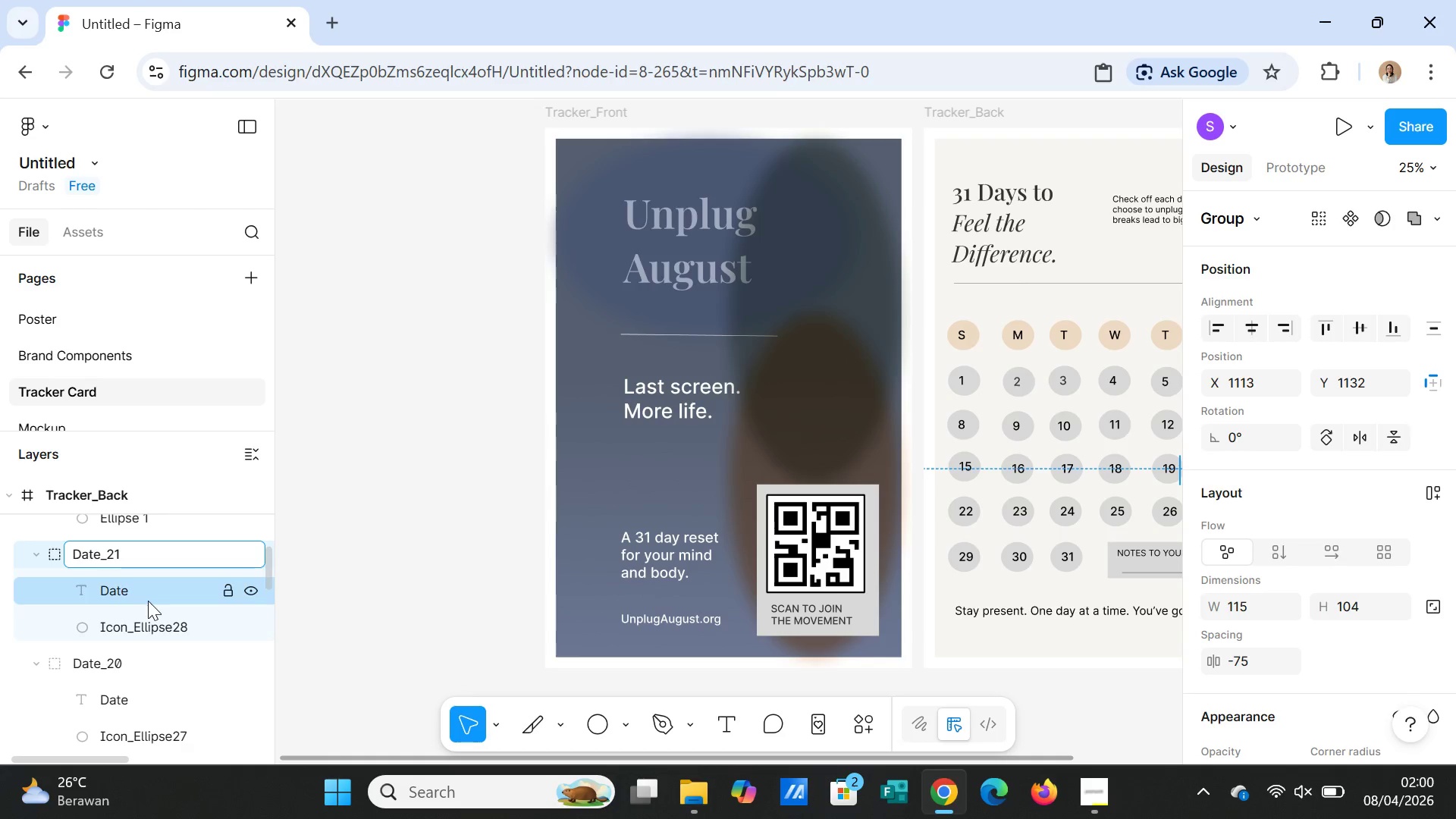 
scroll: coordinate [148, 601], scroll_direction: up, amount: 1.0
 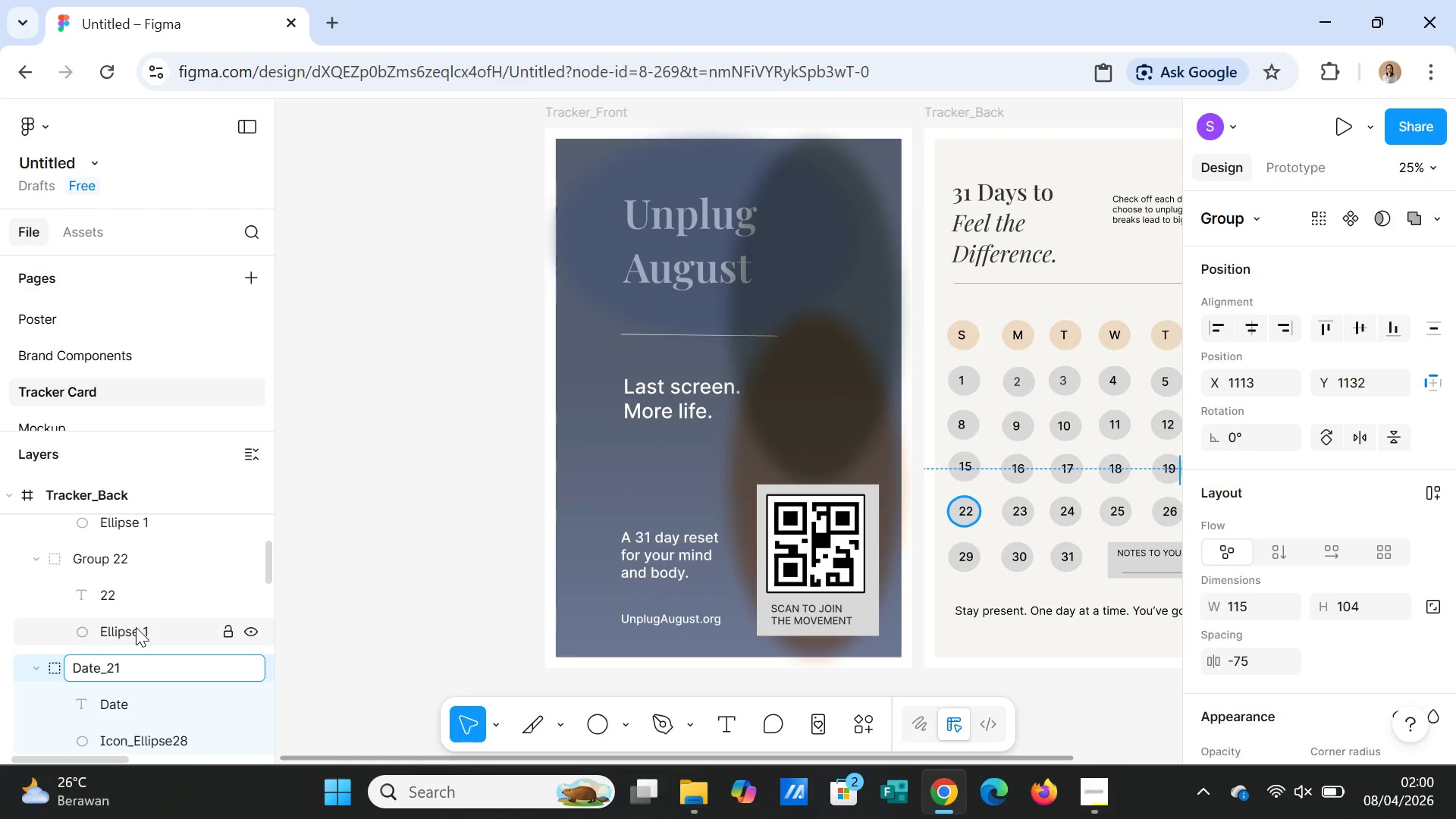 
double_click([136, 627])
 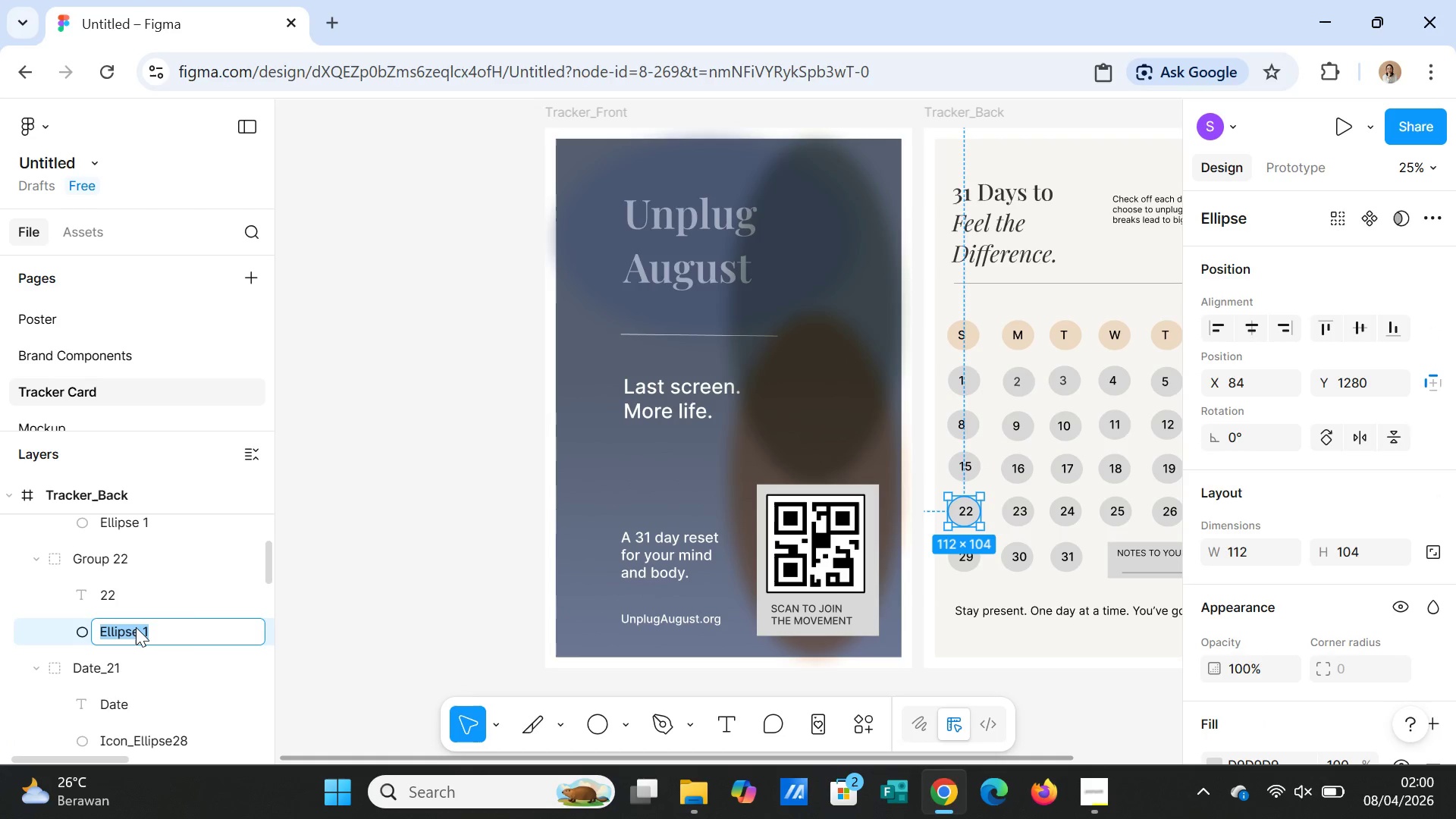 
key(Control+ControlLeft)
 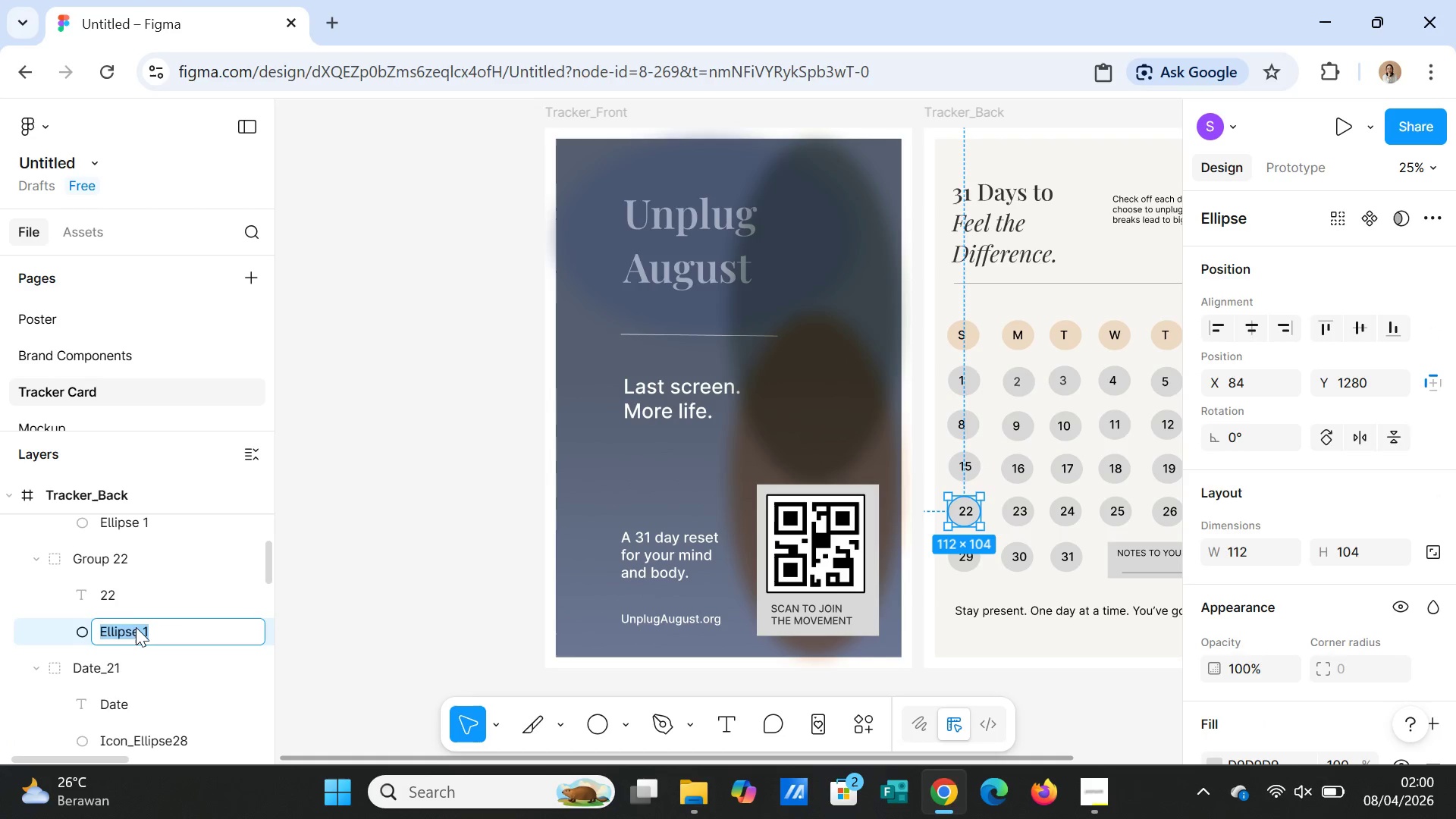 
key(Control+V)
 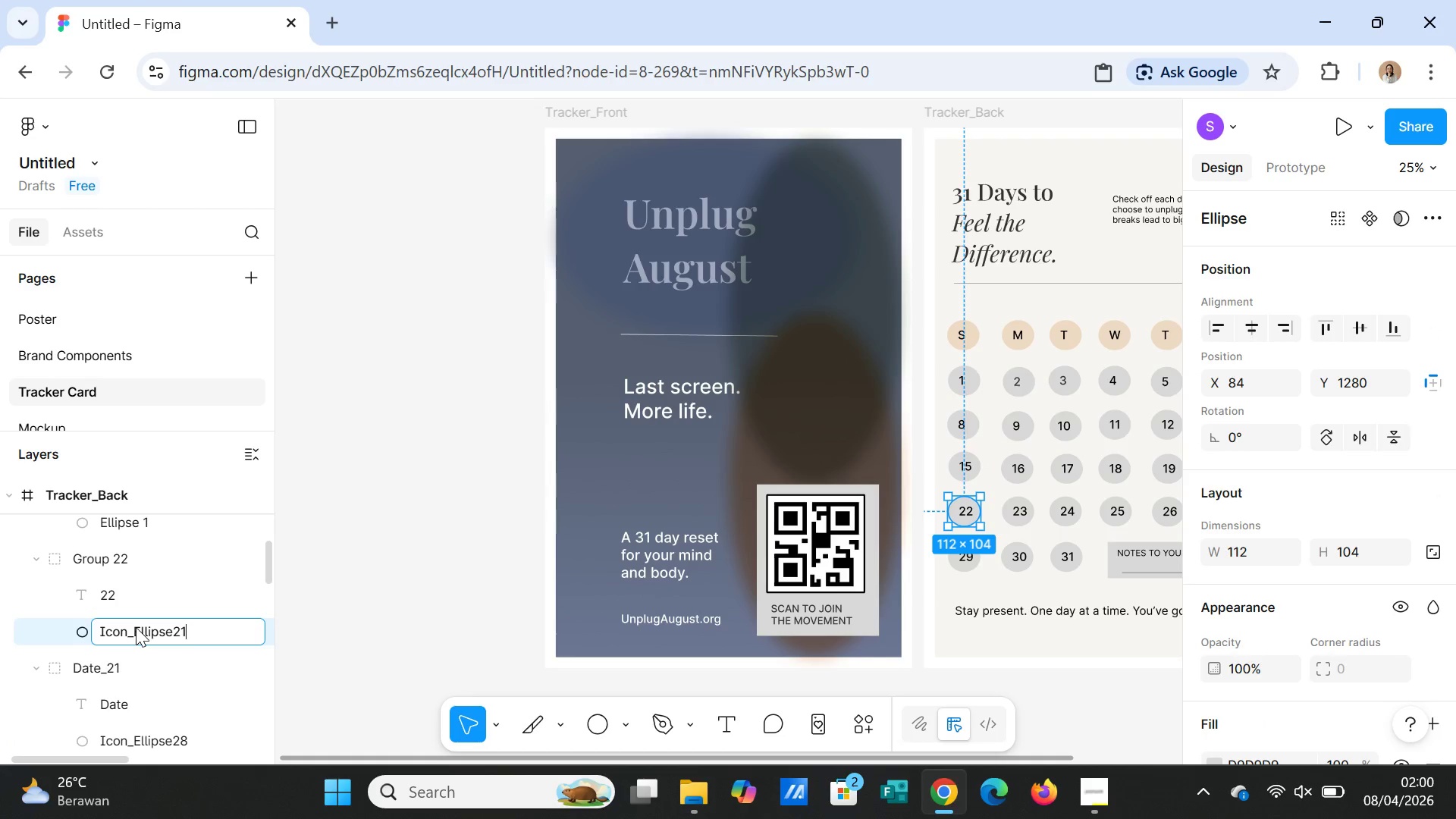 
key(Backspace)
 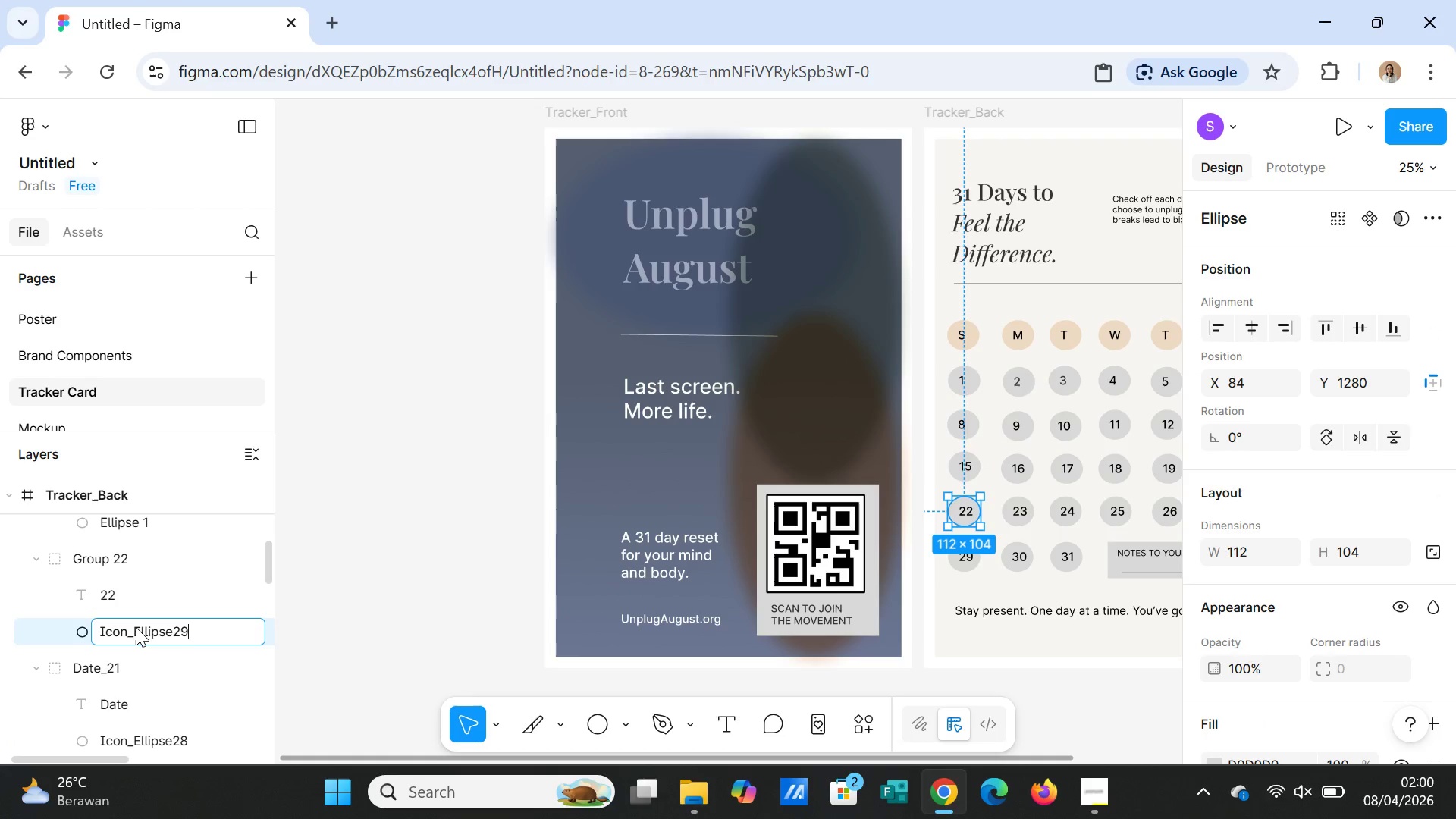 
key(9)
 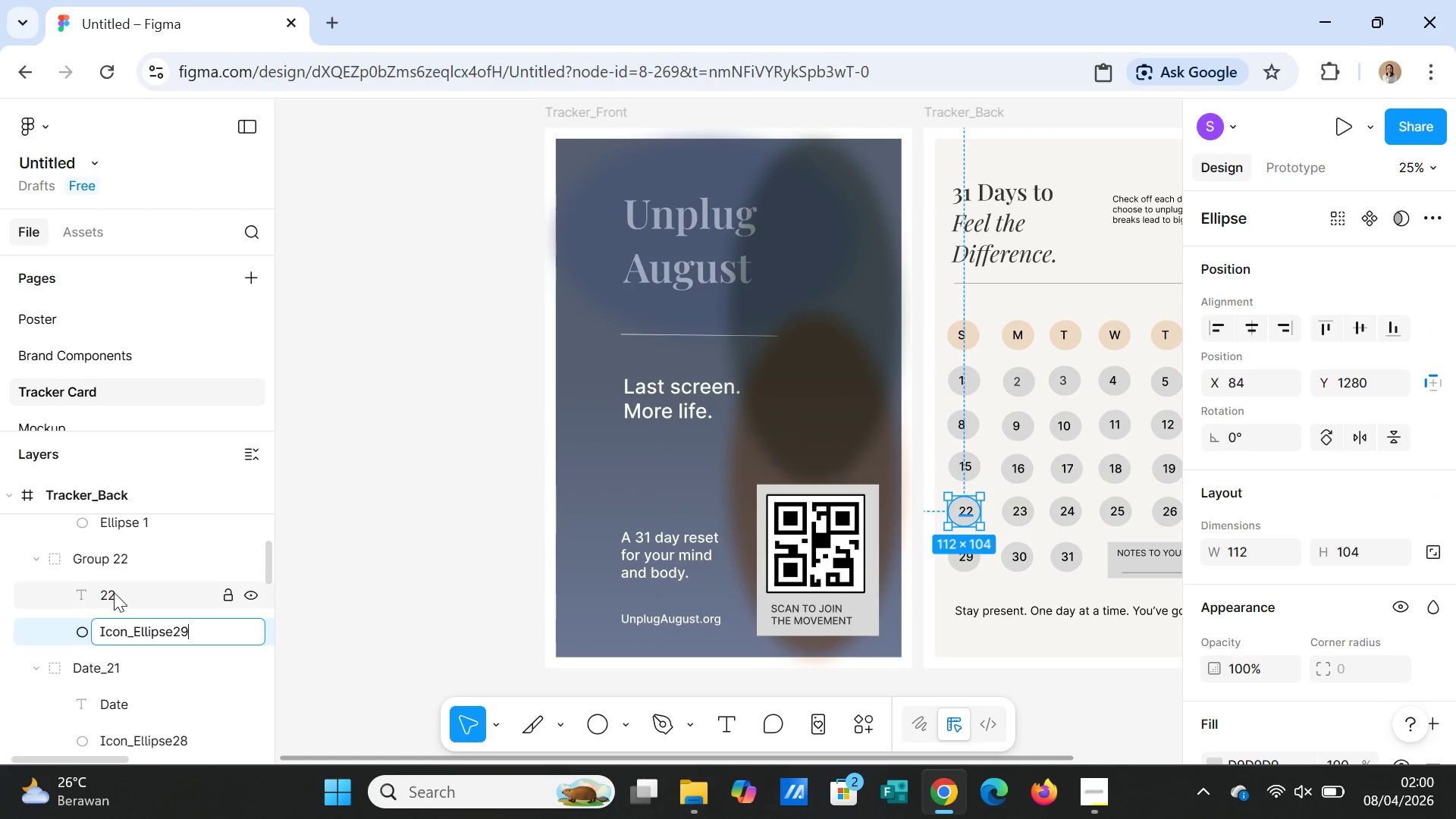 
double_click([114, 592])
 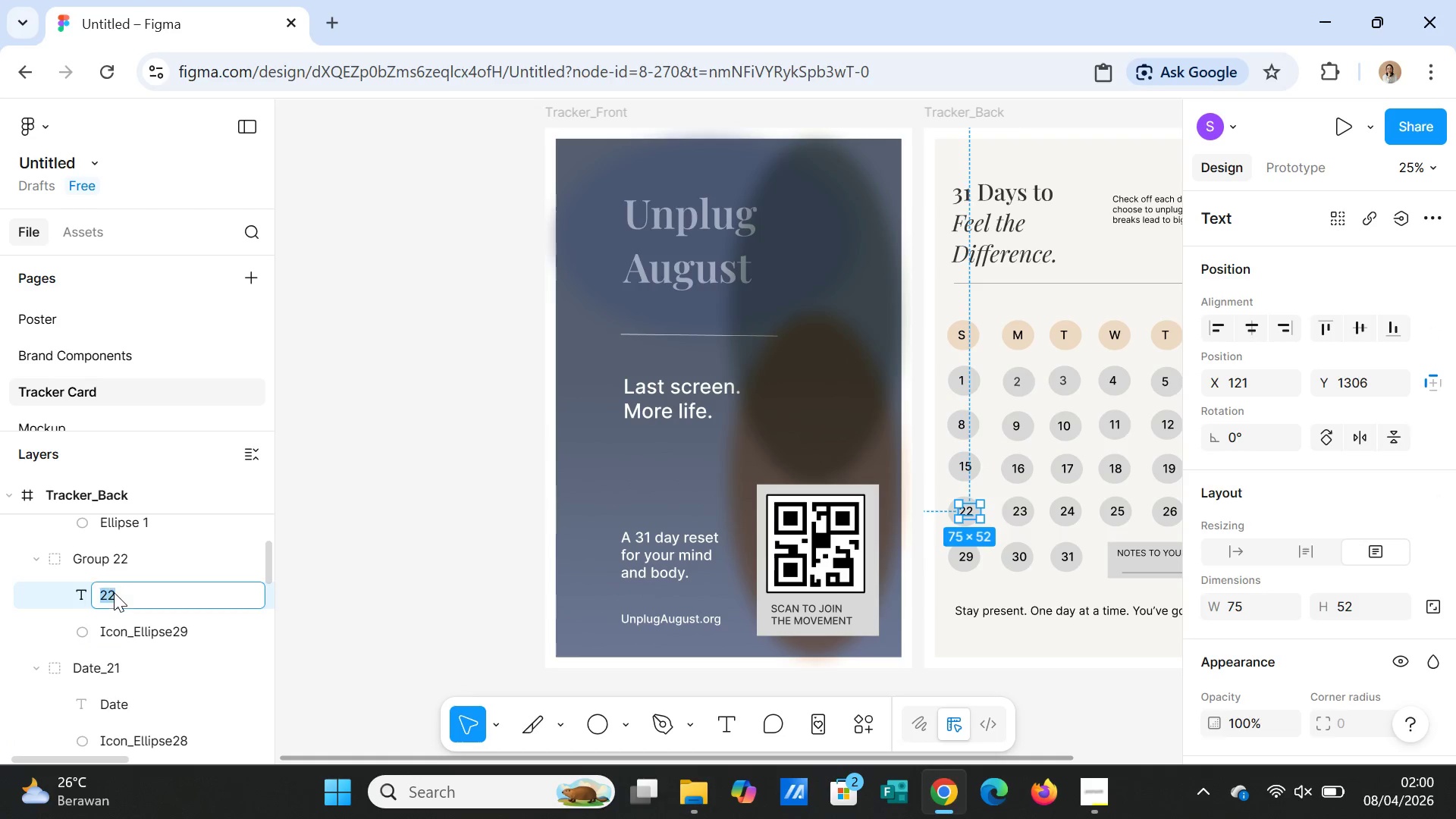 
type(Date)
 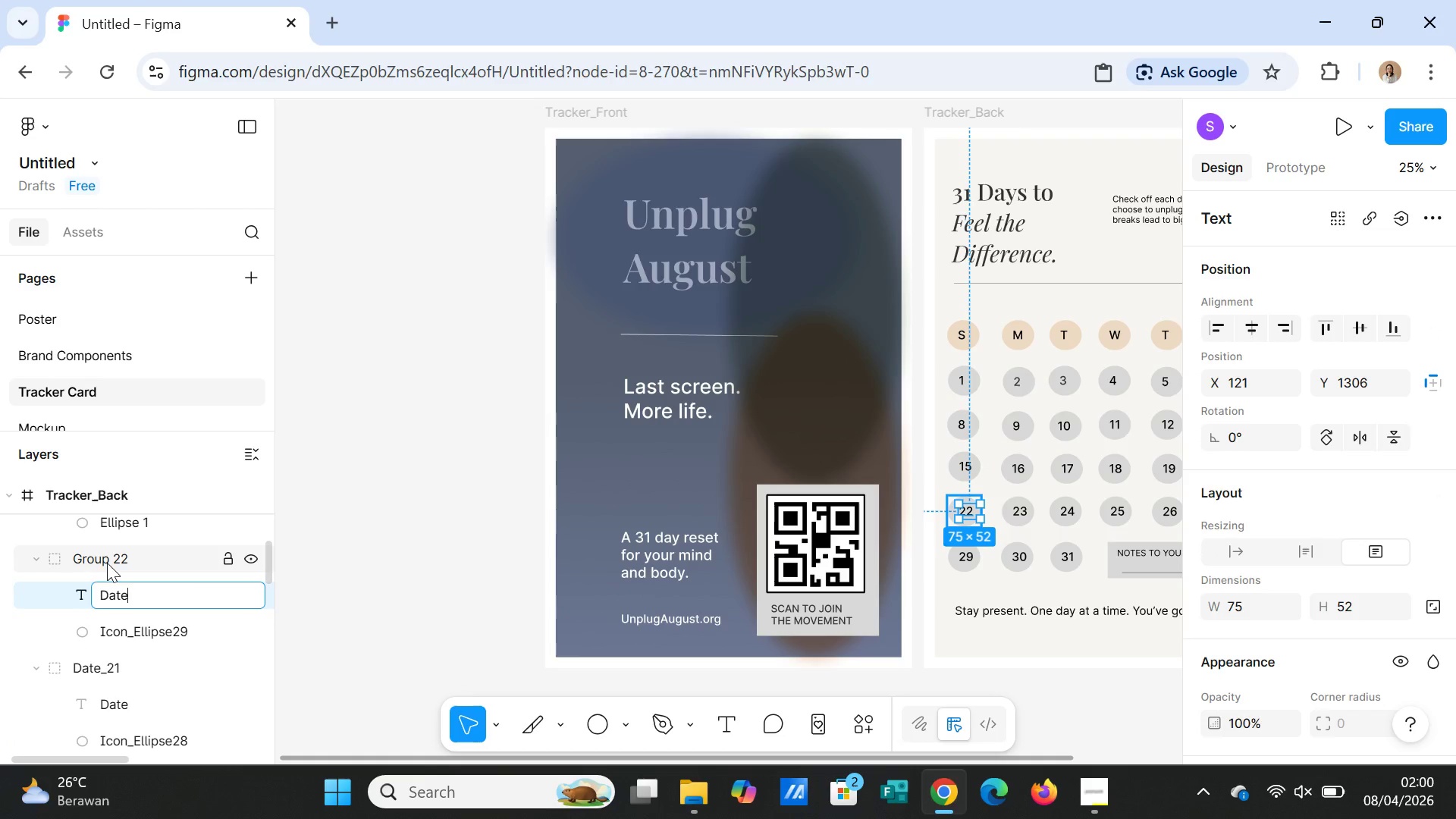 
double_click([107, 563])
 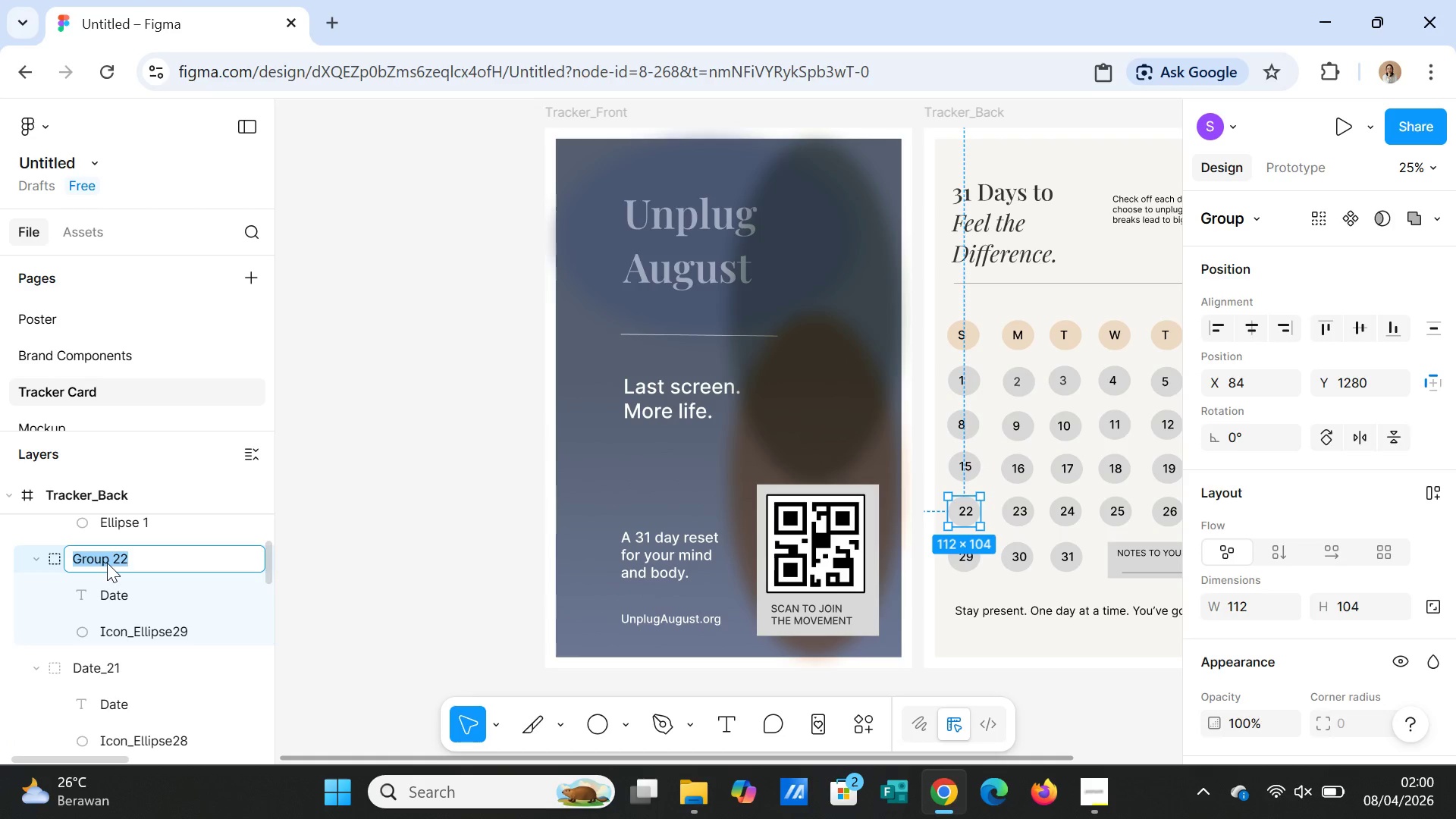 
hold_key(key=ControlLeft, duration=1.39)
 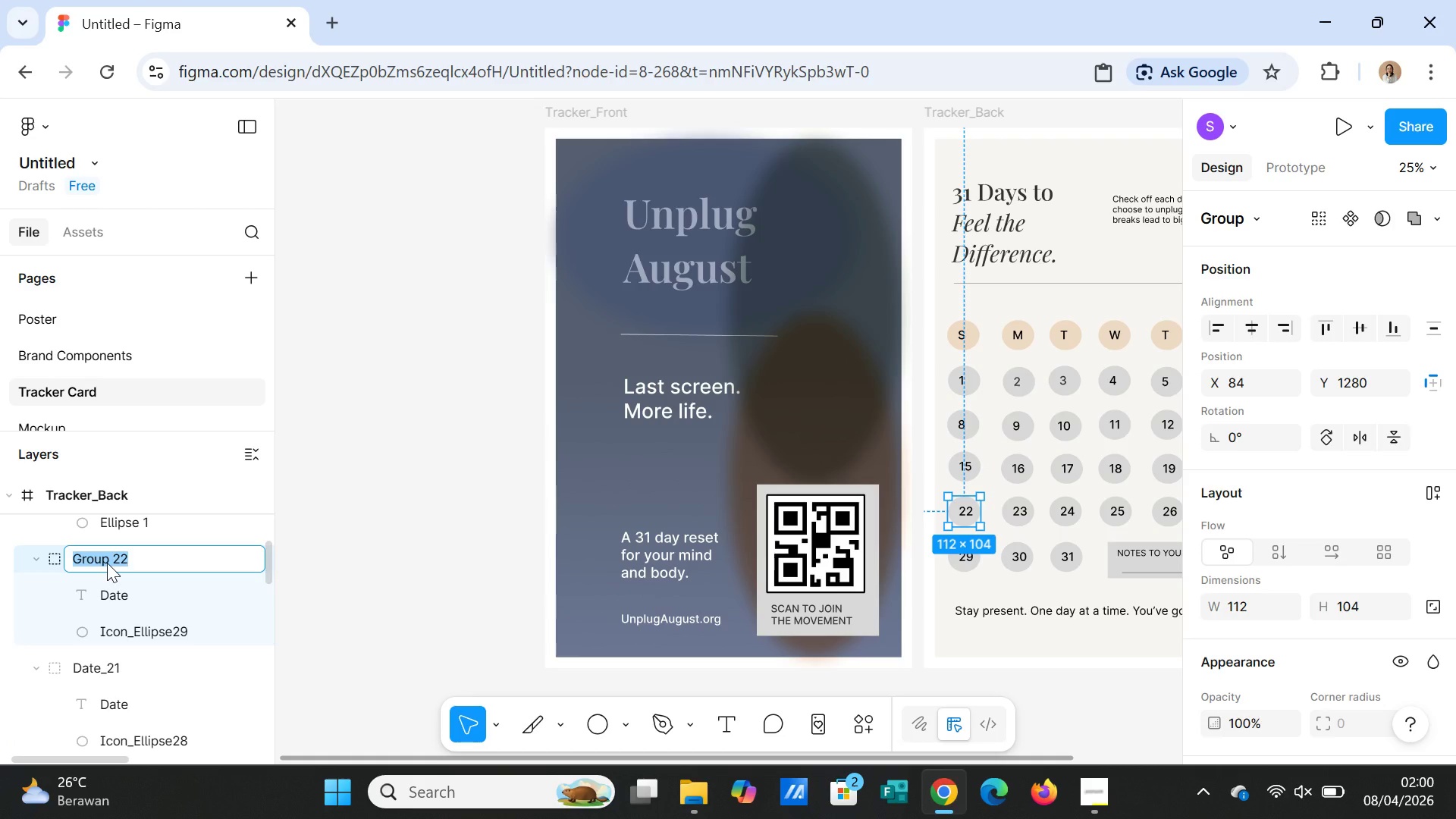 
type(Date-22)
 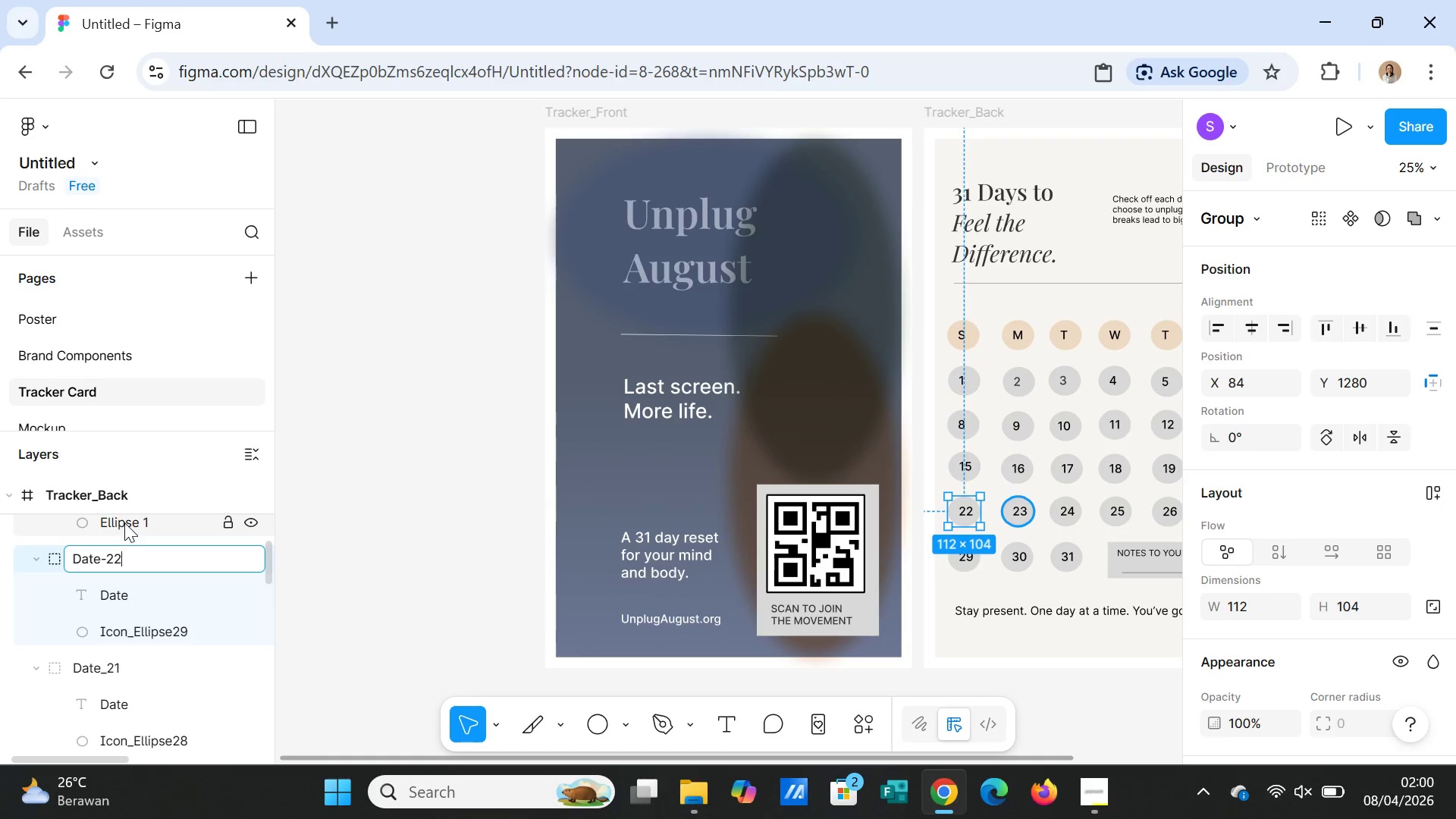 
double_click([124, 522])
 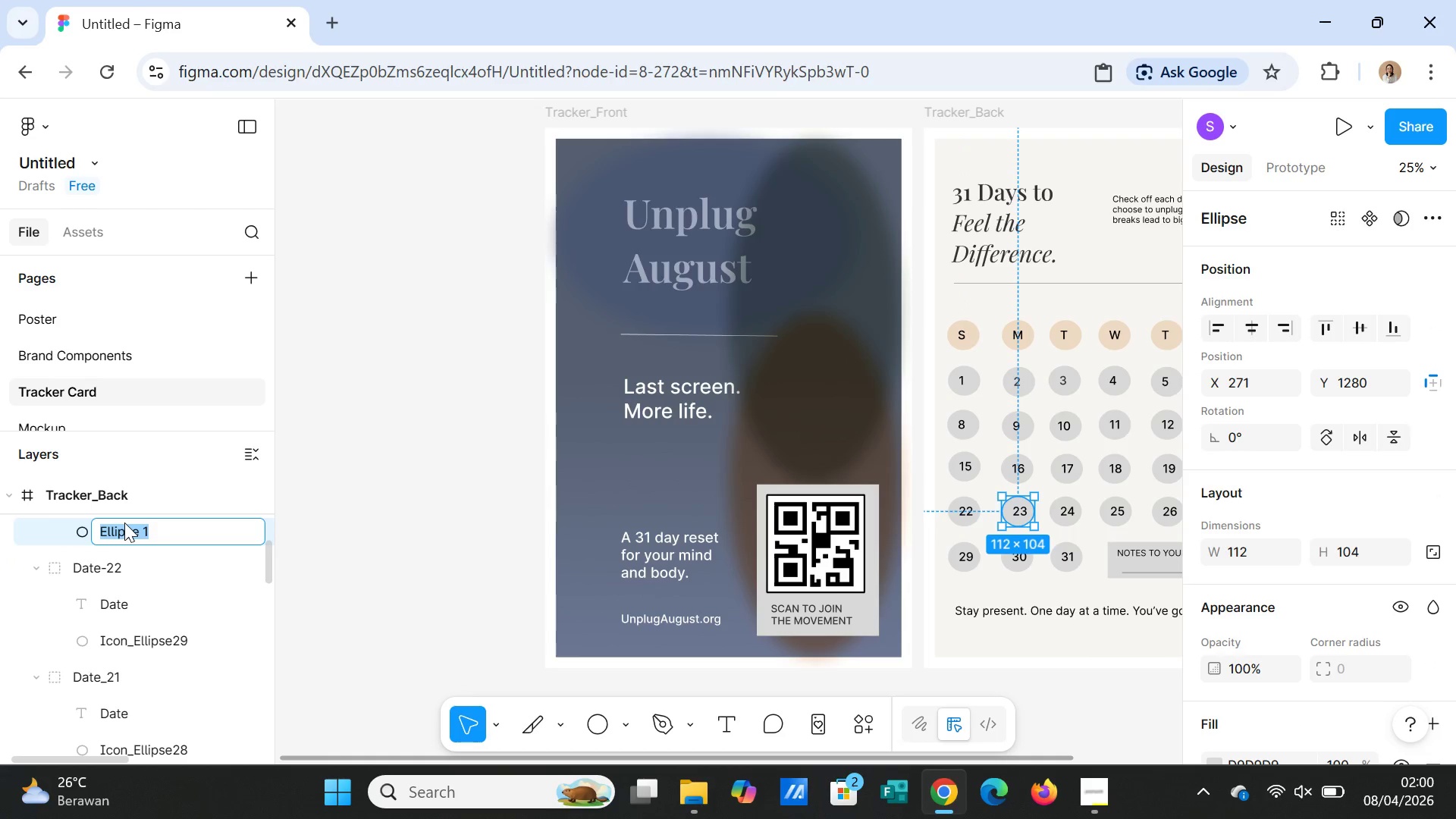 
key(Control+ControlLeft)
 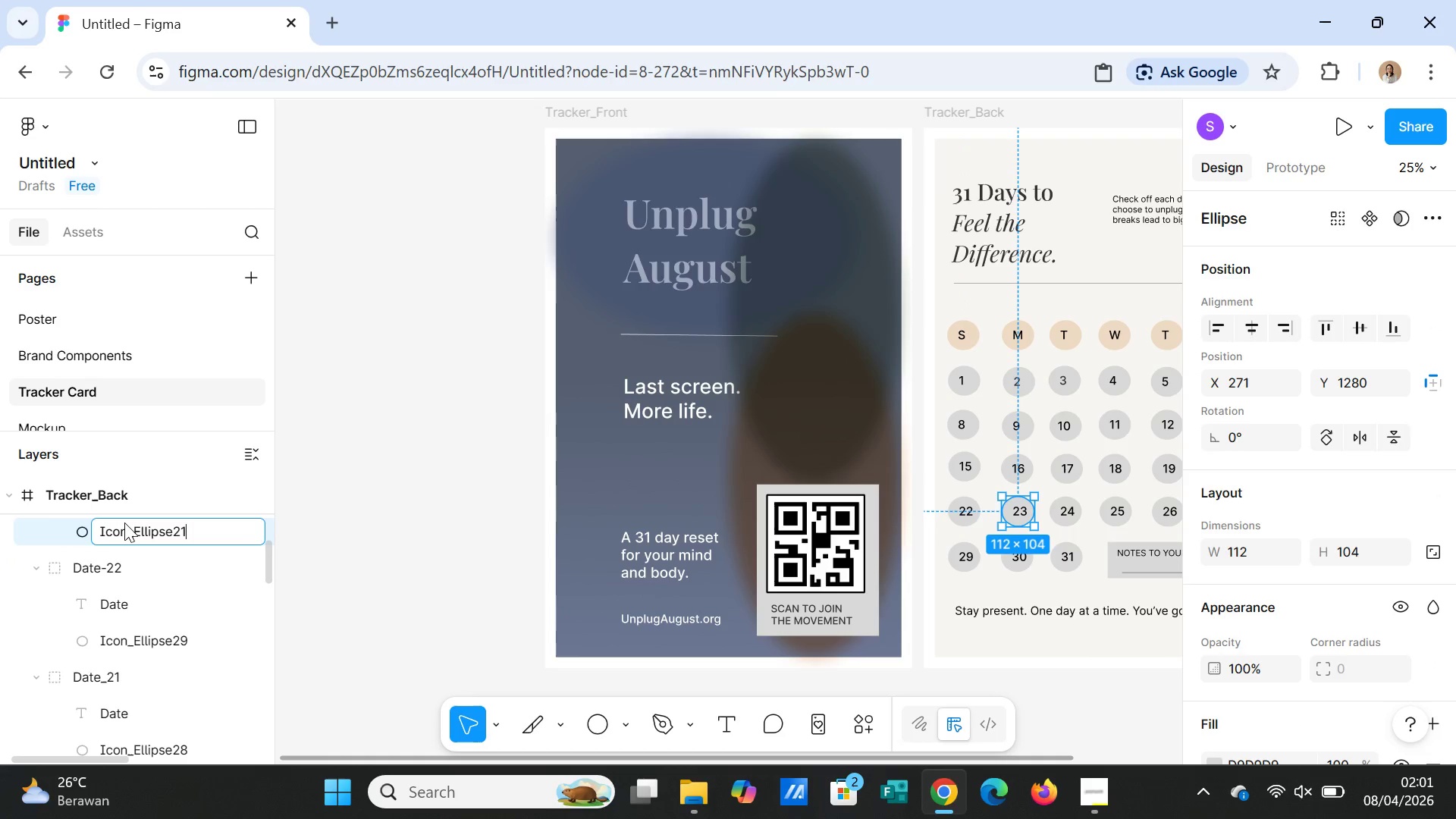 
key(Control+V)
 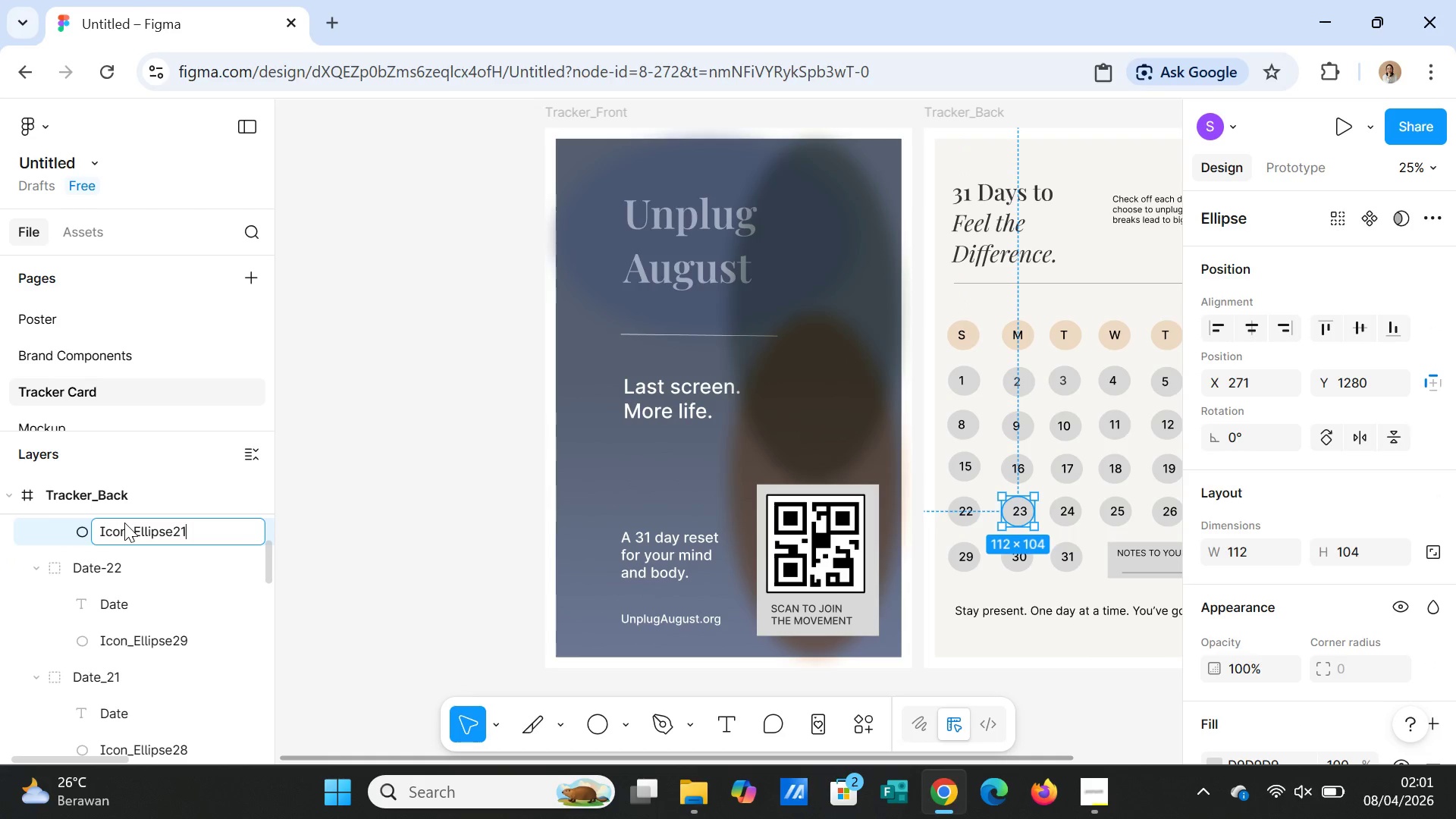 
key(Backspace)
key(Backspace)
type(30)
 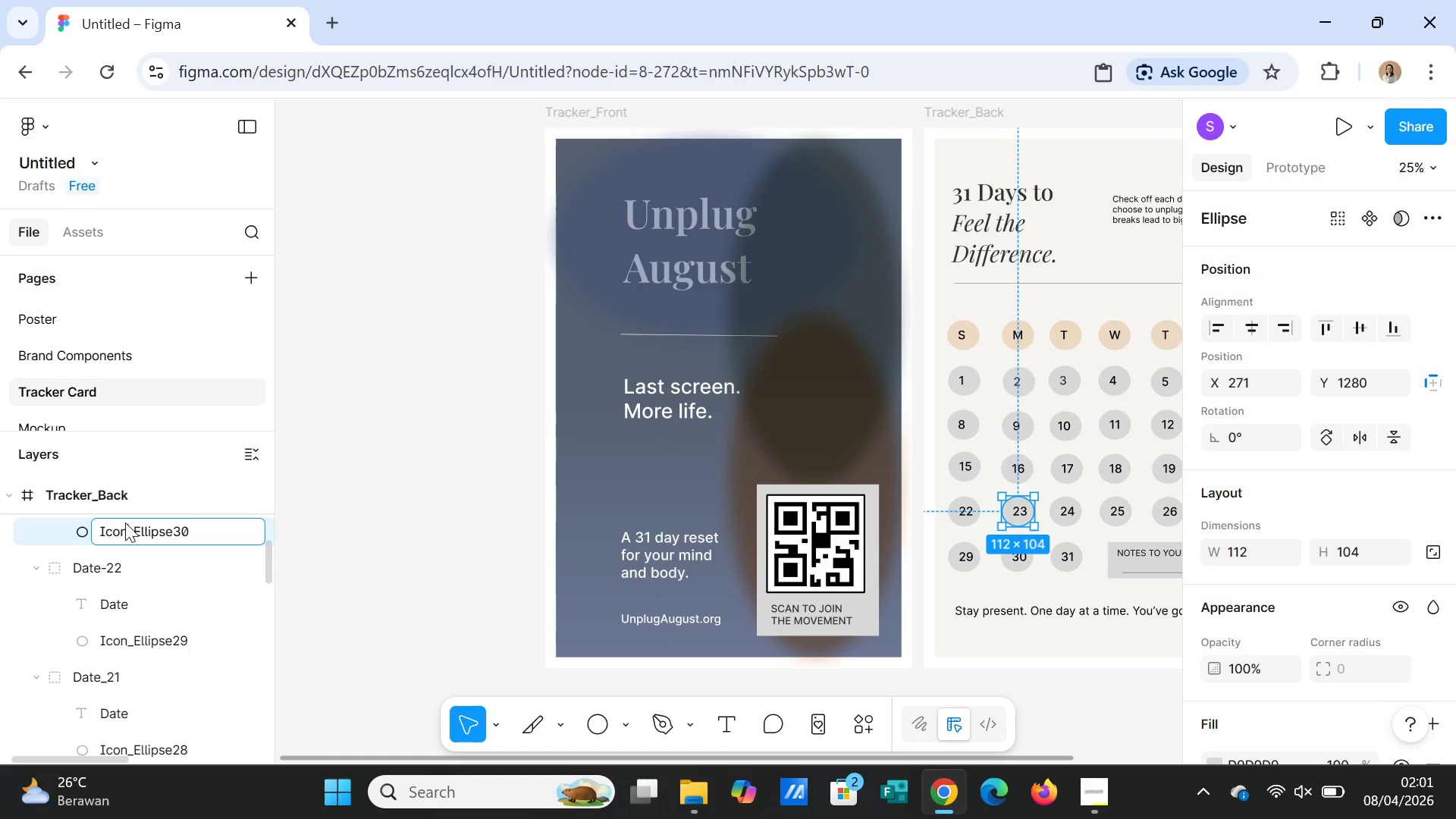 
double_click([125, 528])
 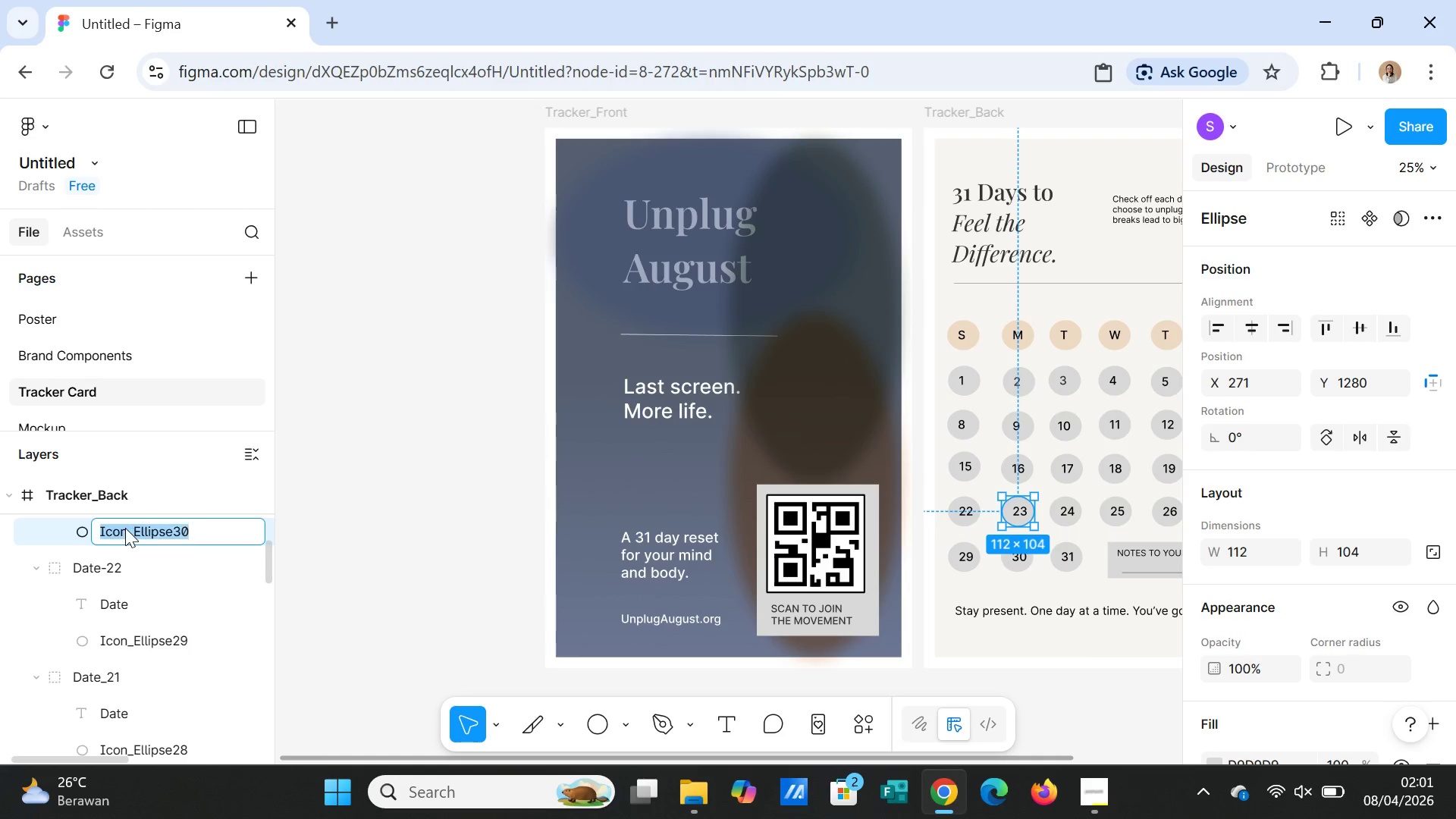 
triple_click([125, 528])
 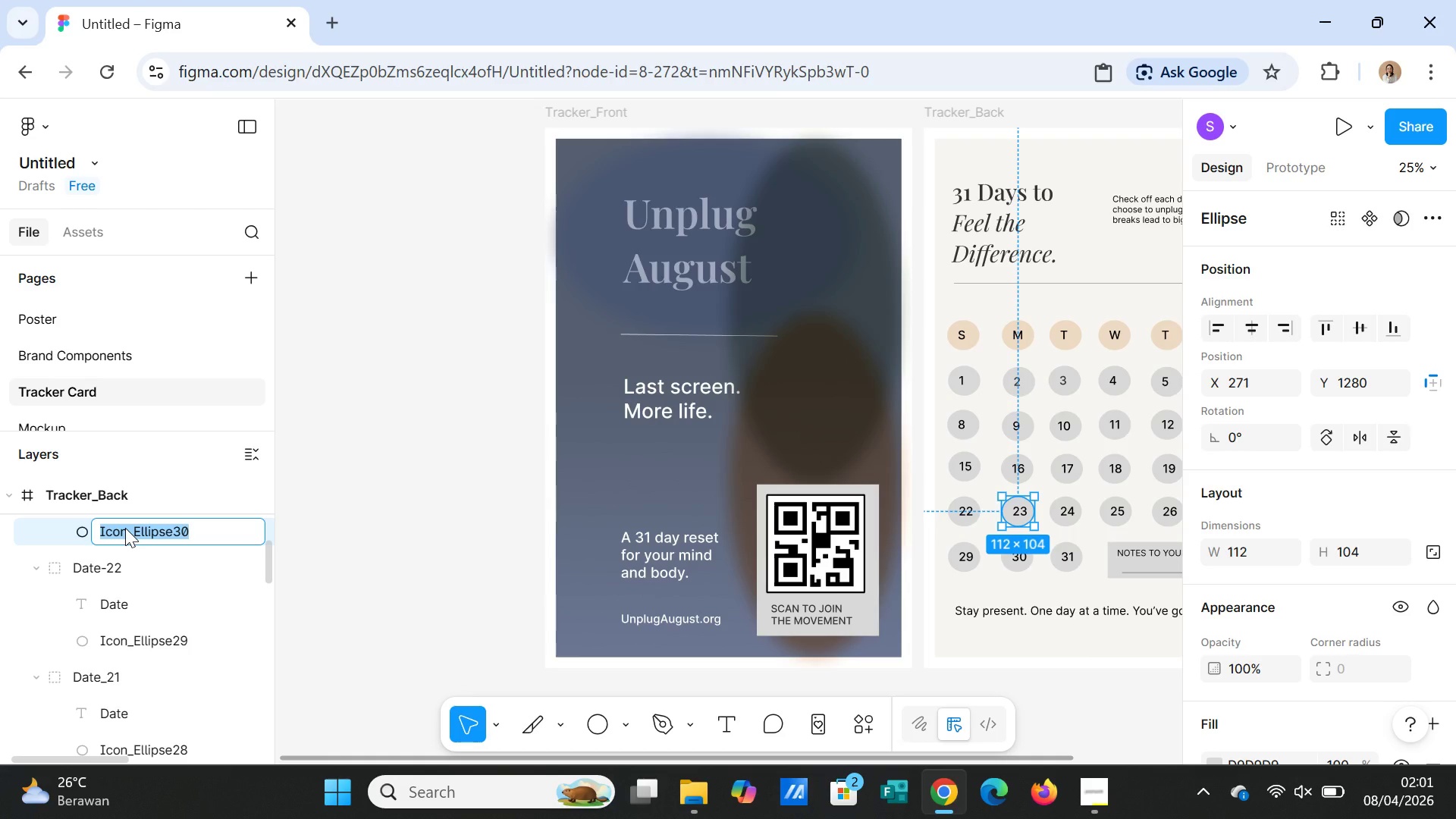 
triple_click([125, 528])
 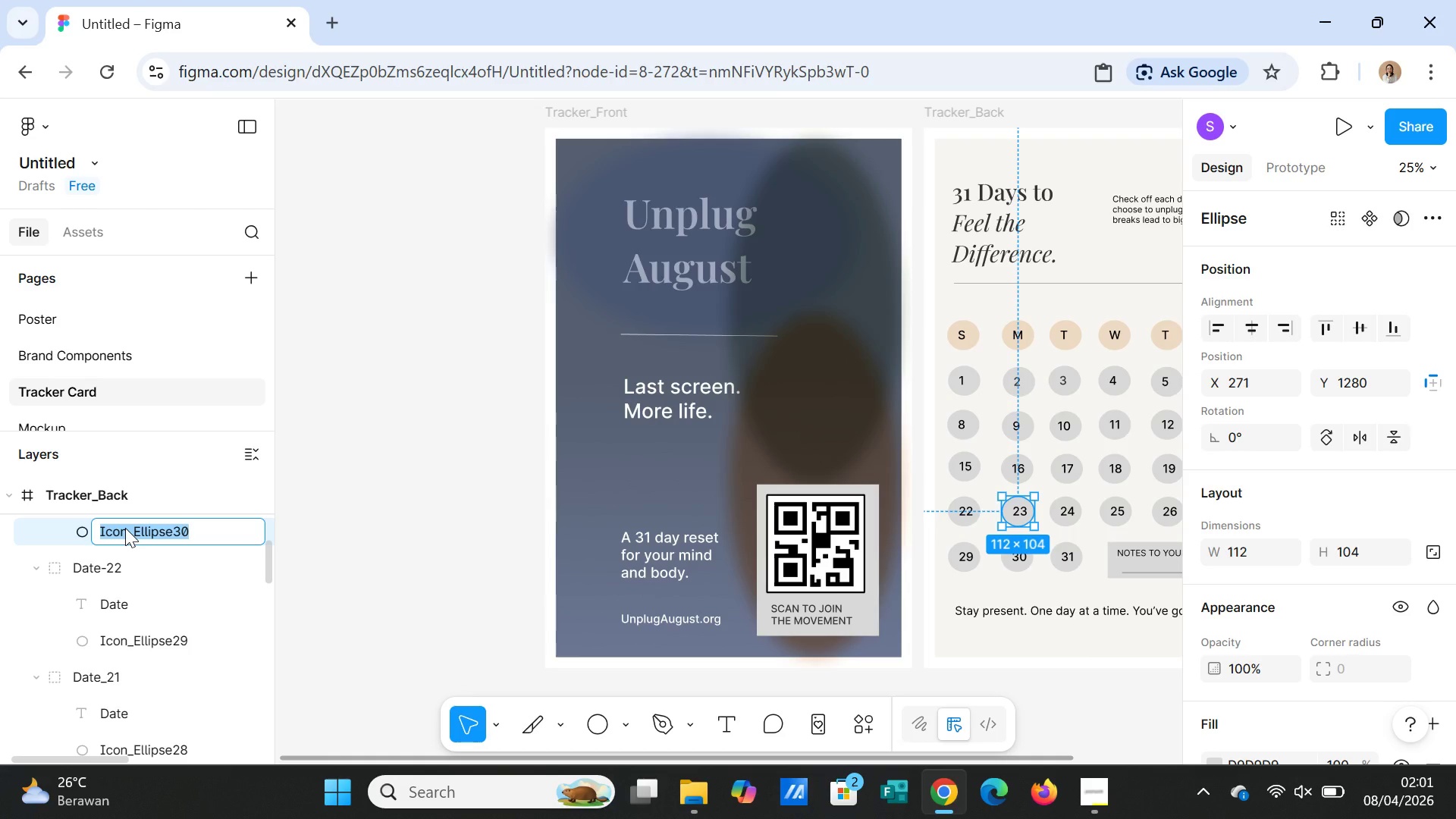 
key(Control+C)
 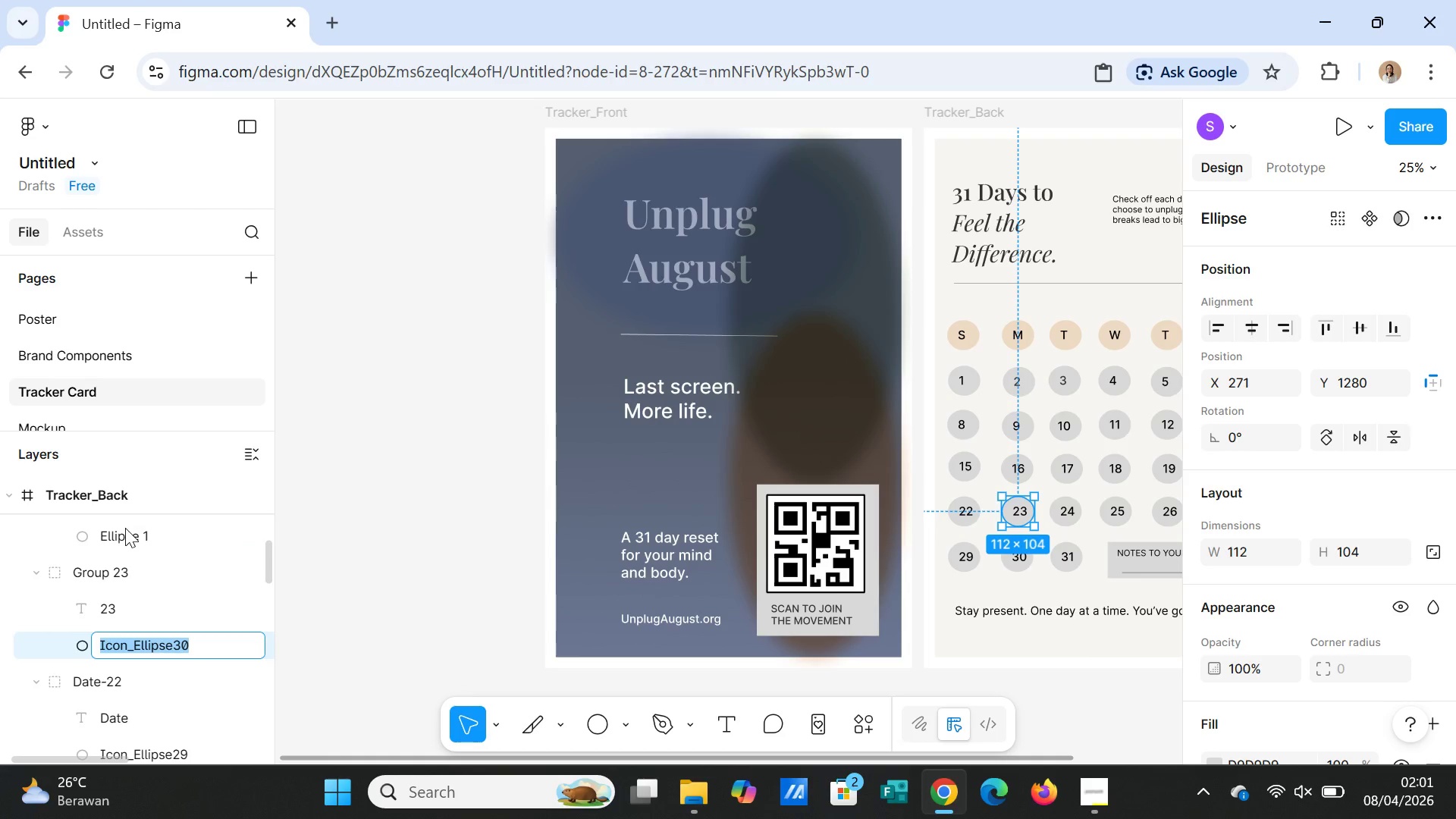 
scroll: coordinate [125, 528], scroll_direction: up, amount: 1.0
 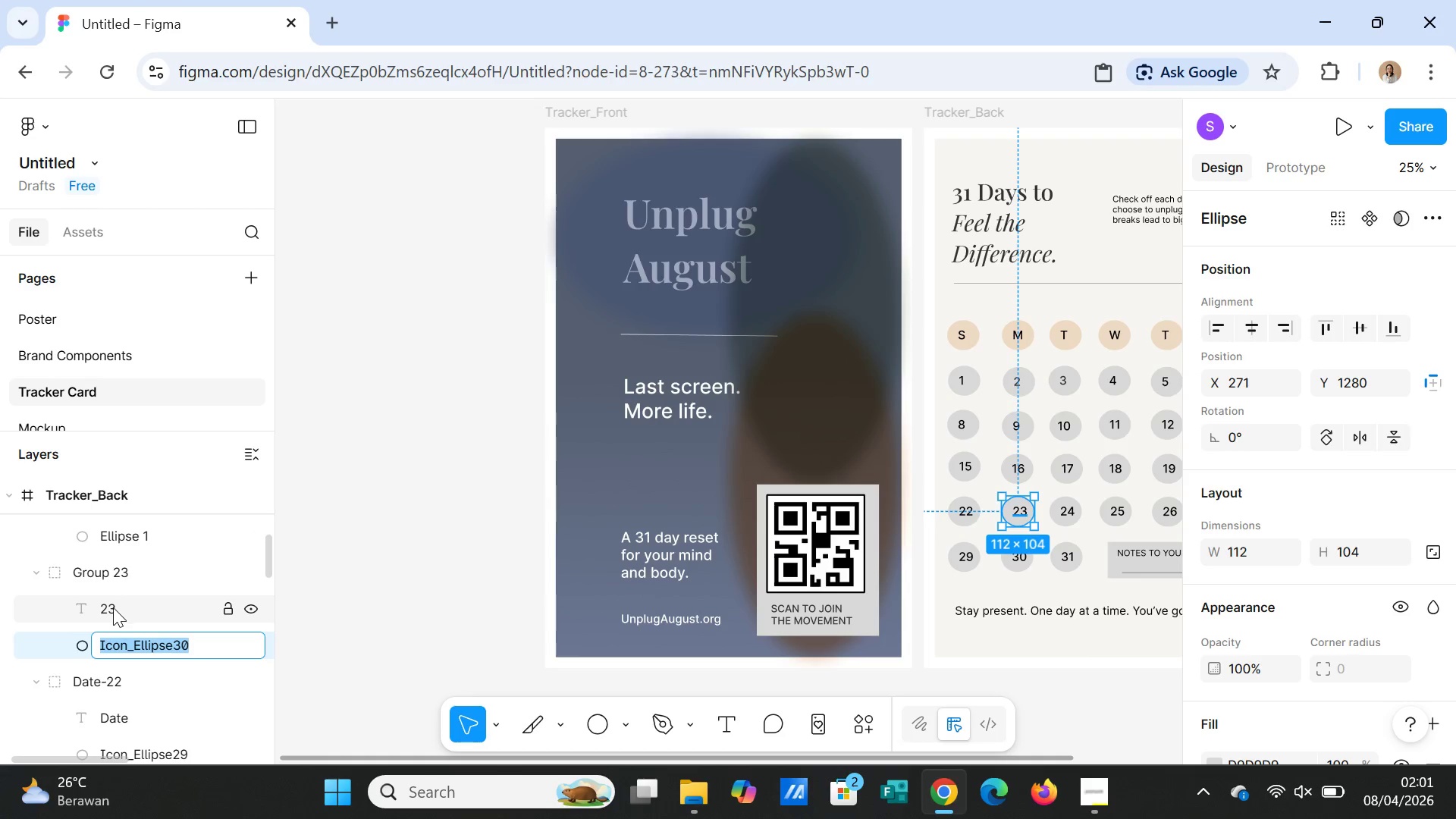 
double_click([113, 607])
 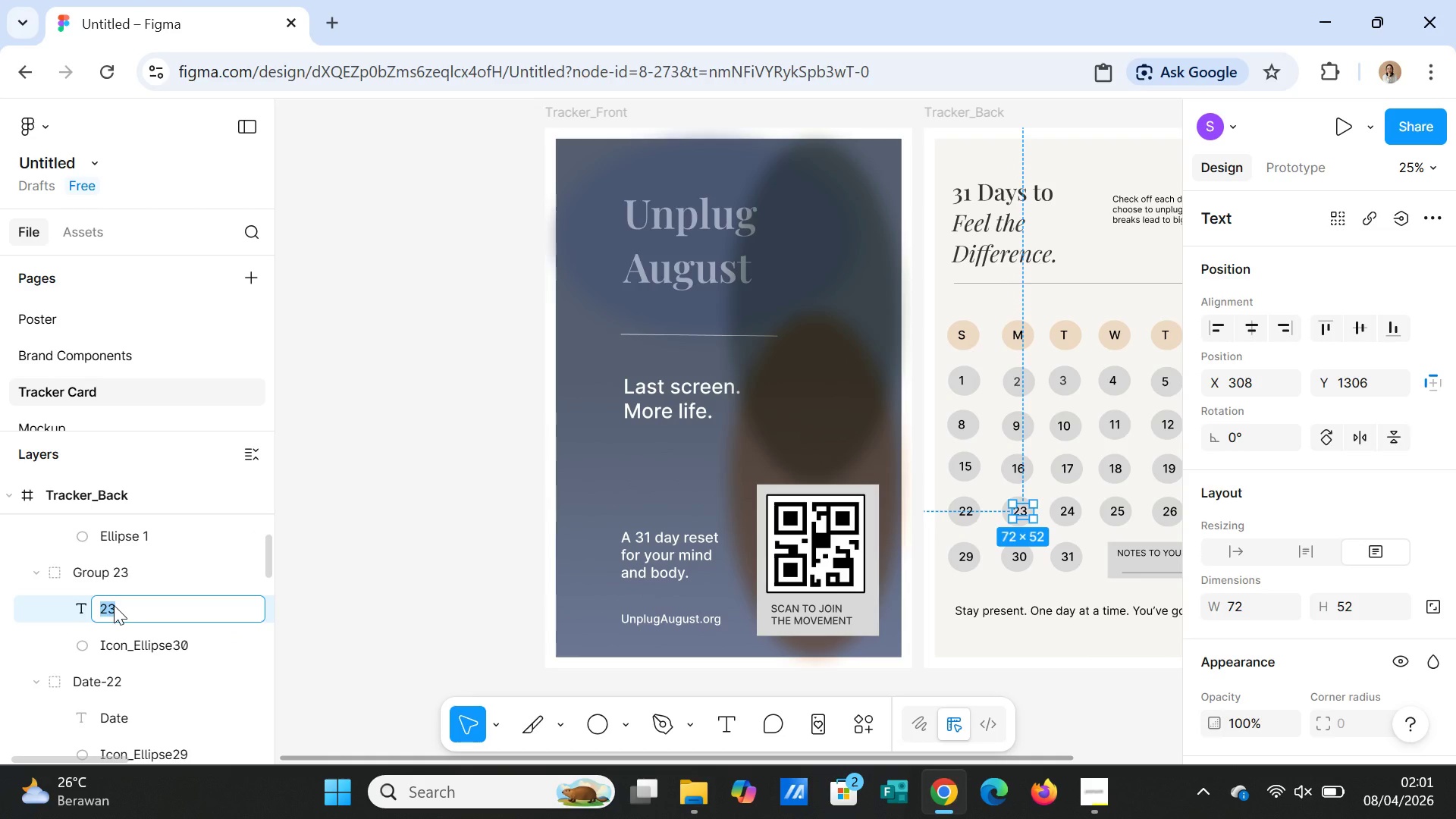 
type(Date)
 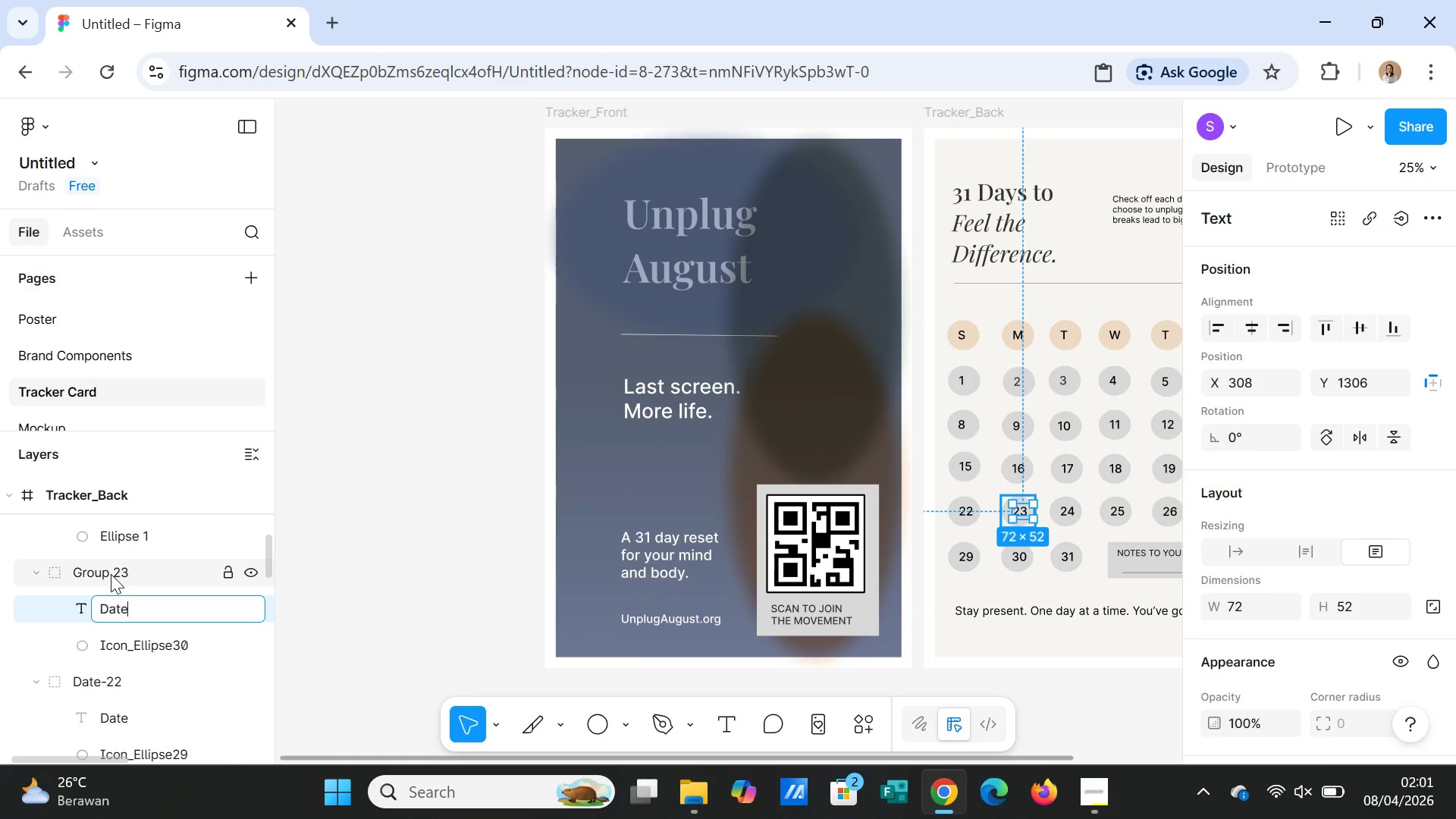 
double_click([111, 574])
 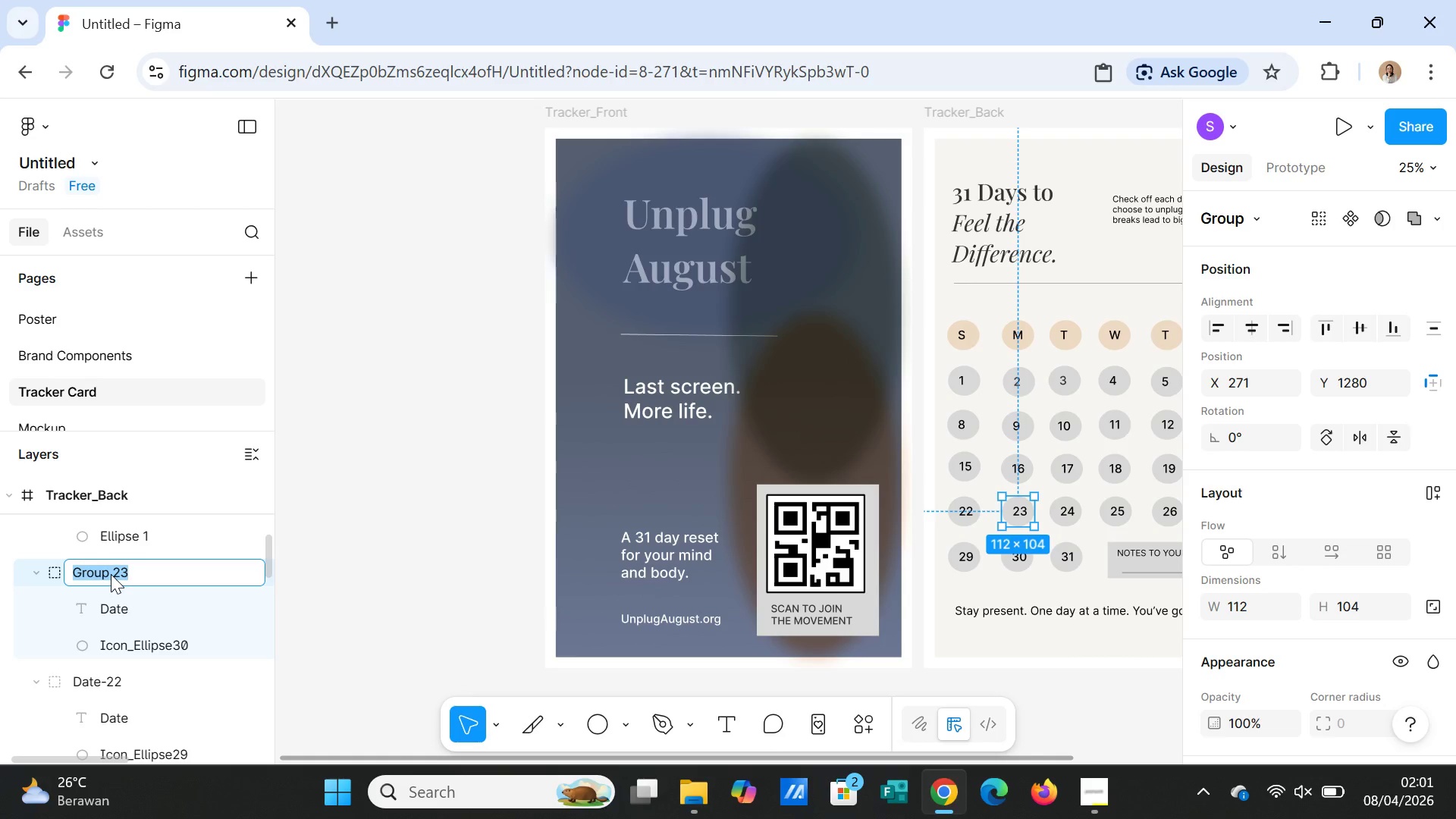 
type(Date_23)
 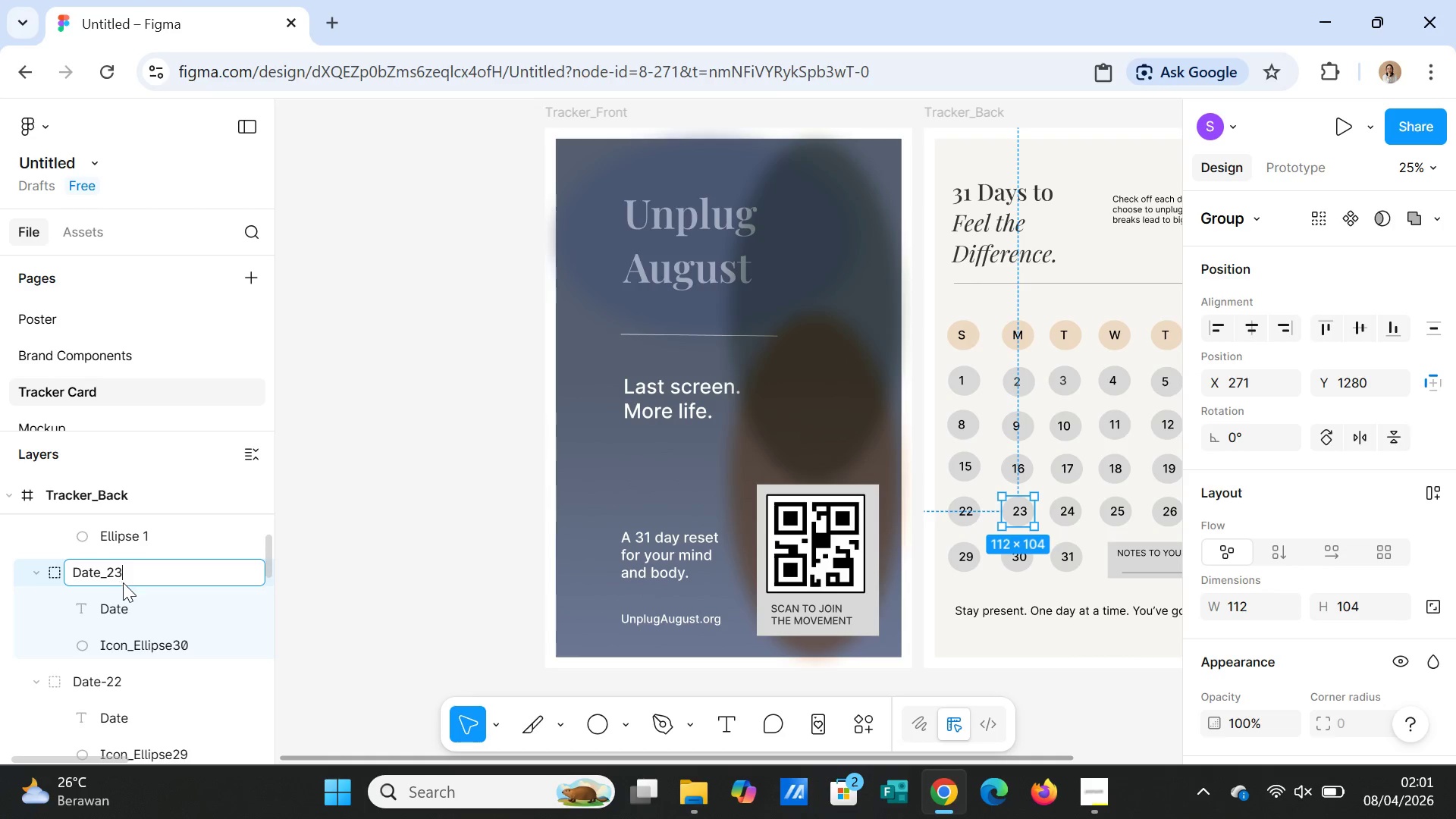 
scroll: coordinate [129, 586], scroll_direction: up, amount: 1.0
 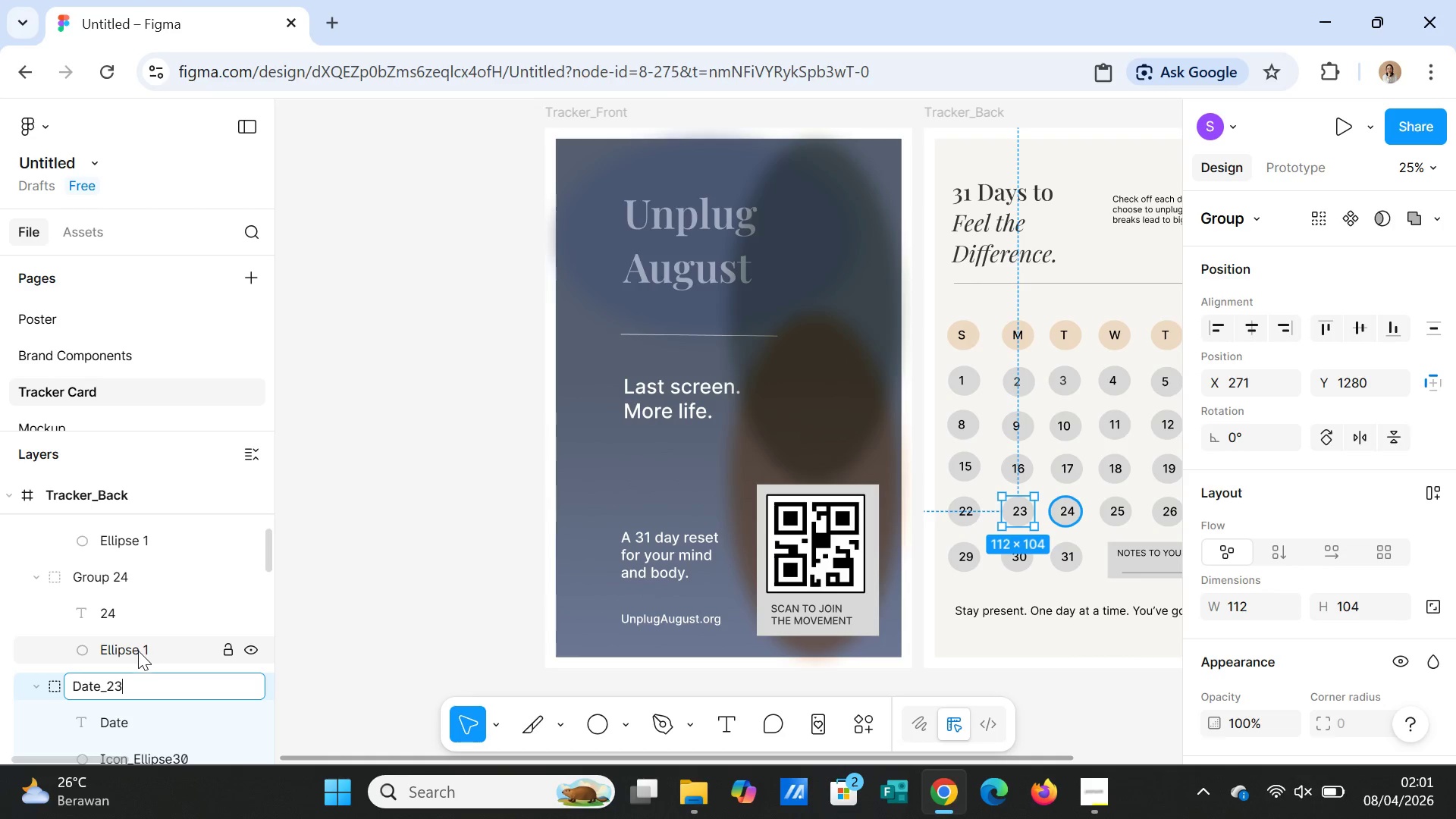 
double_click([138, 651])
 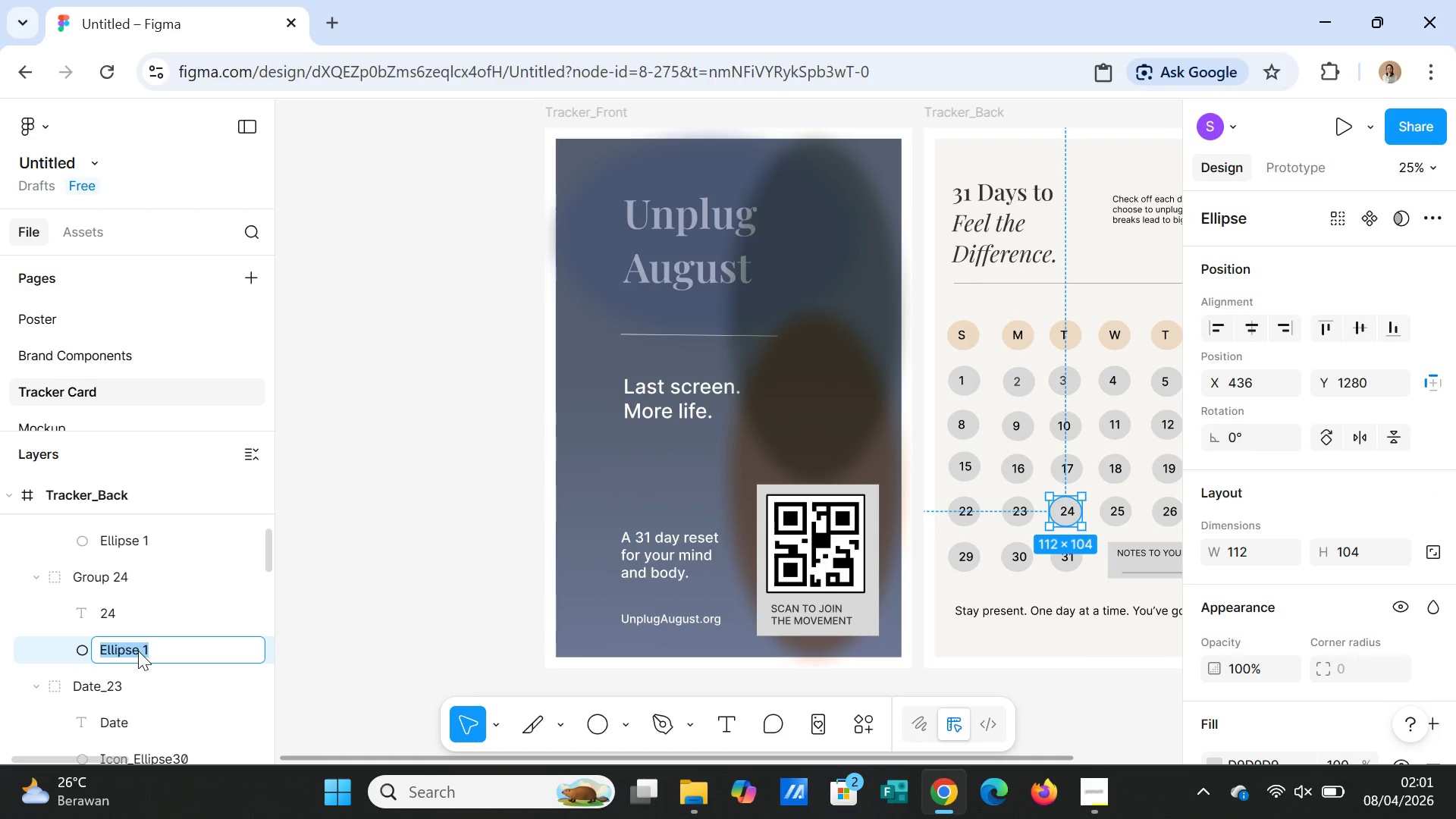 
key(Control+V)
 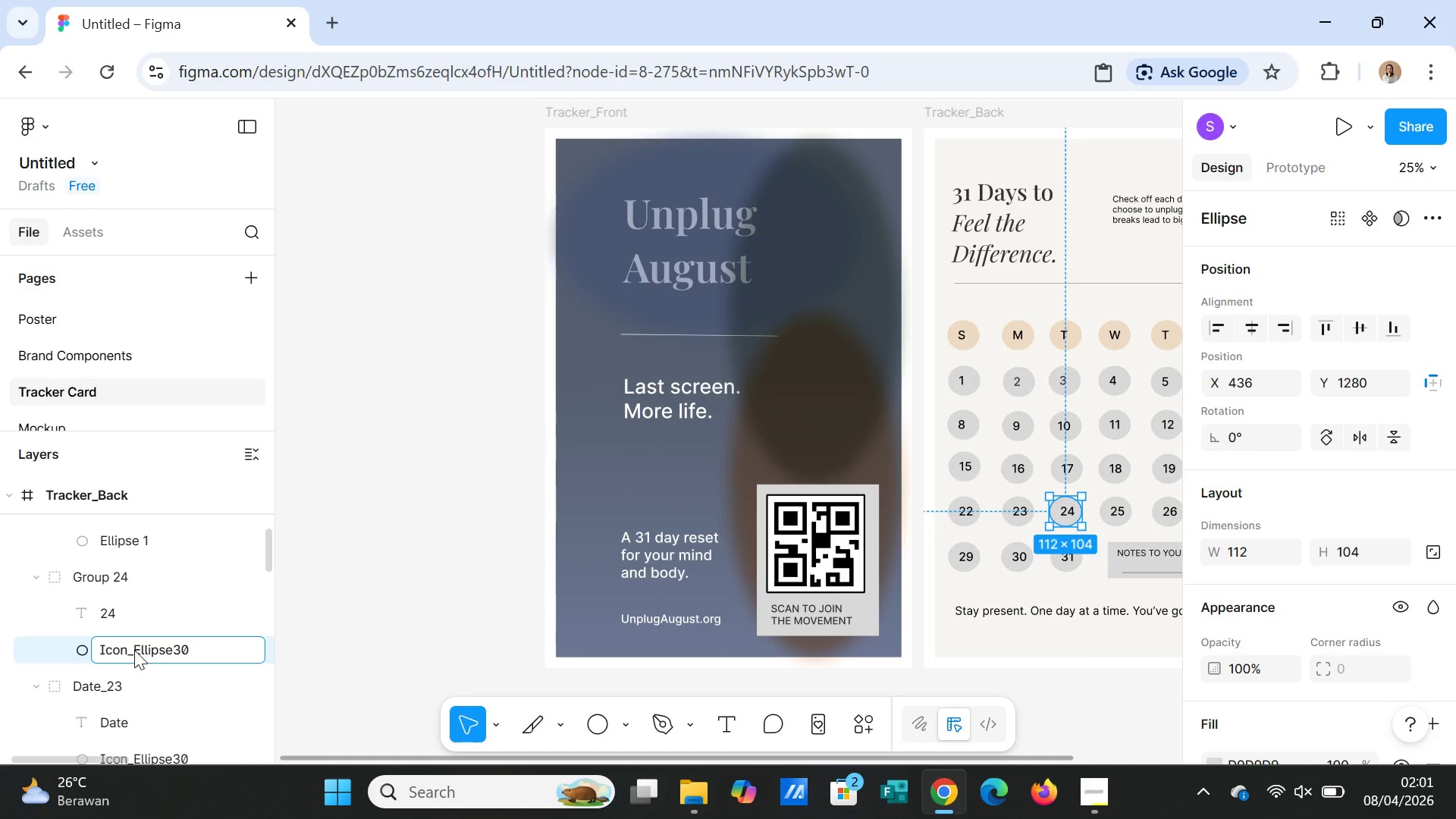 
key(Backspace)
 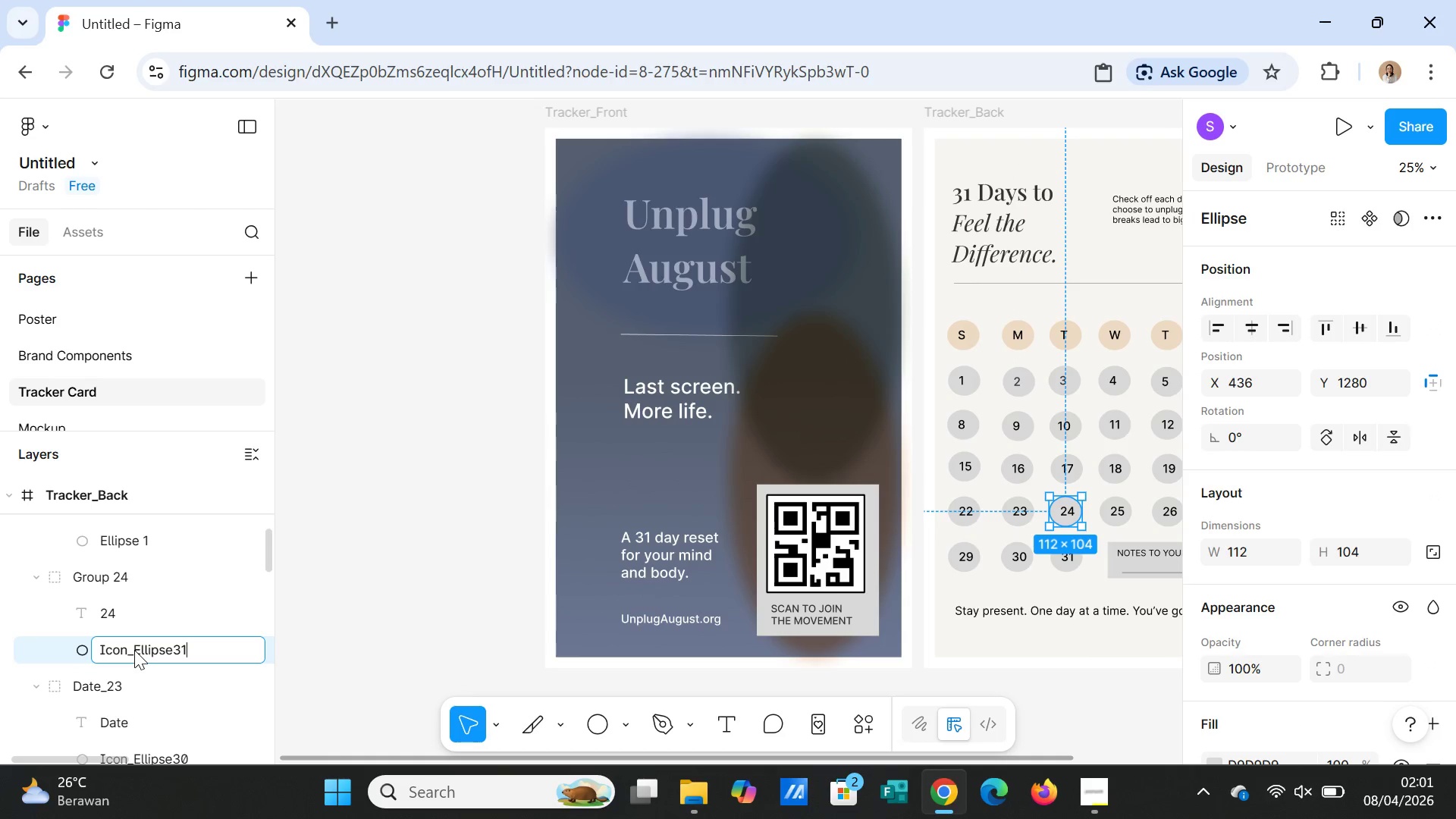 
key(1)
 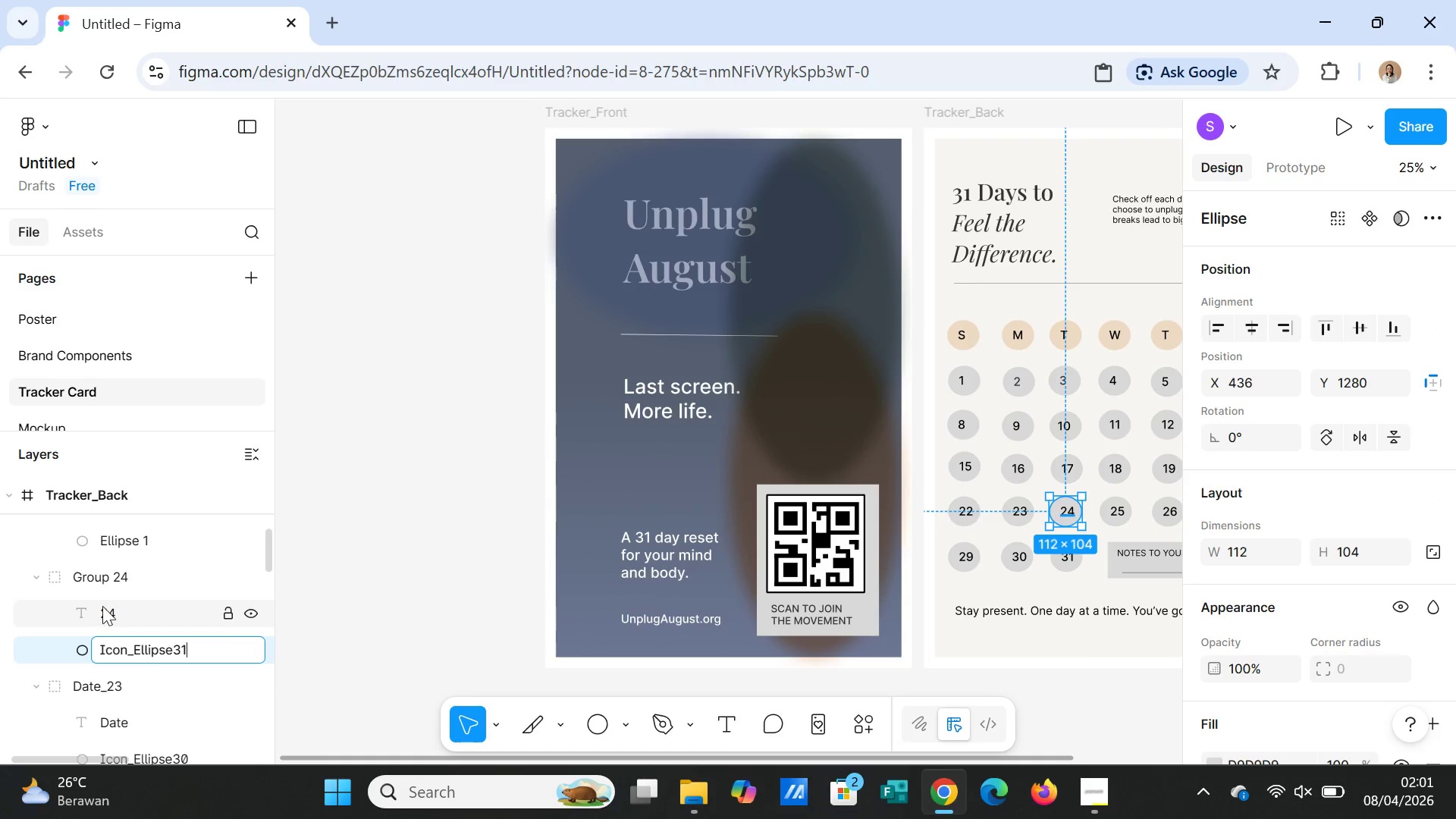 
double_click([102, 606])
 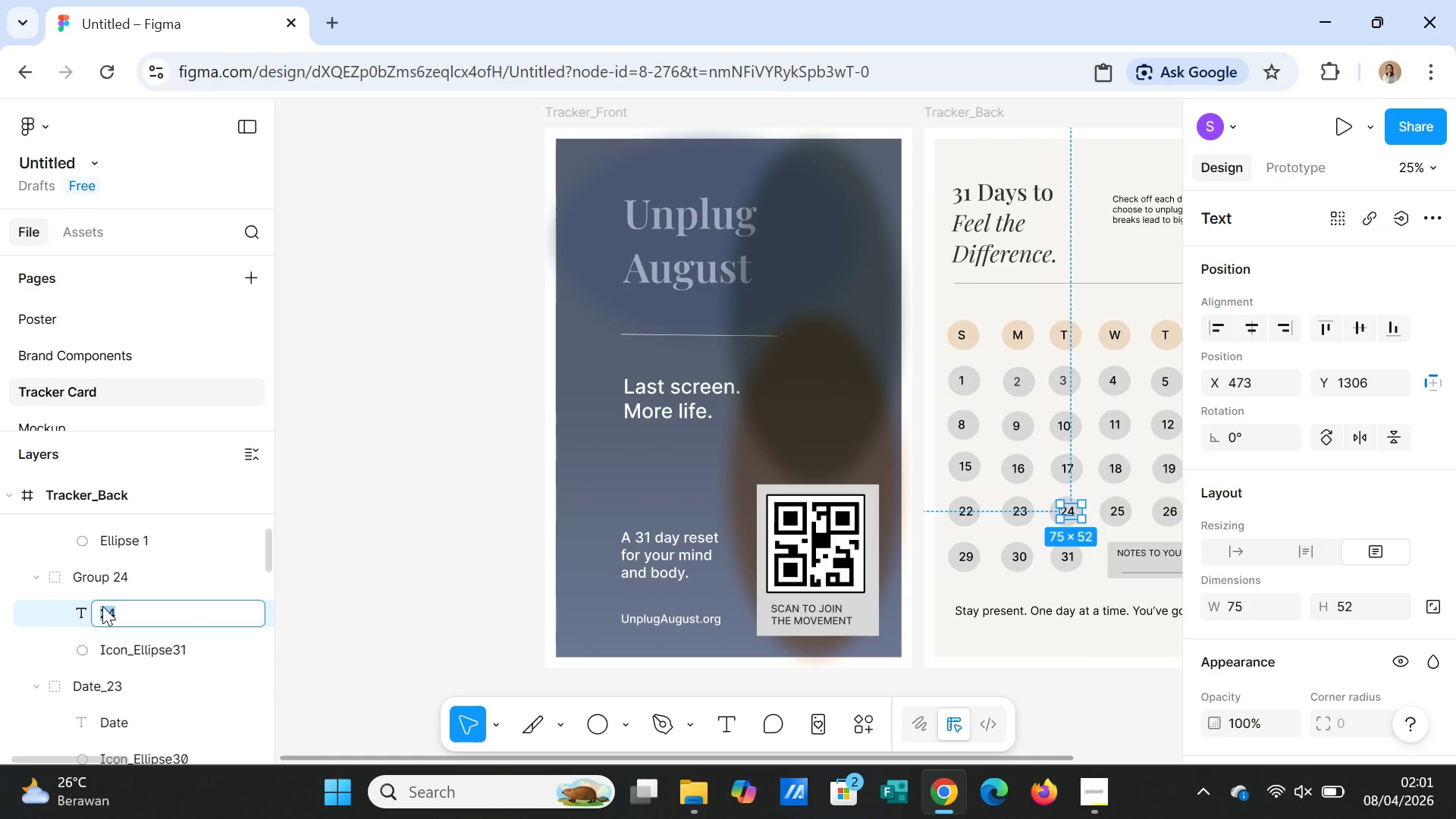 
hold_key(key=CapsLock, duration=0.33)
 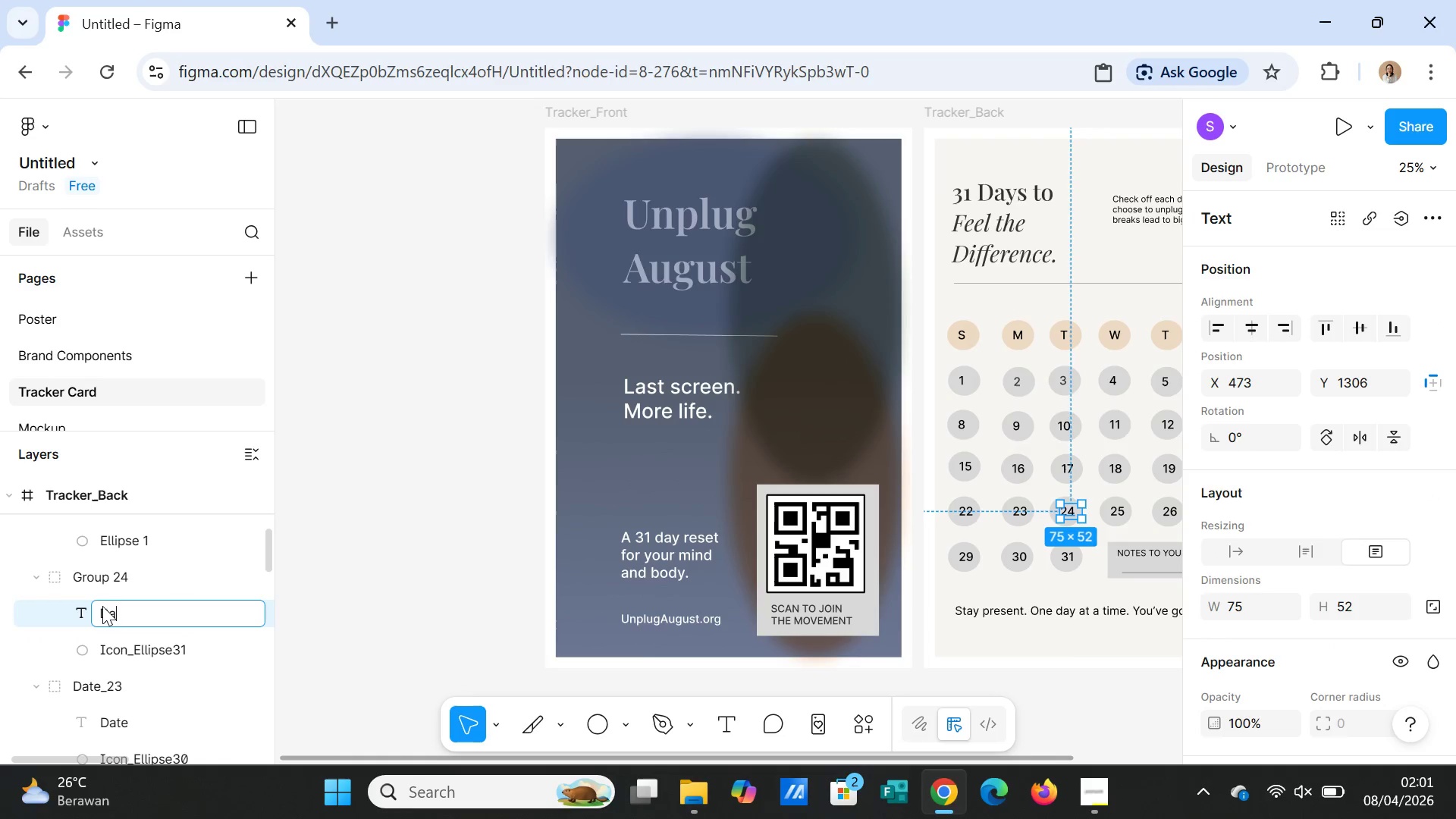 
type(Date)
 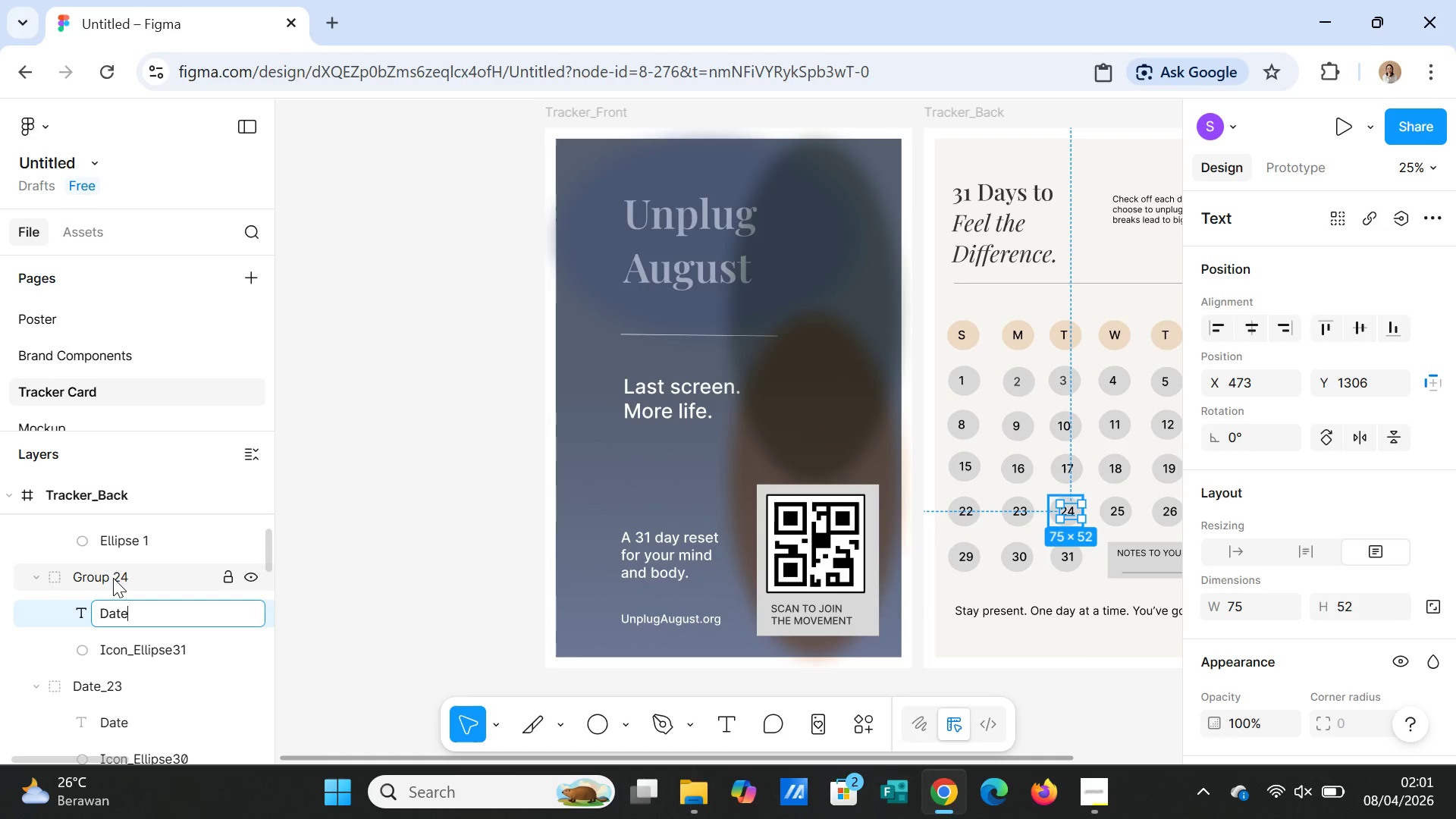 
double_click([113, 576])
 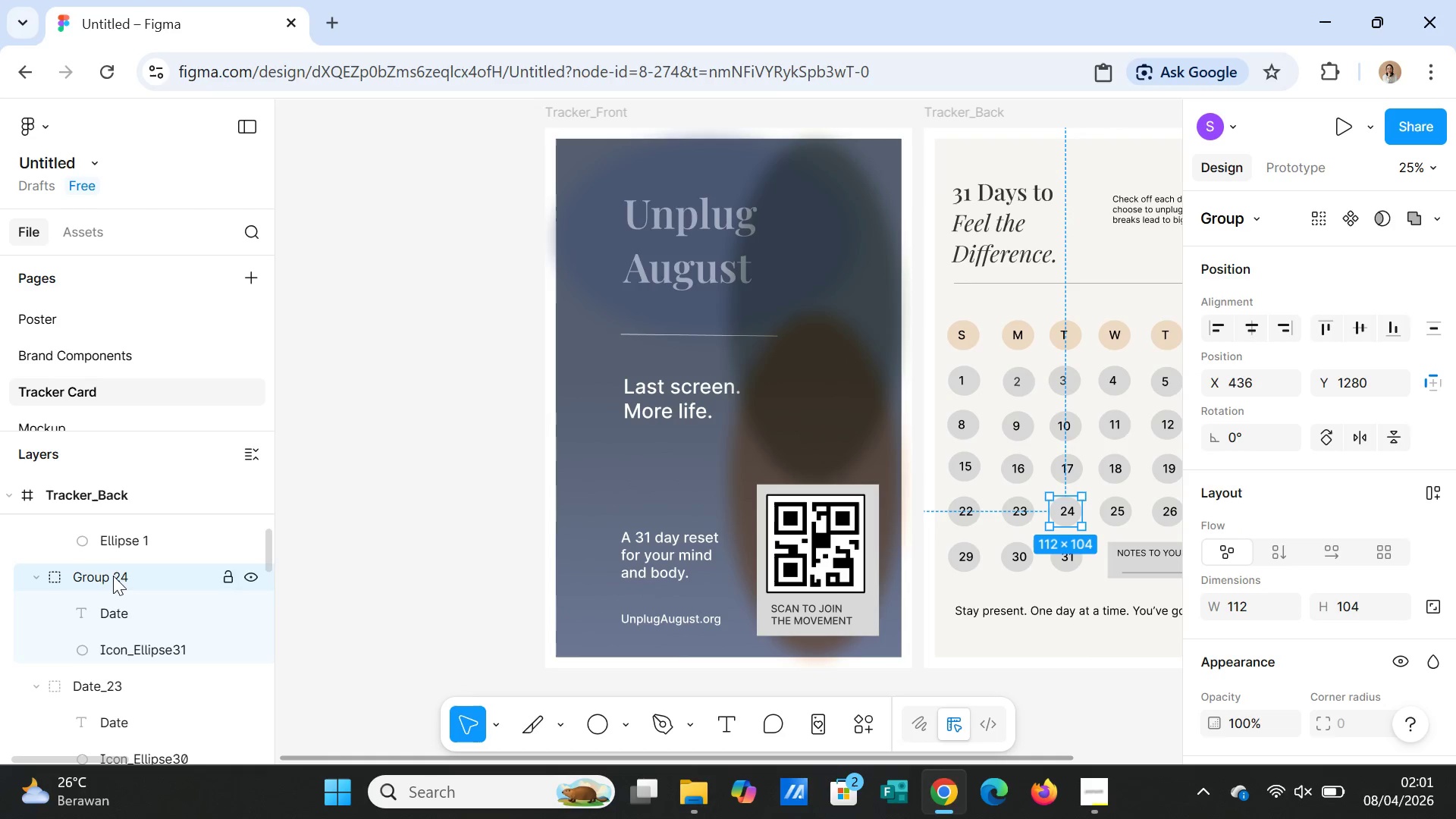 
type(Date_24)
 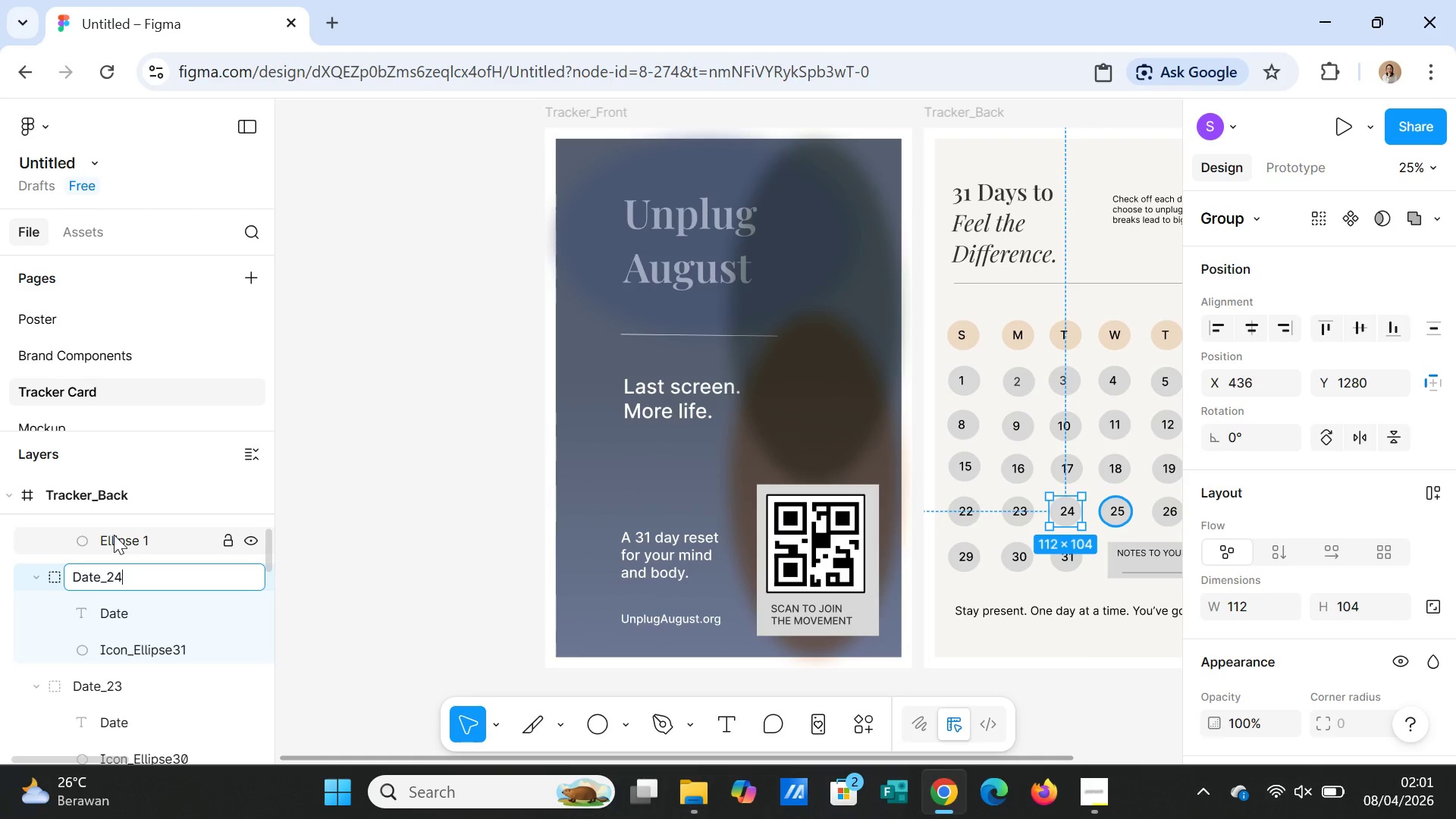 
double_click([114, 535])
 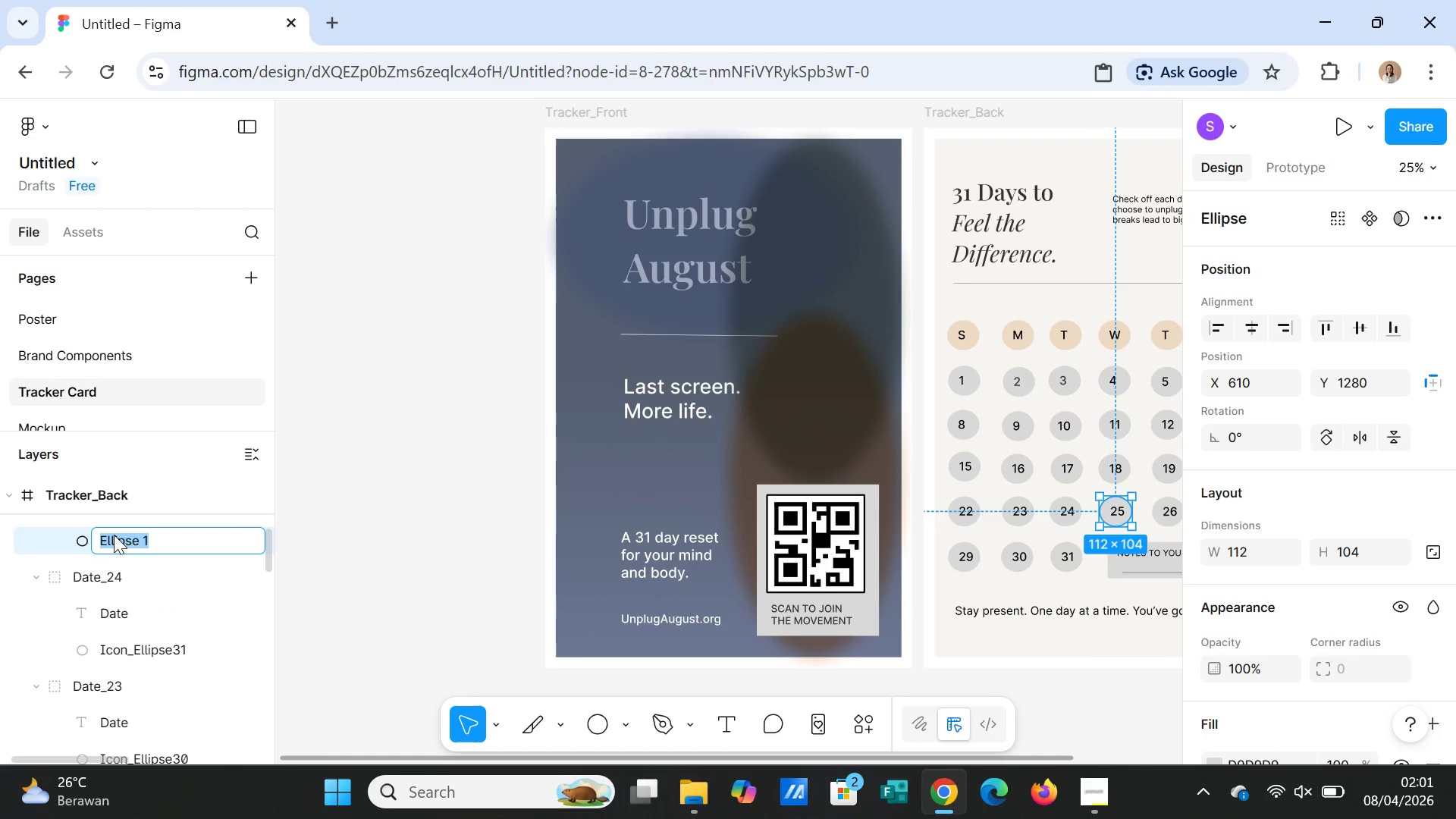 
key(Control+V)
 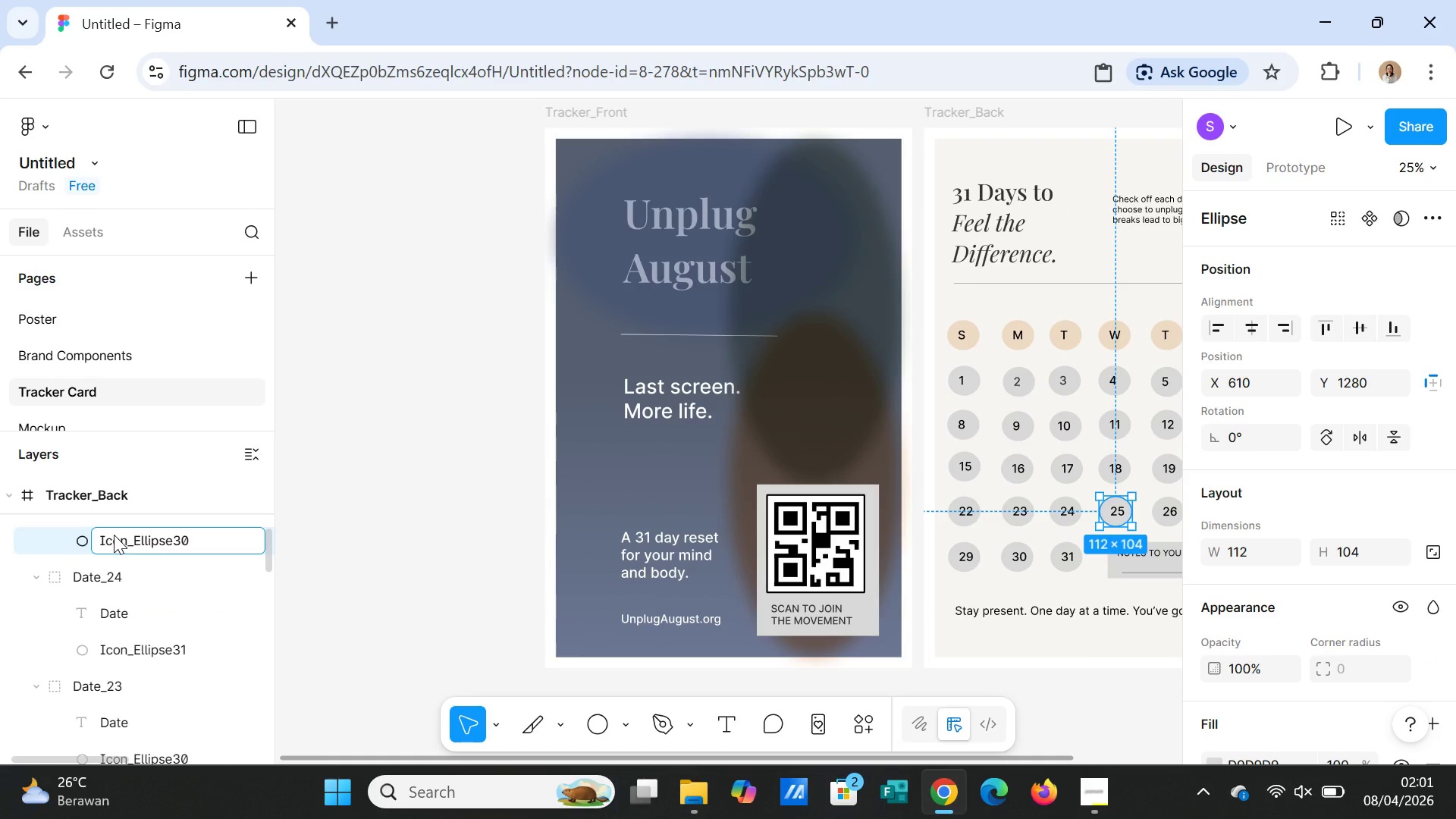 
key(Backspace)
 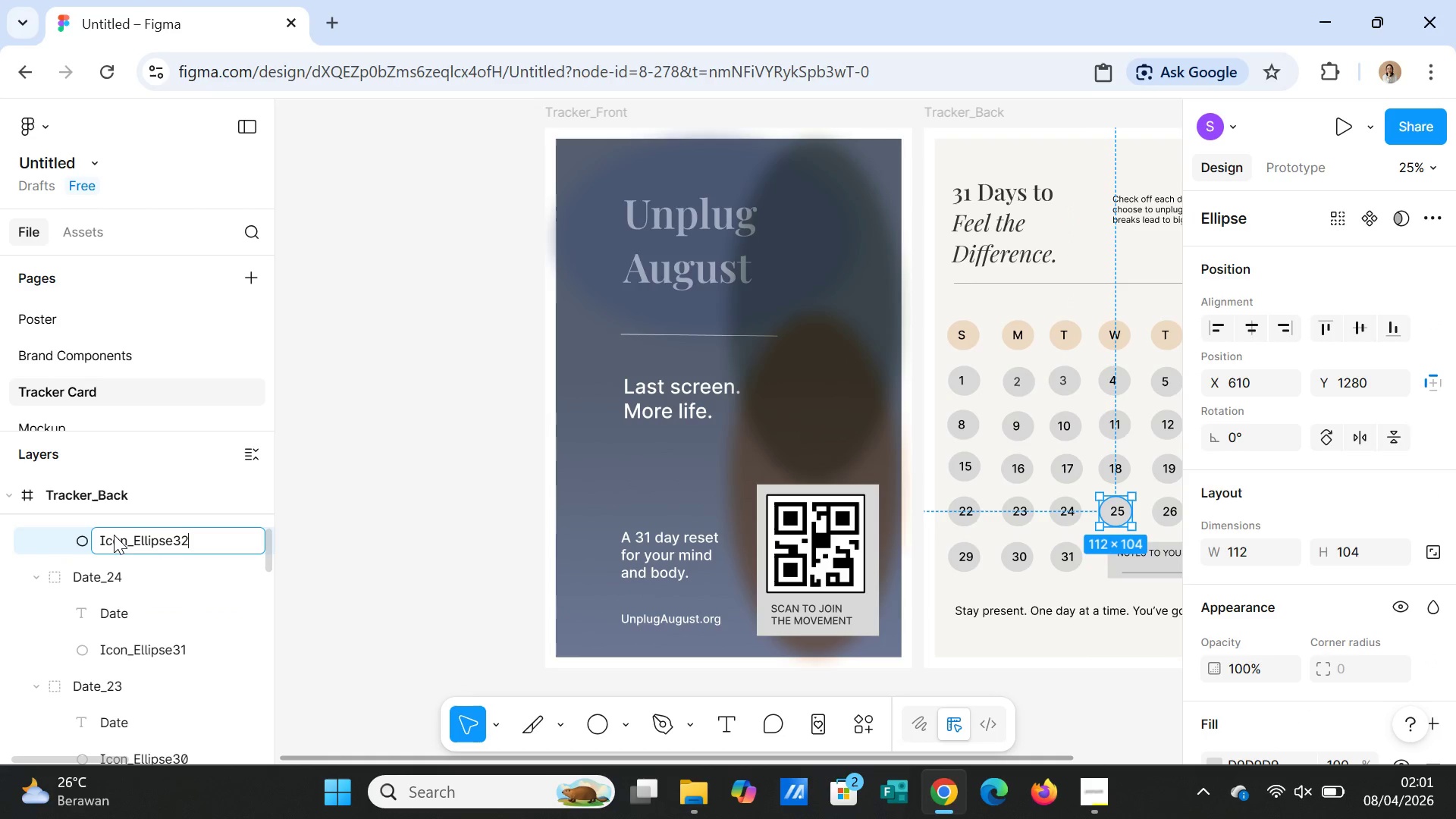 
key(2)
 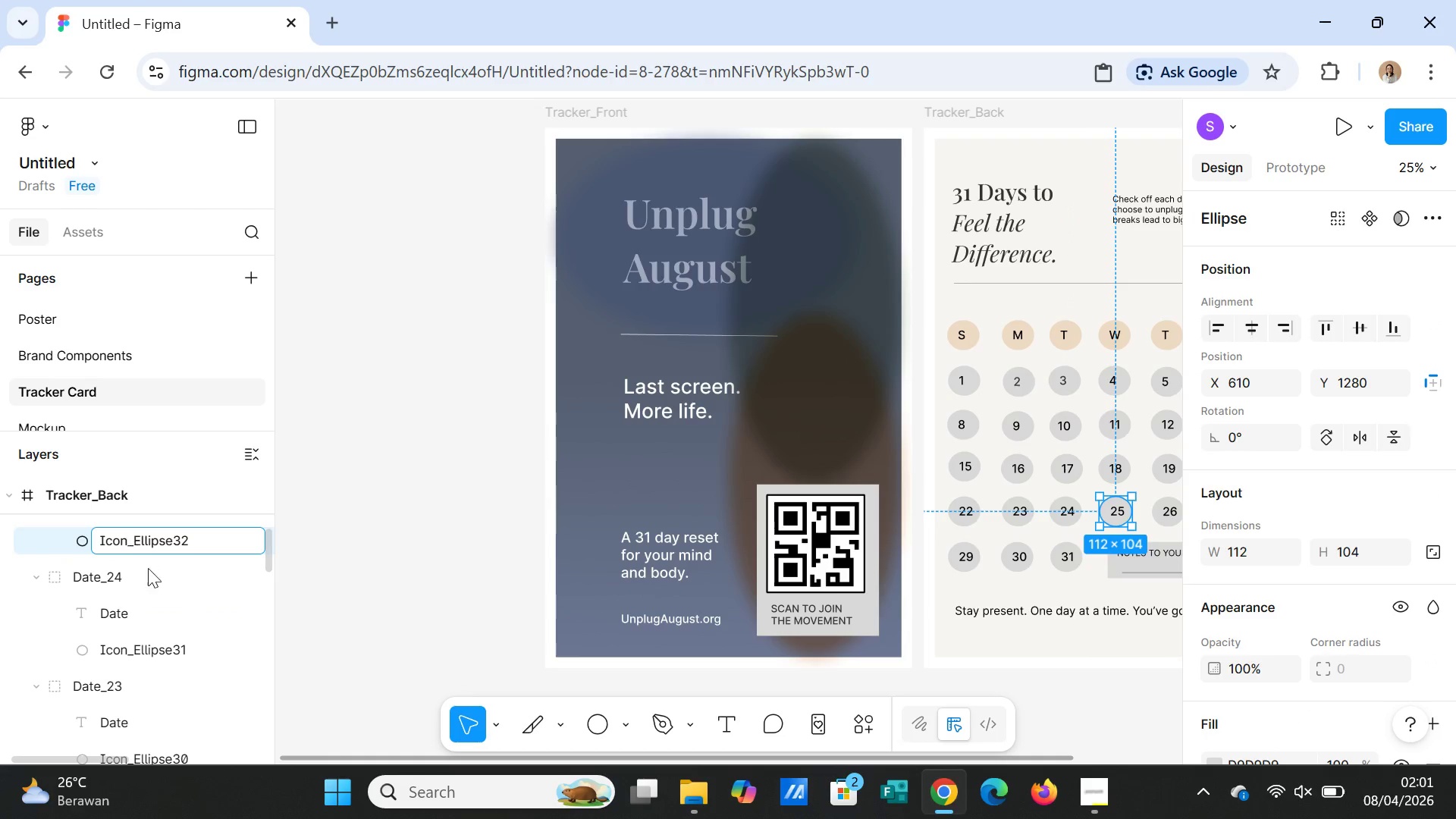 
scroll: coordinate [149, 570], scroll_direction: up, amount: 1.0
 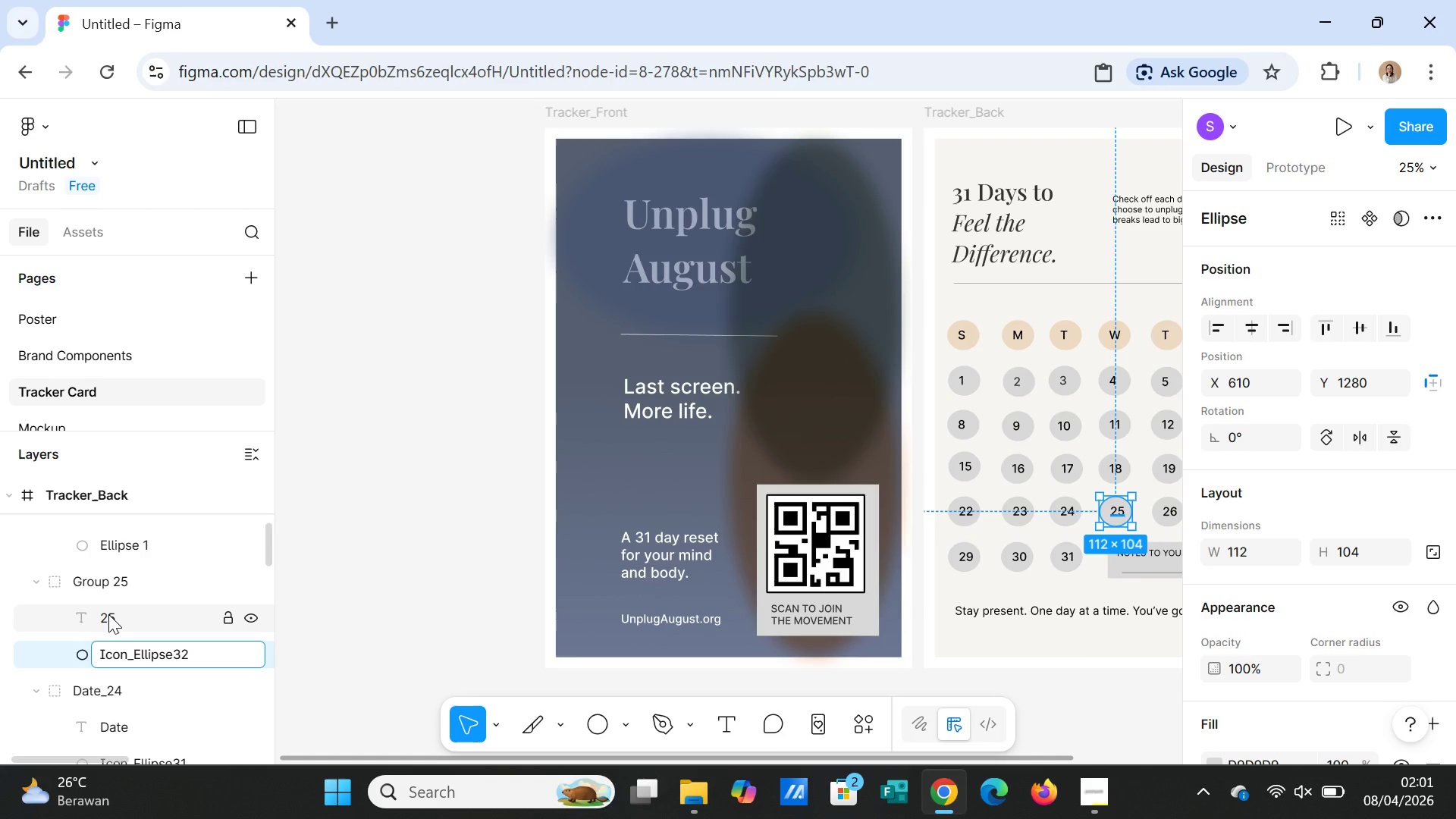 
double_click([108, 614])
 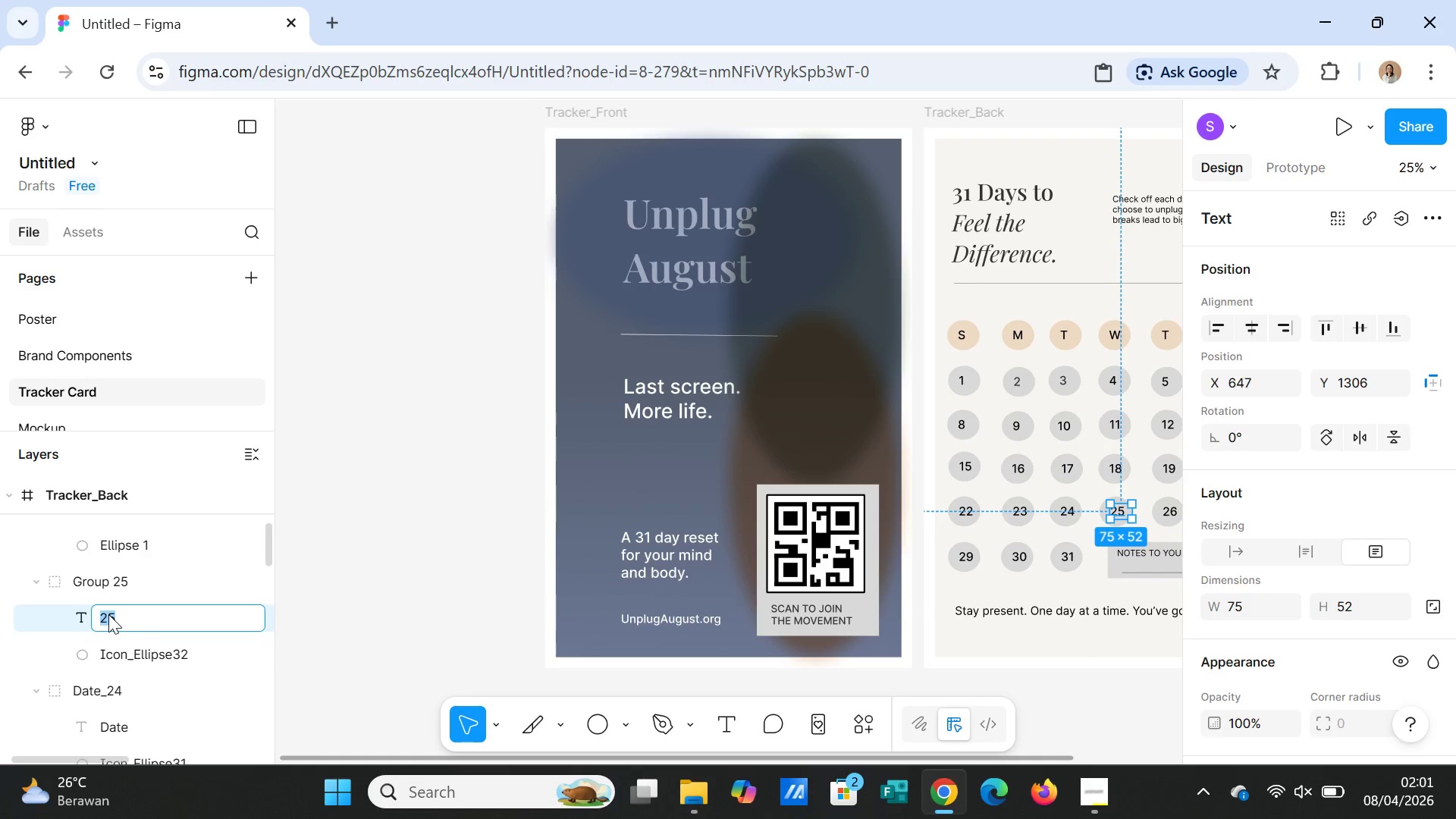 
type(Date)
 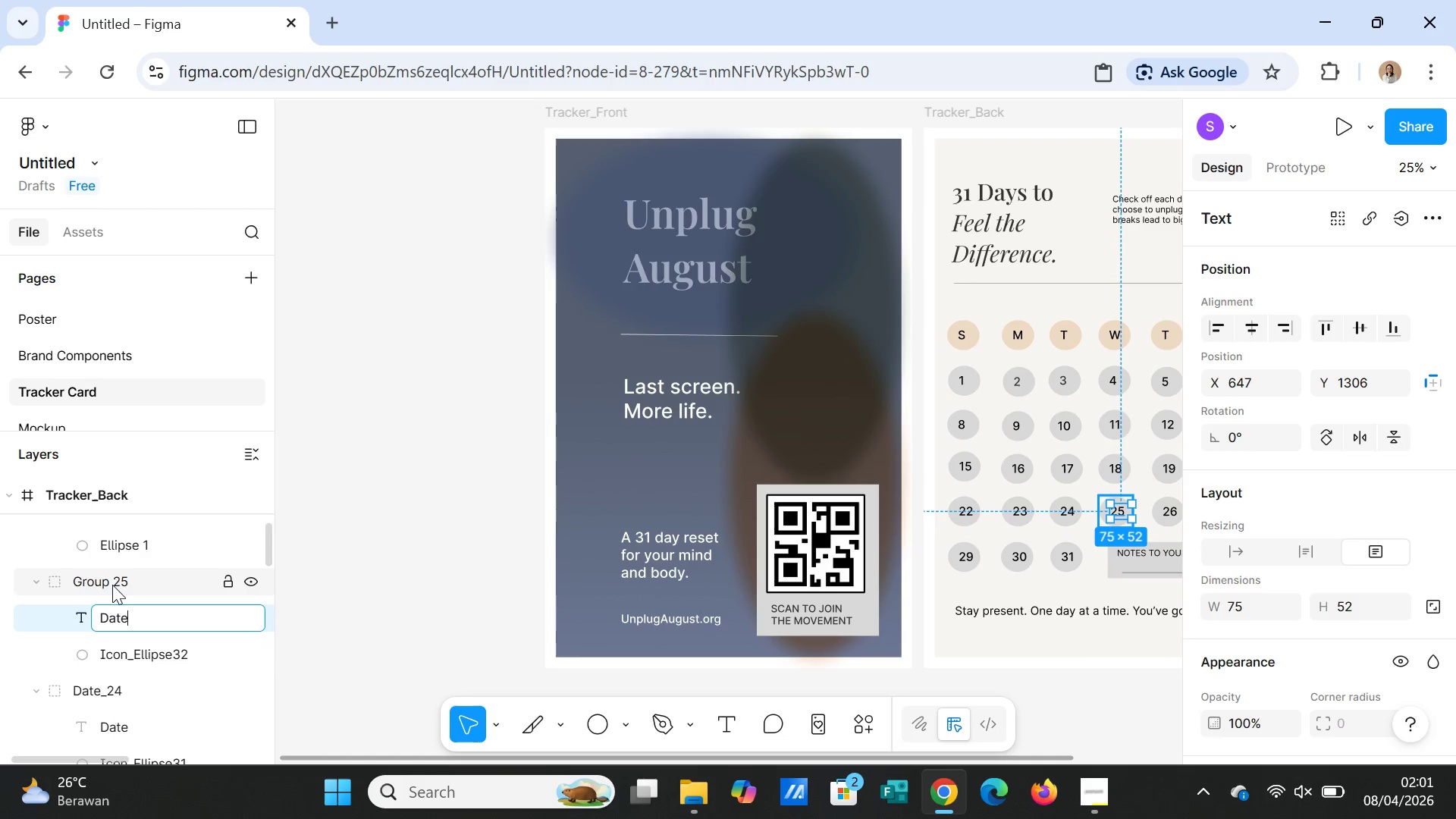 
double_click([111, 582])
 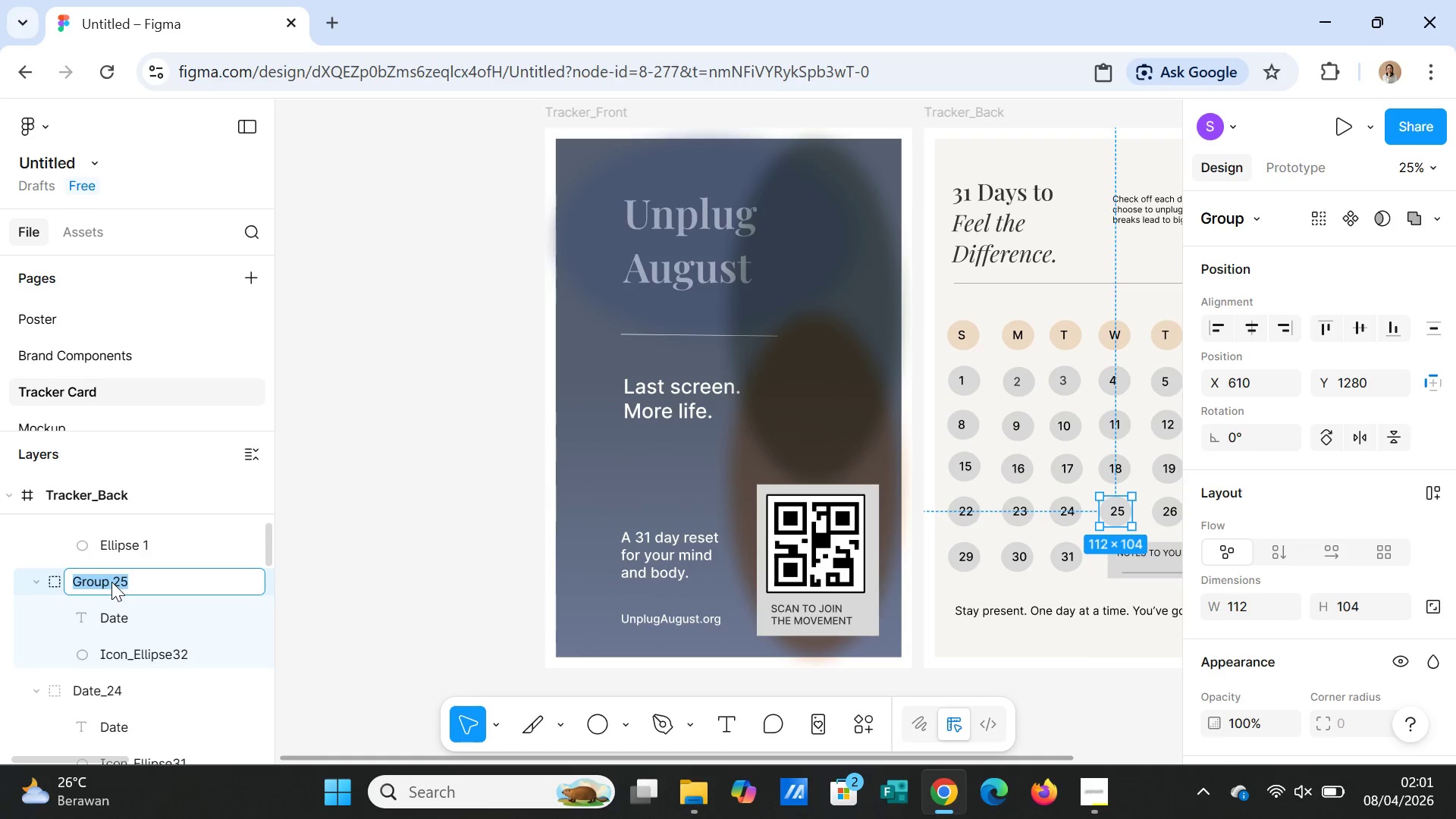 
type(Date-25)
 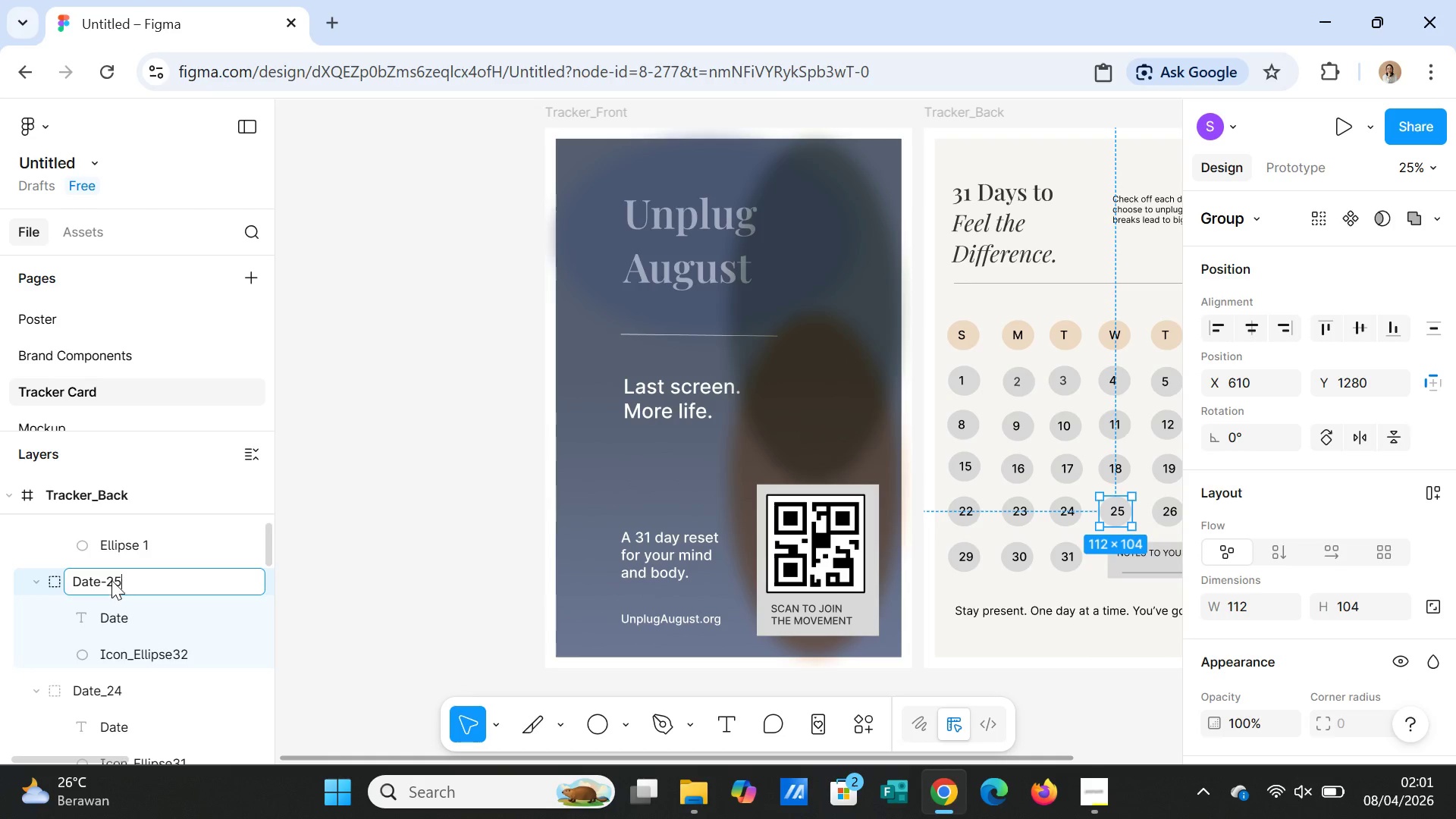 
double_click([121, 542])
 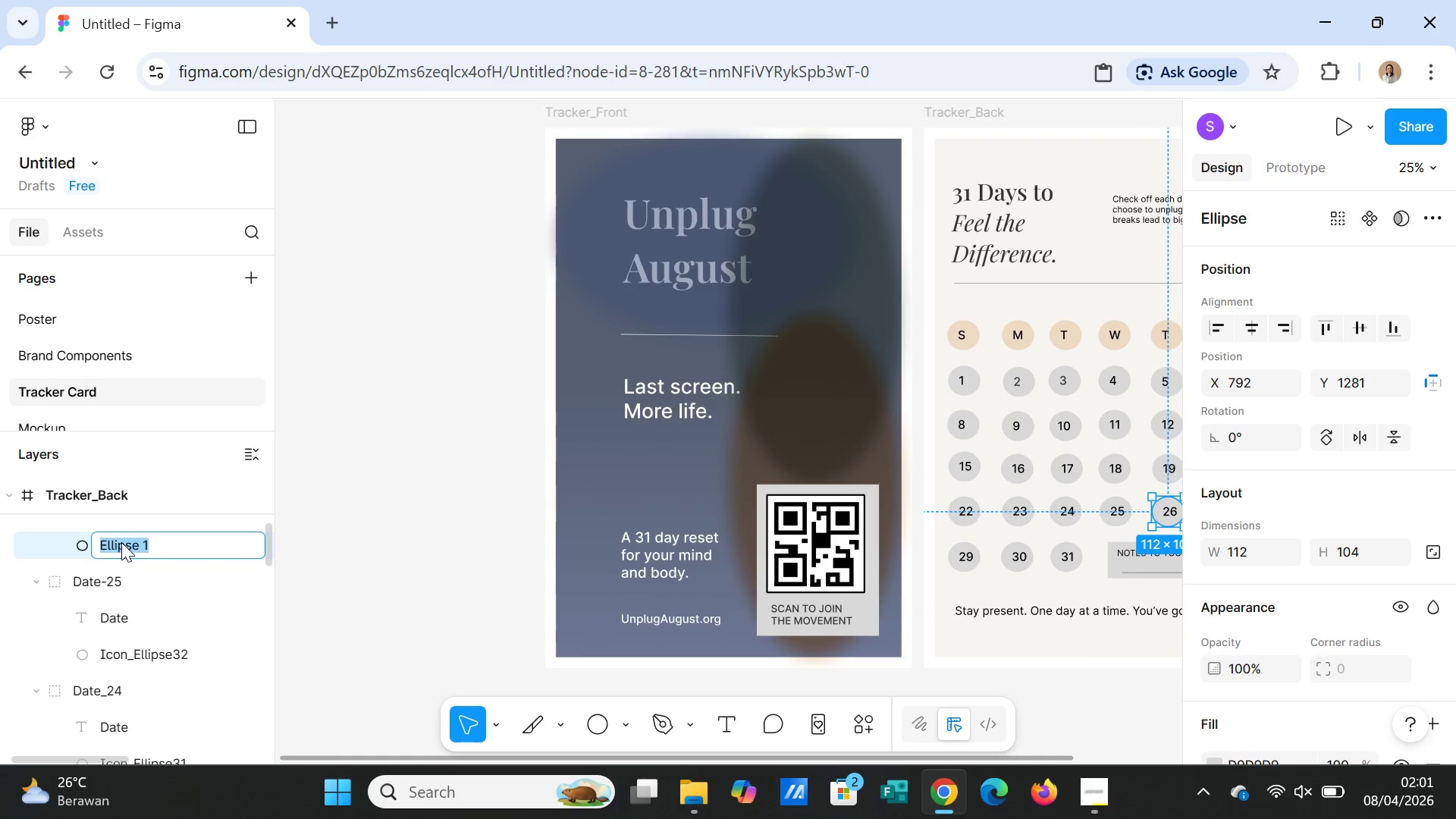 
key(Control+V)
 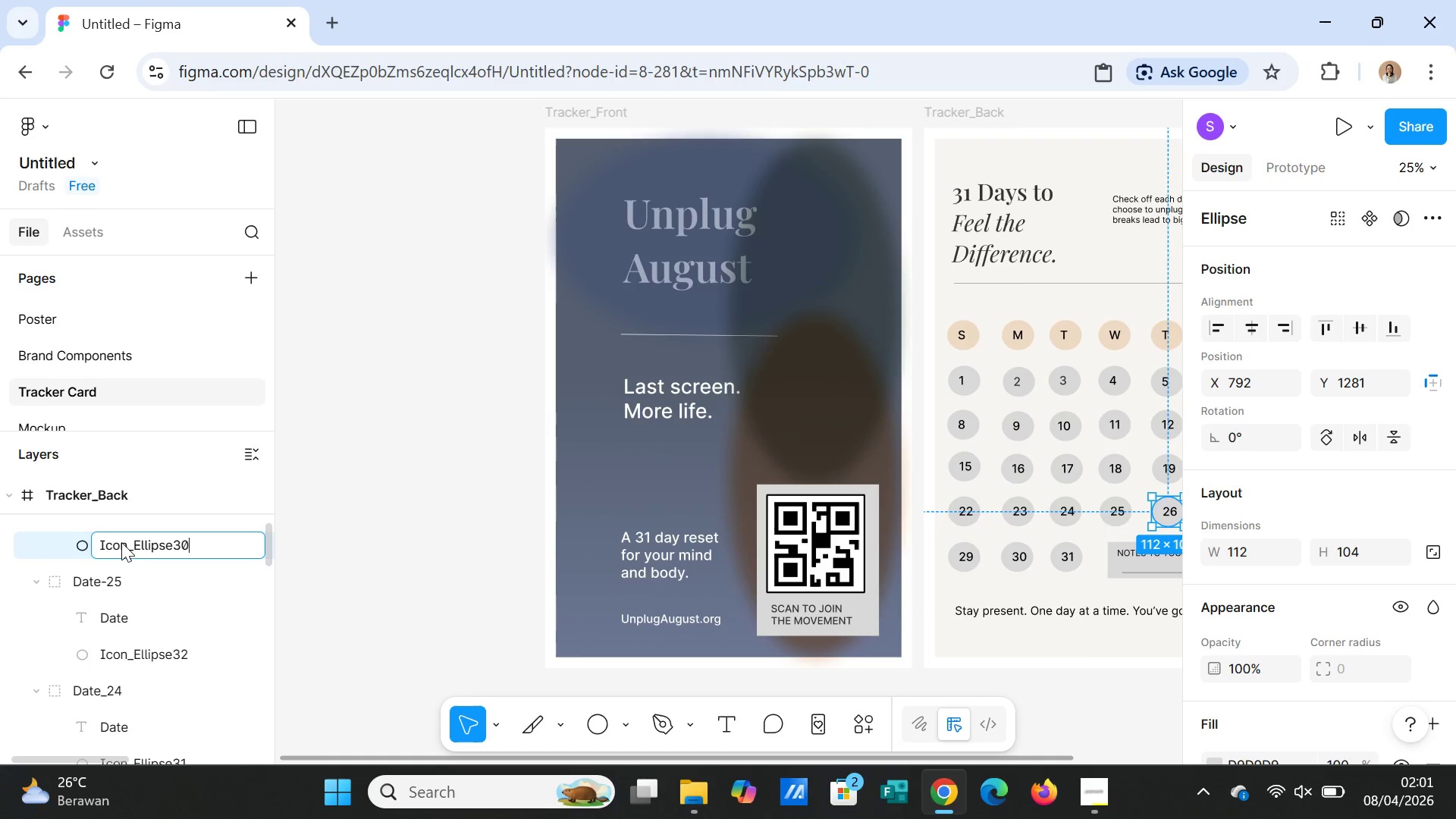 
key(Backspace)
 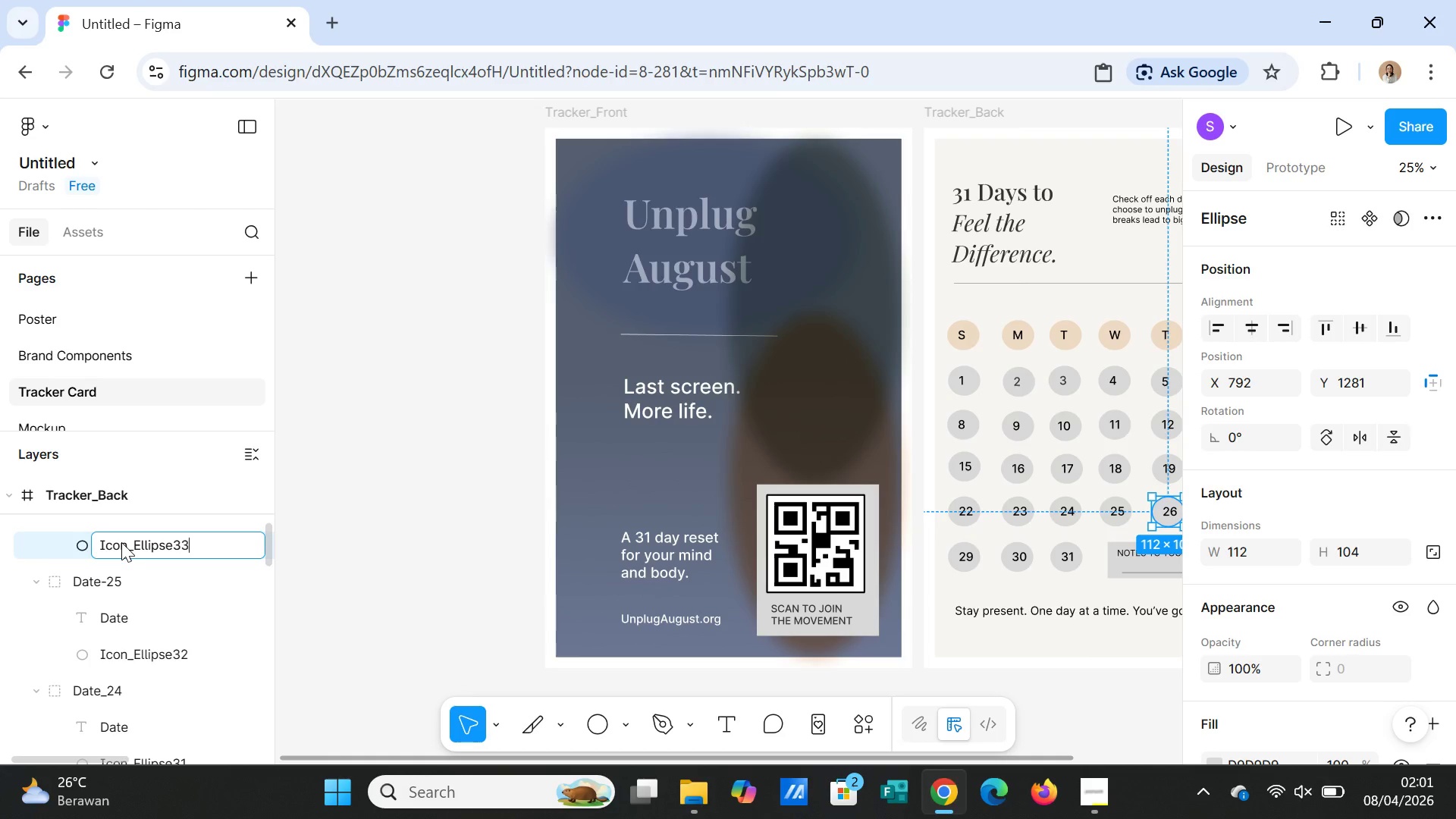 
key(3)
 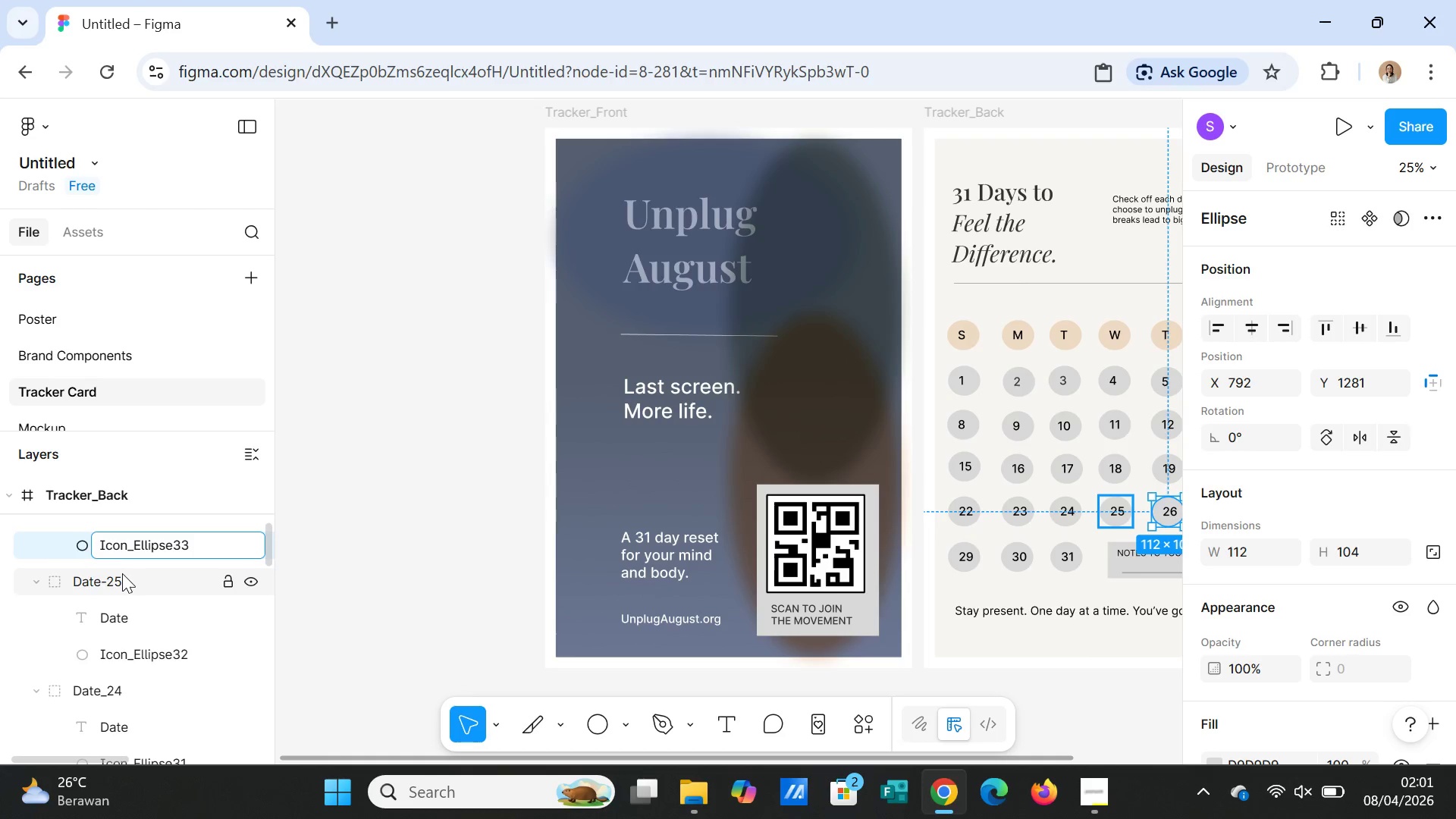 
scroll: coordinate [122, 573], scroll_direction: up, amount: 1.0
 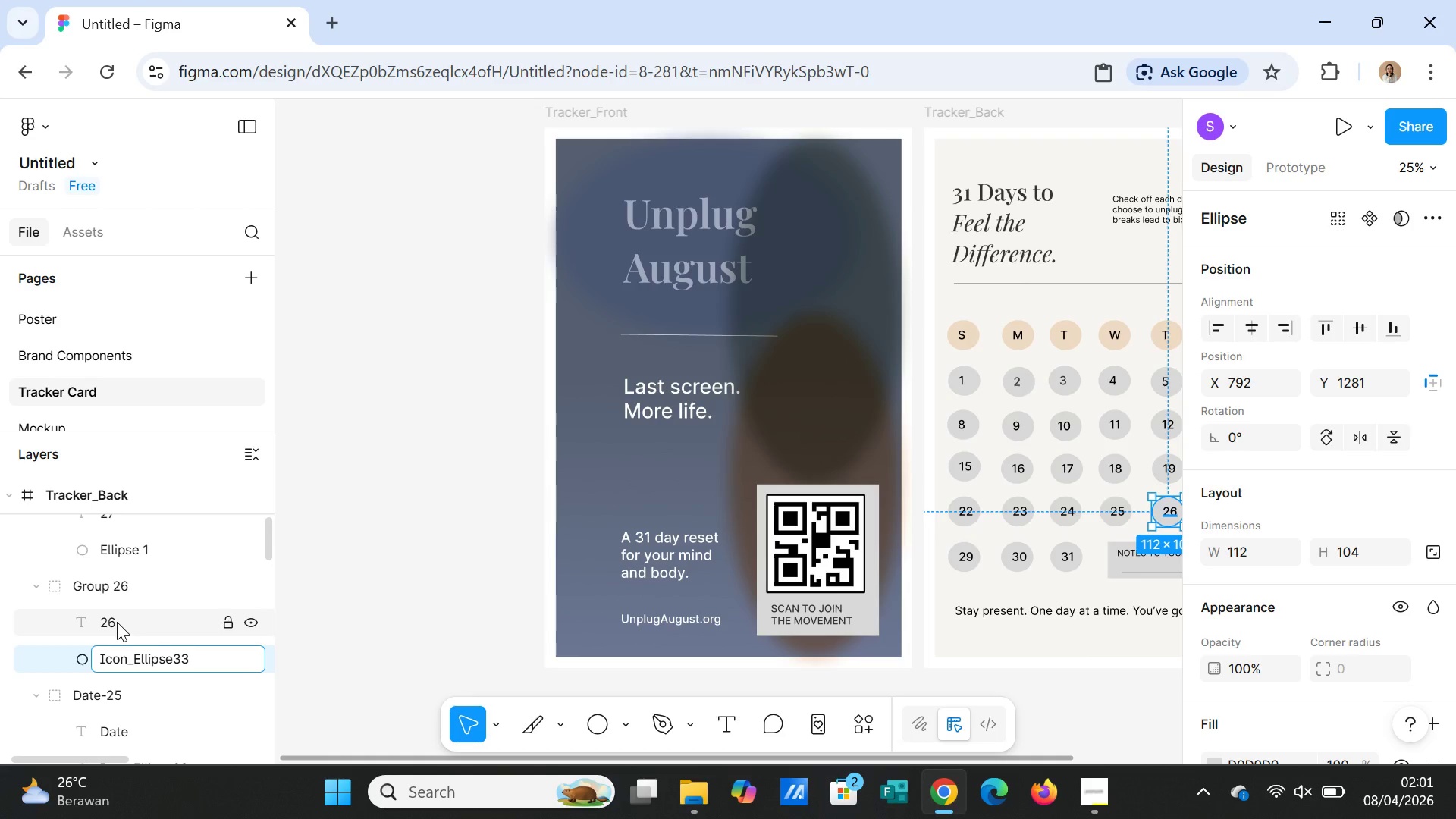 
double_click([117, 622])
 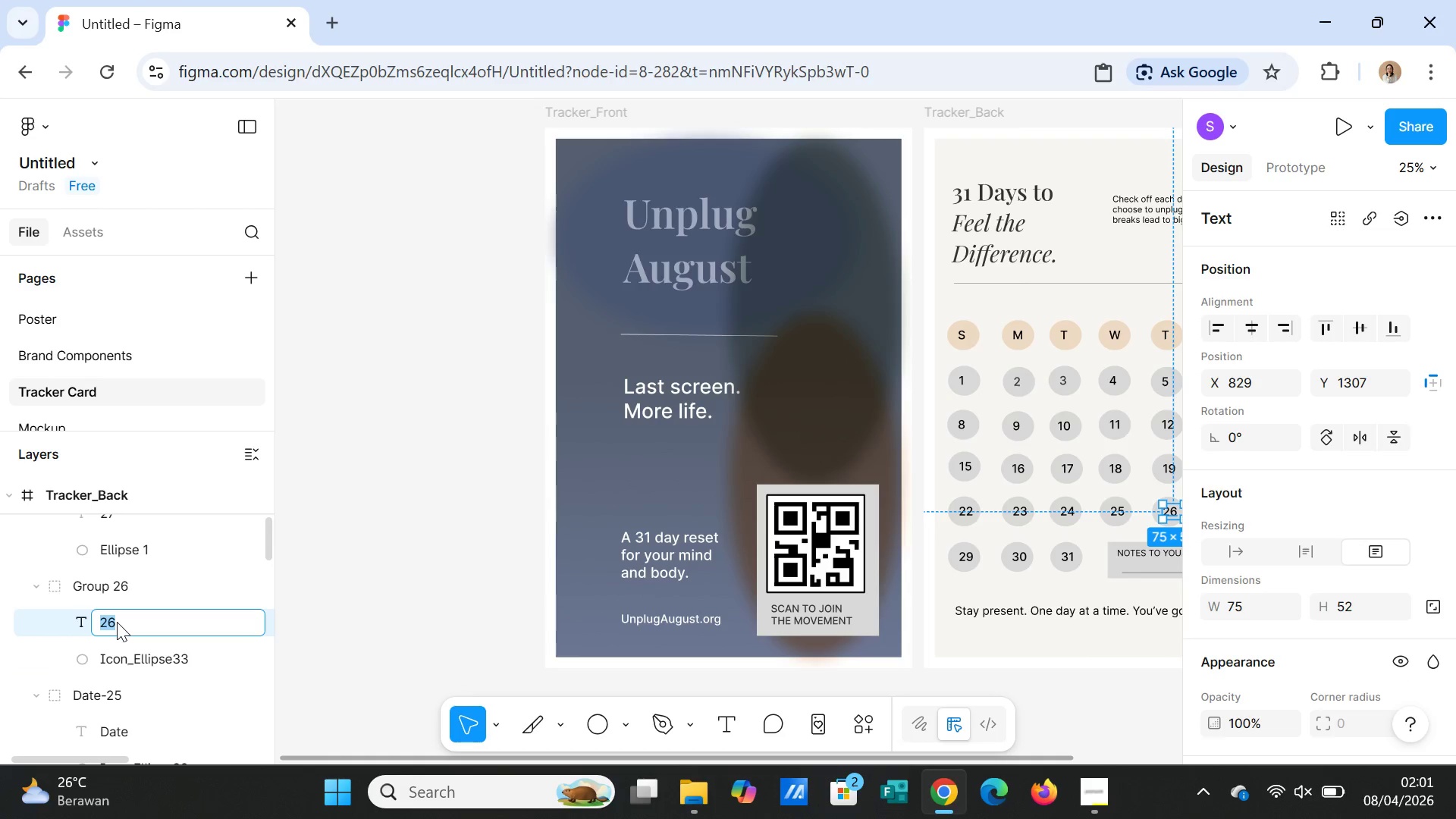 
type(Date)
 